 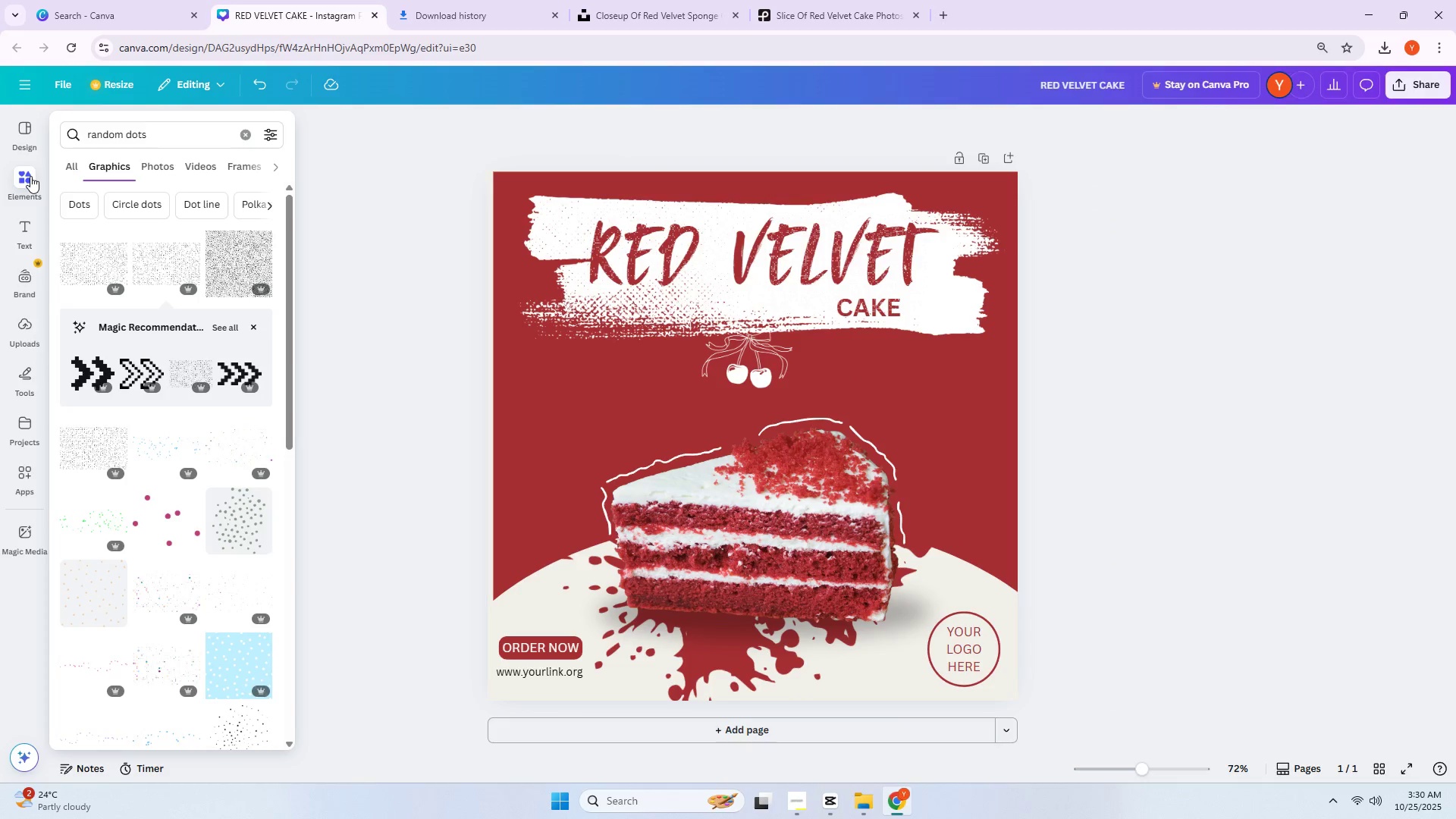 
double_click([142, 133])
 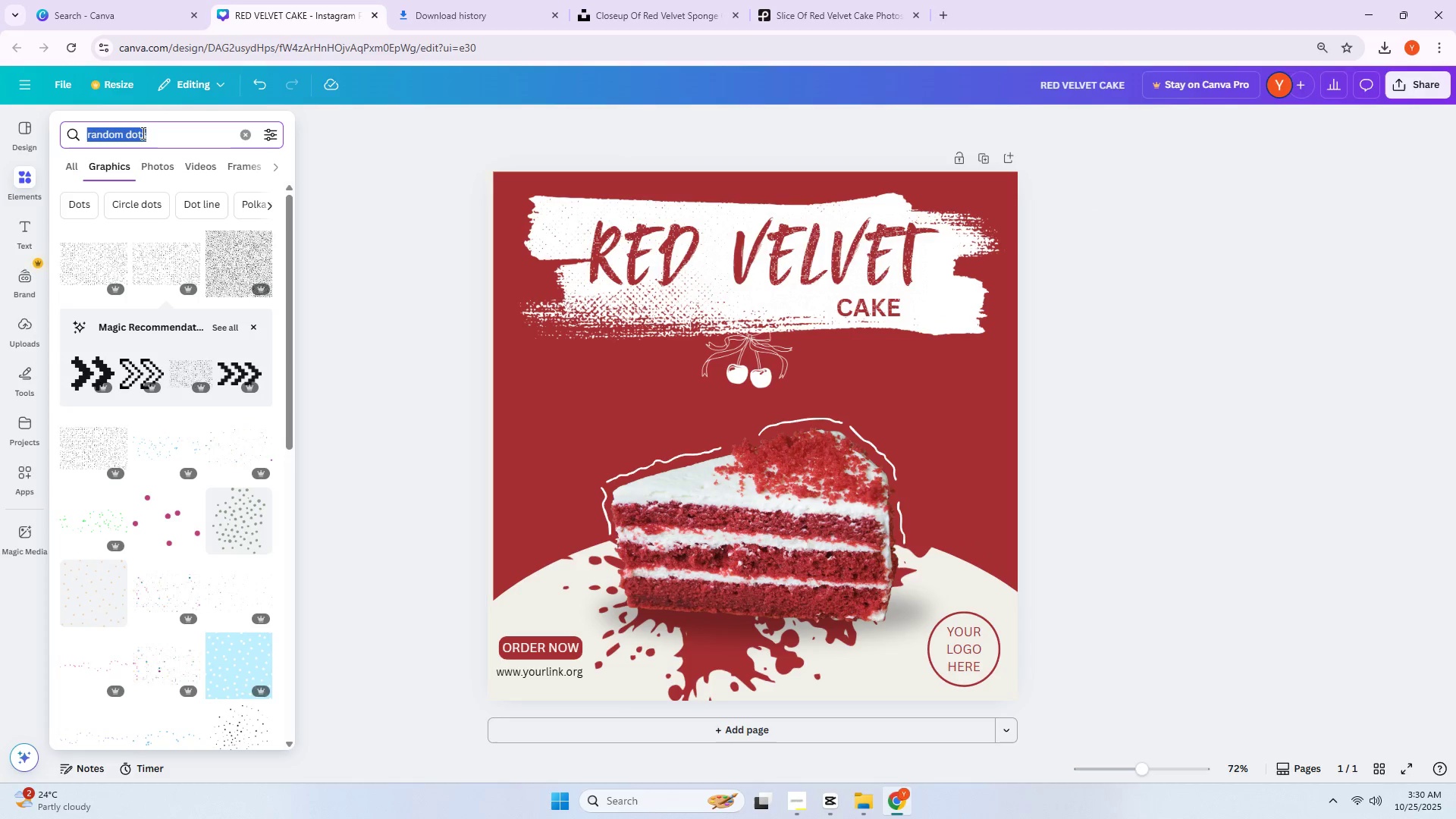 
triple_click([142, 133])
 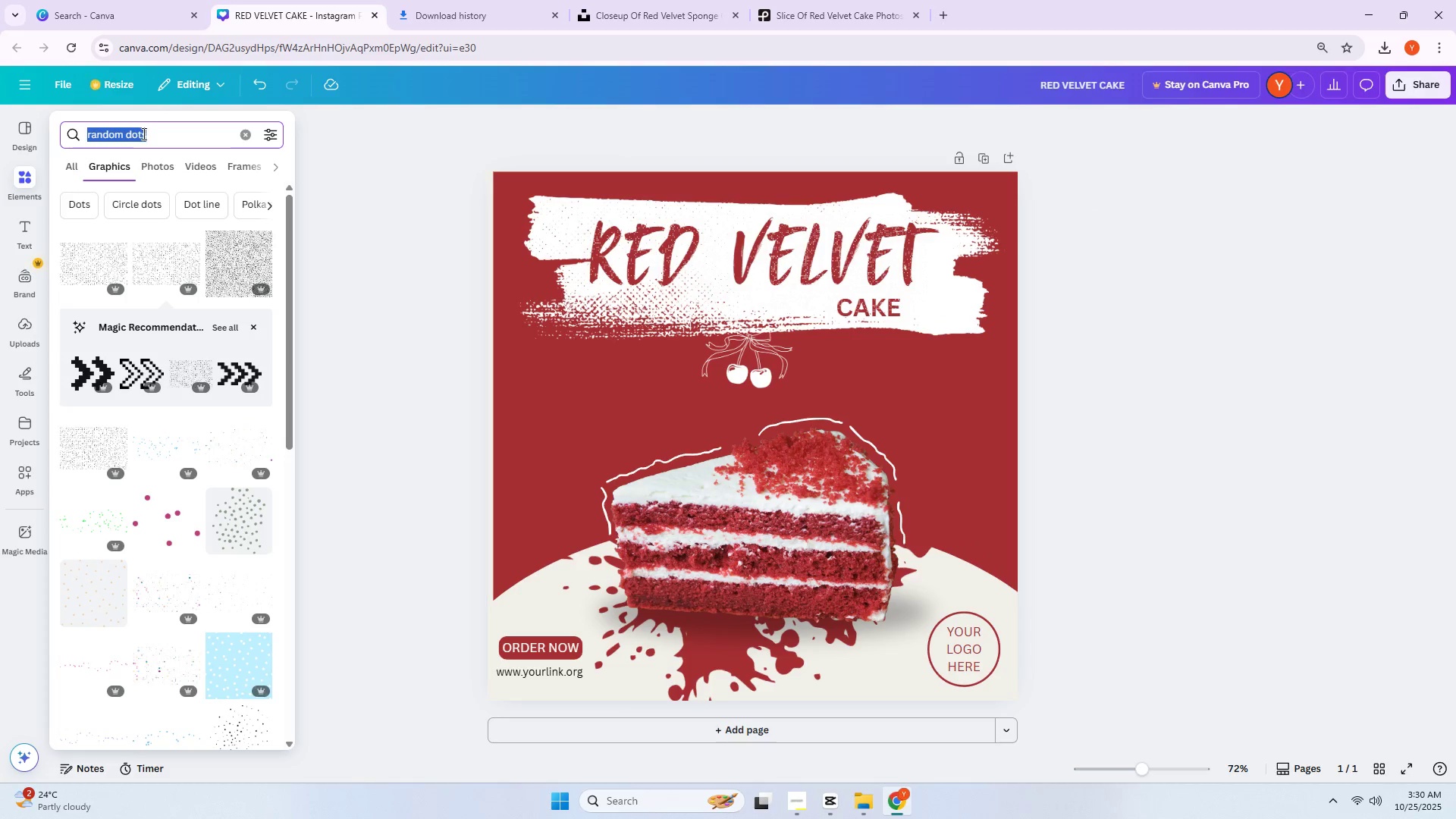 
triple_click([143, 133])
 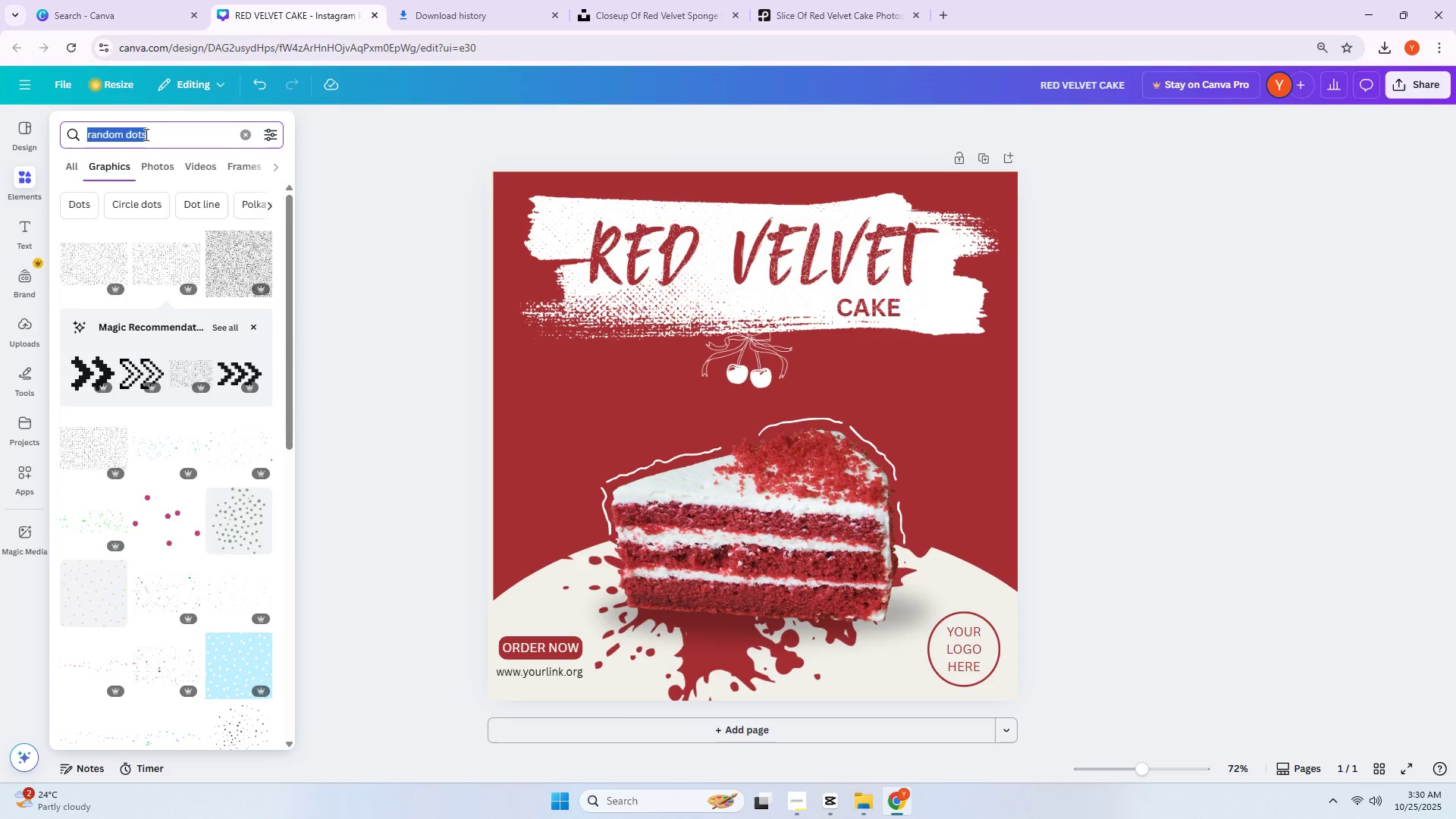 
type(CHEERY)
 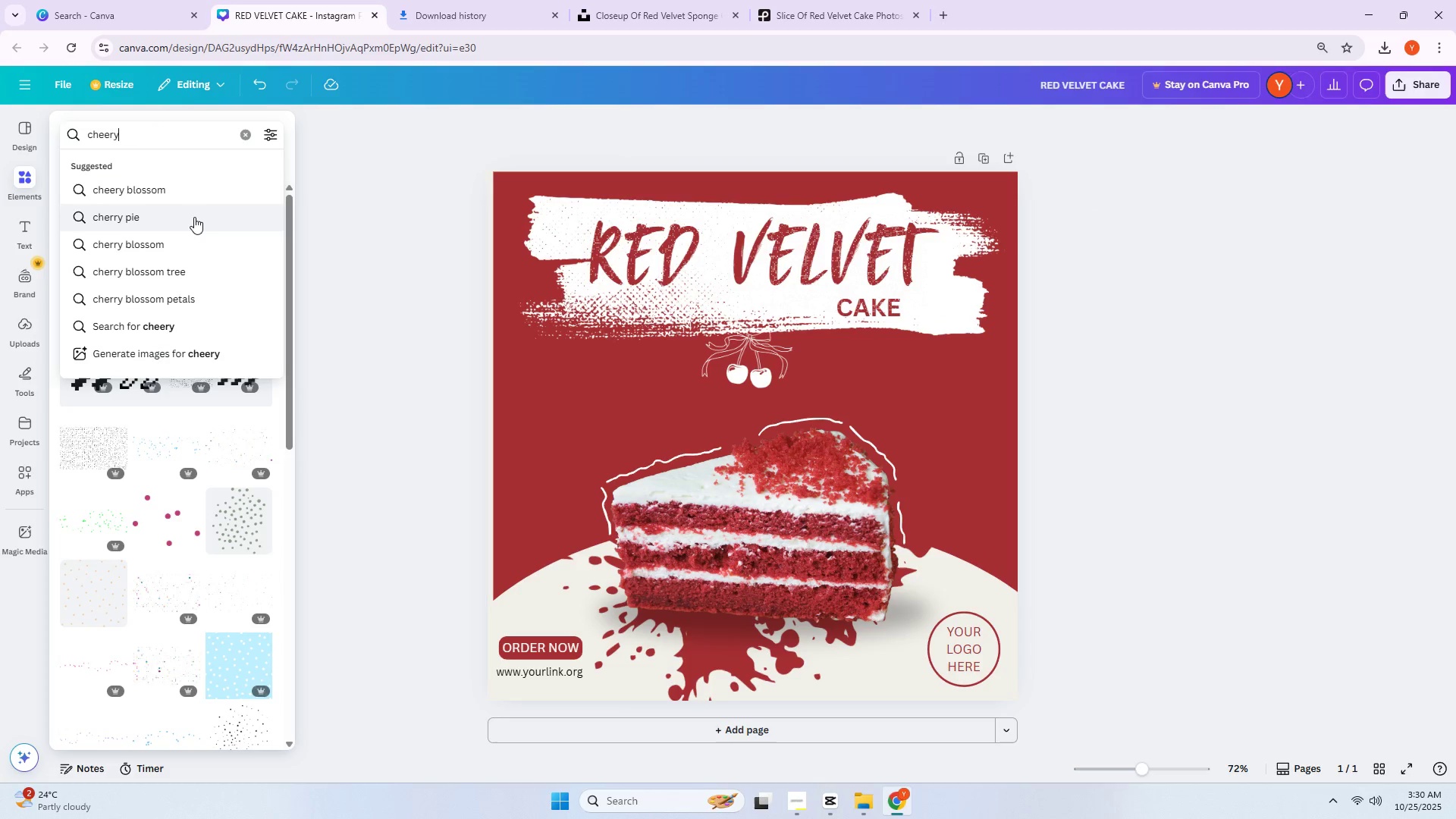 
left_click([194, 217])
 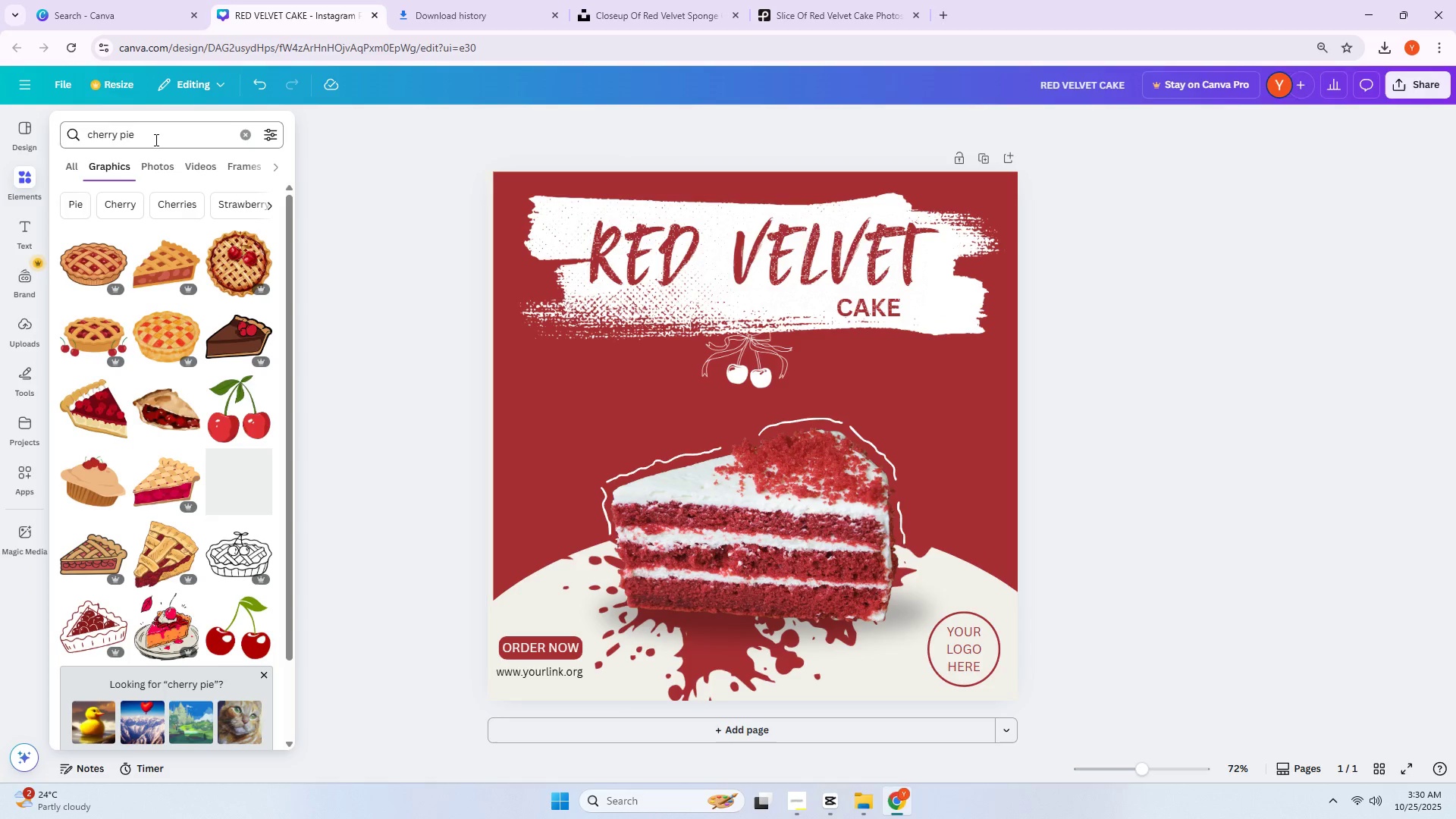 
left_click([154, 139])
 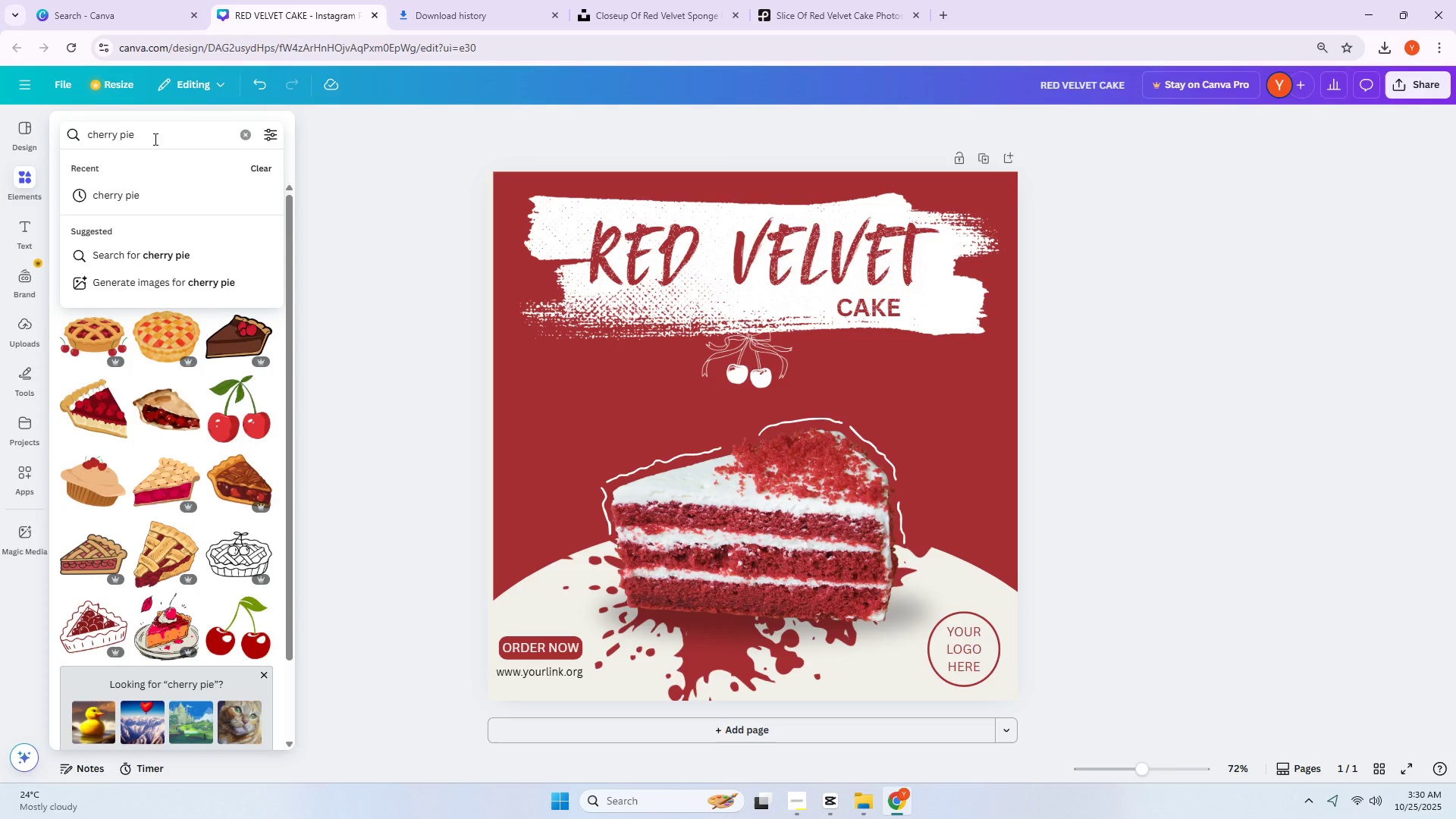 
key(Backspace)
 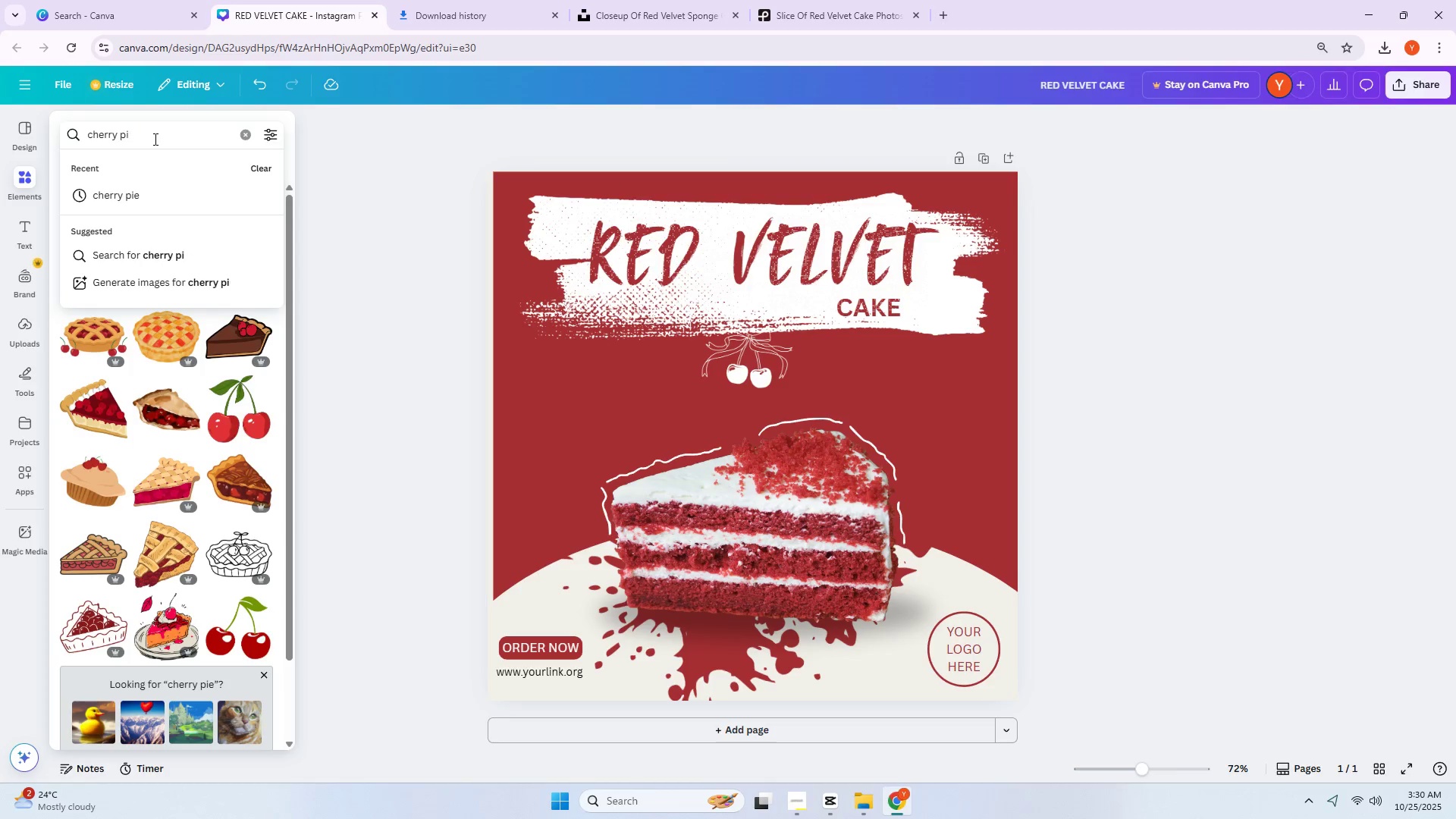 
key(Backspace)
 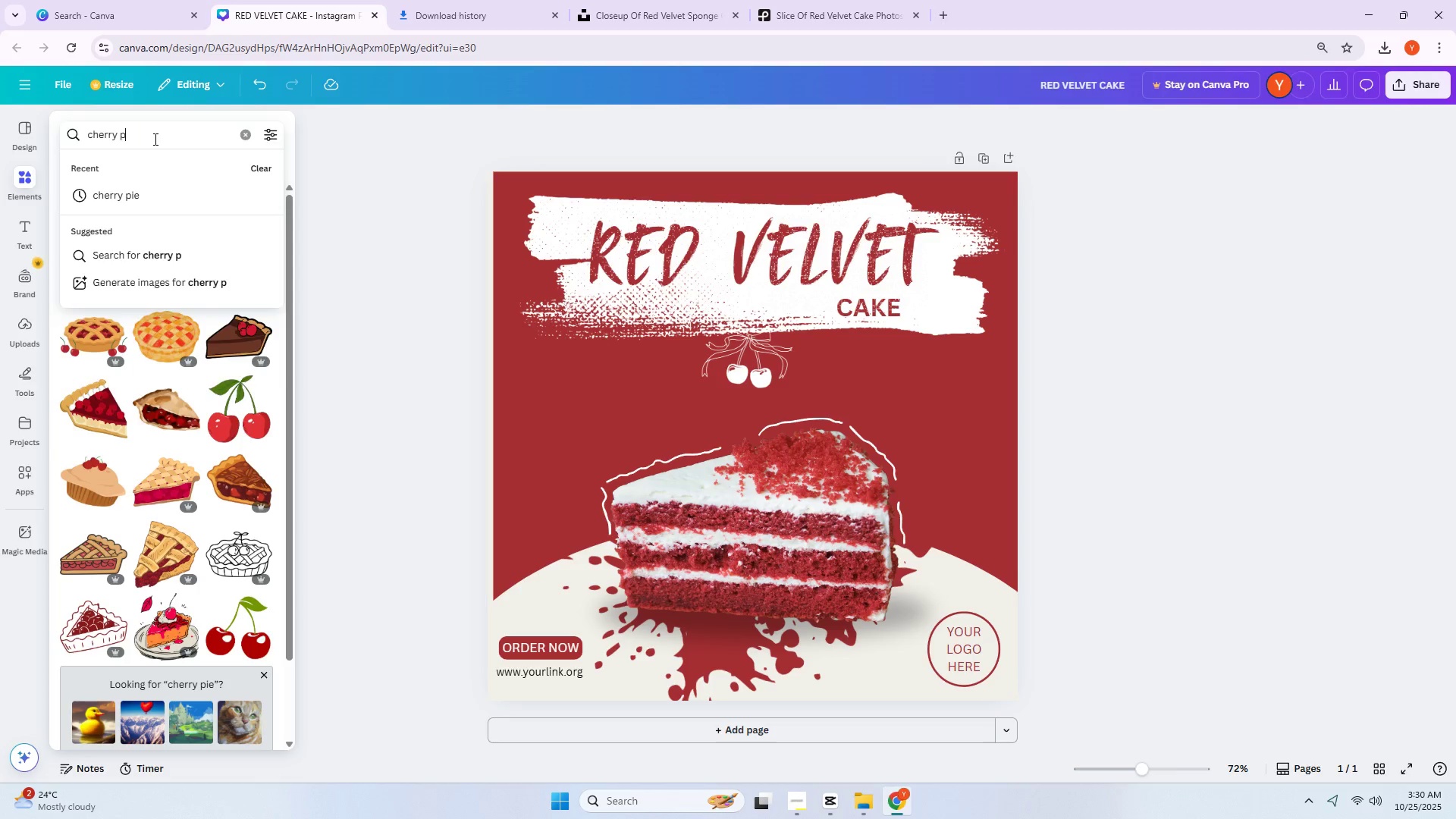 
key(Backspace)
 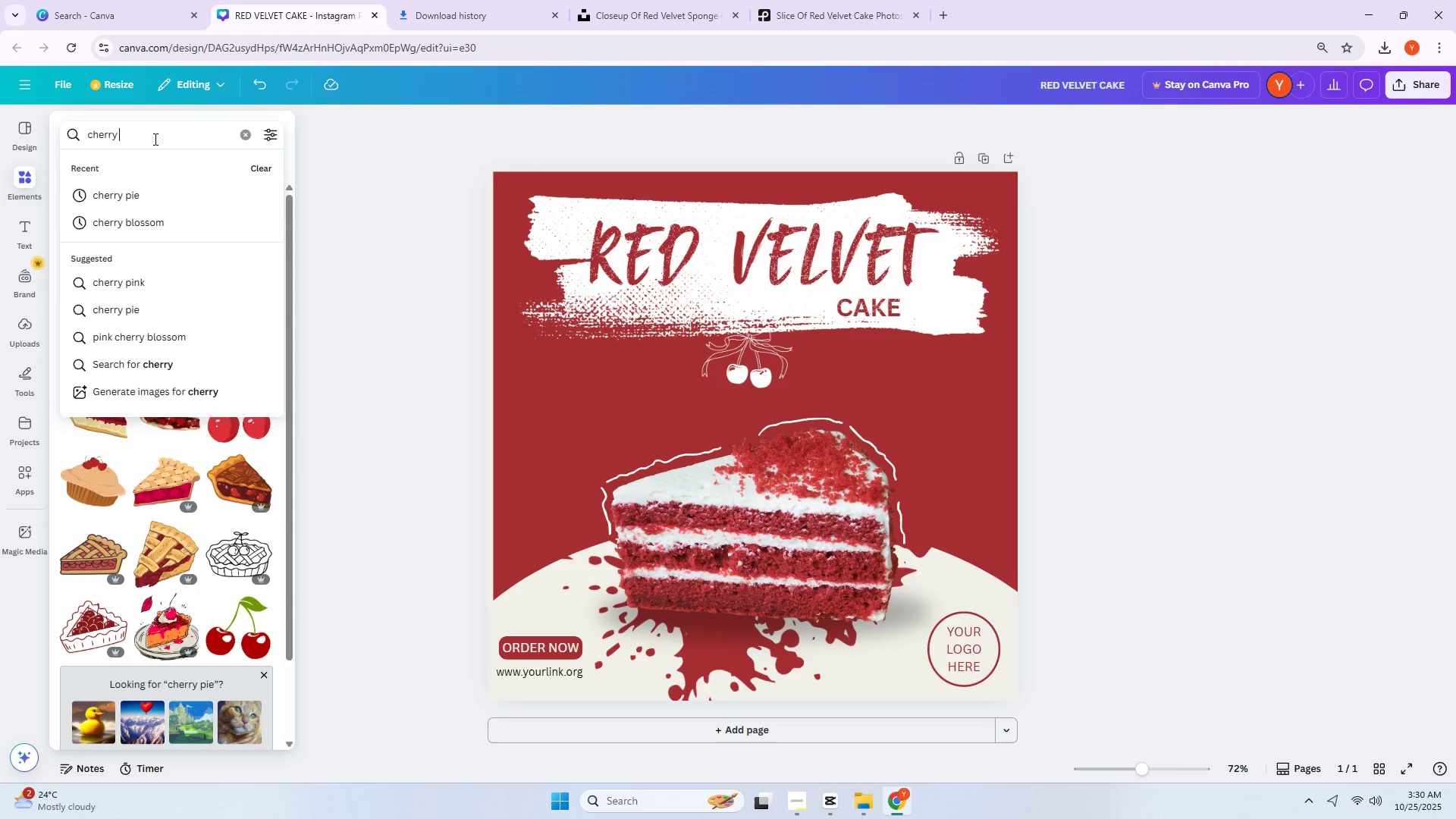 
key(Backspace)
 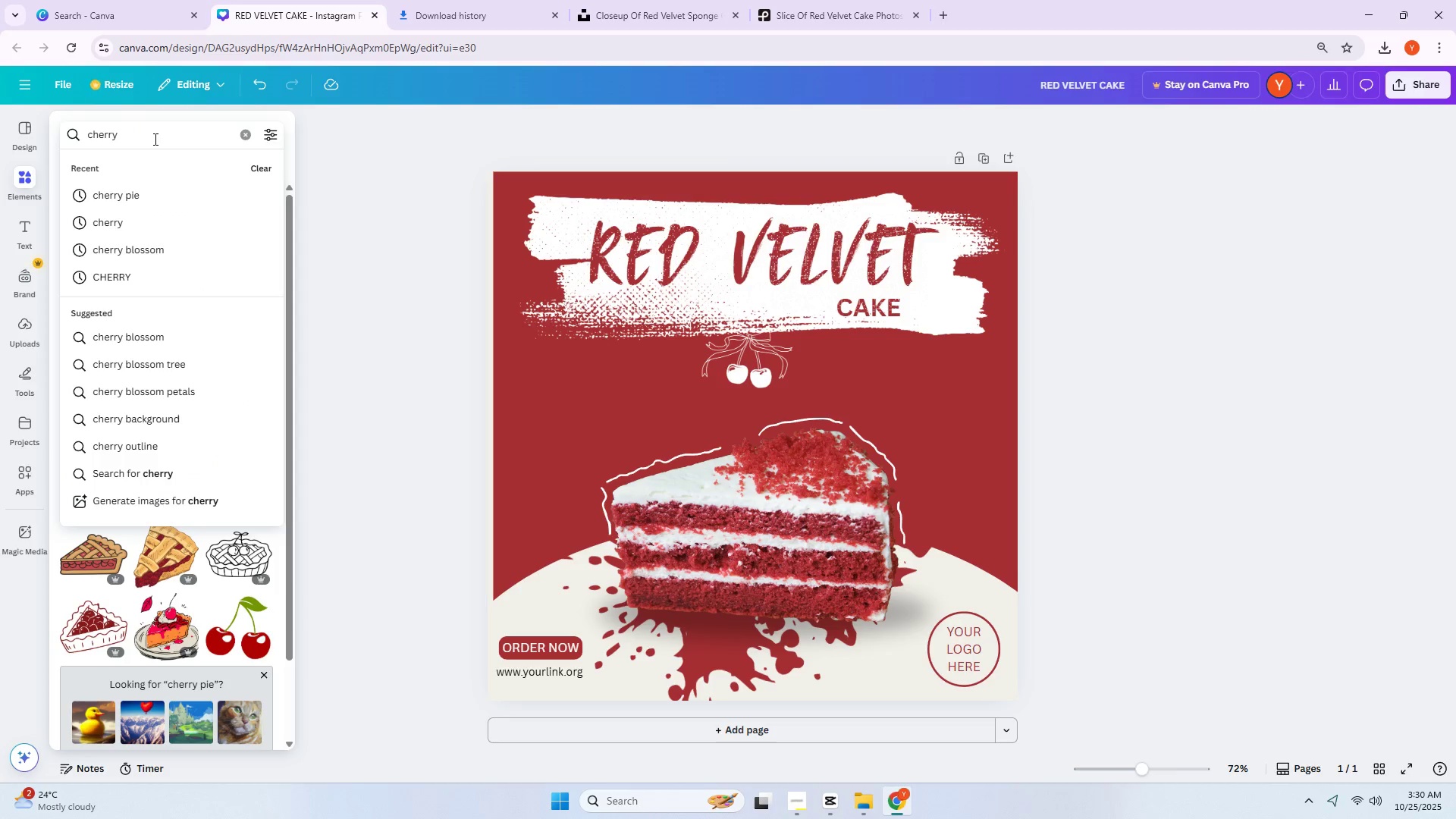 
key(Space)
 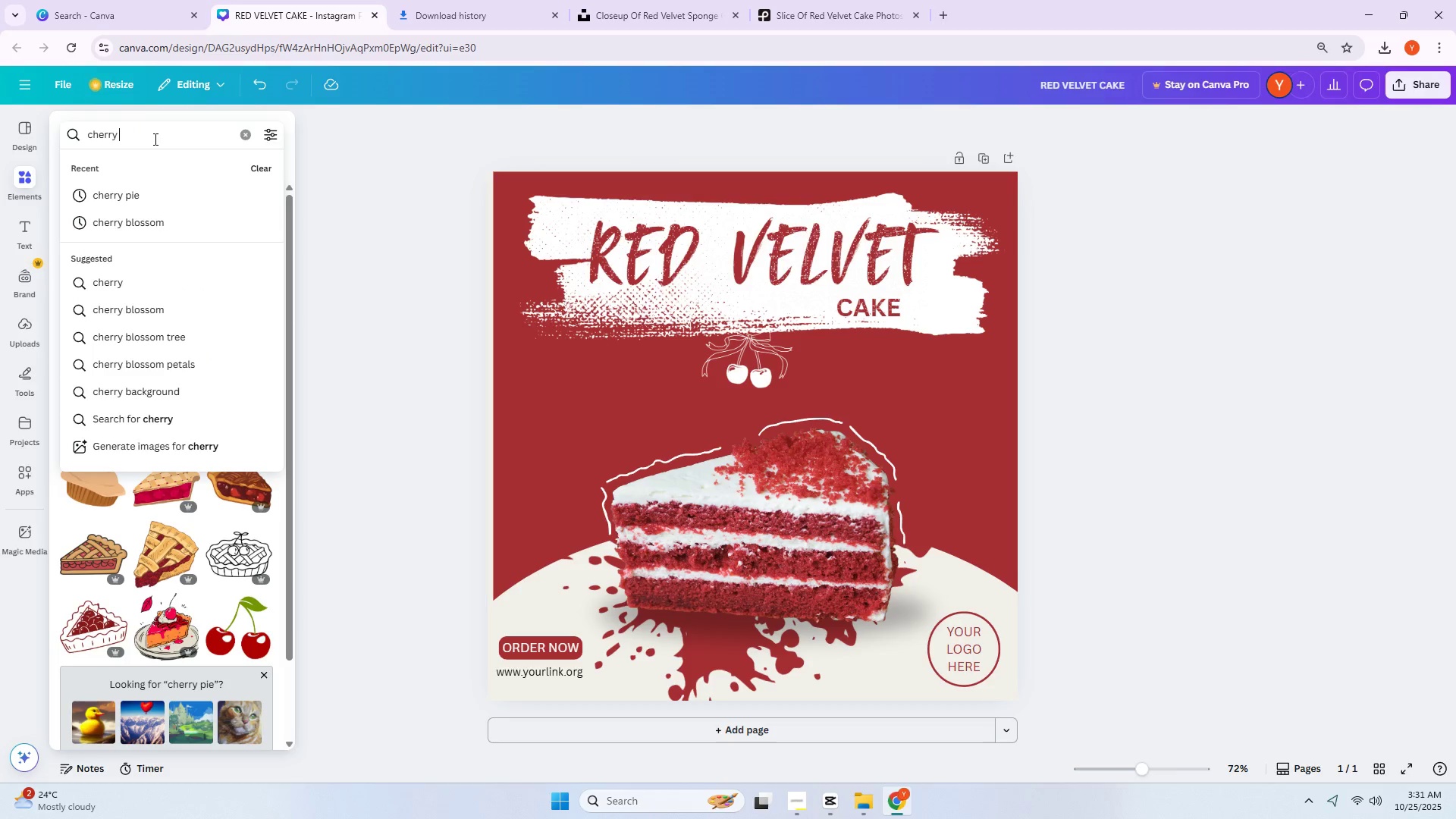 
key(Enter)
 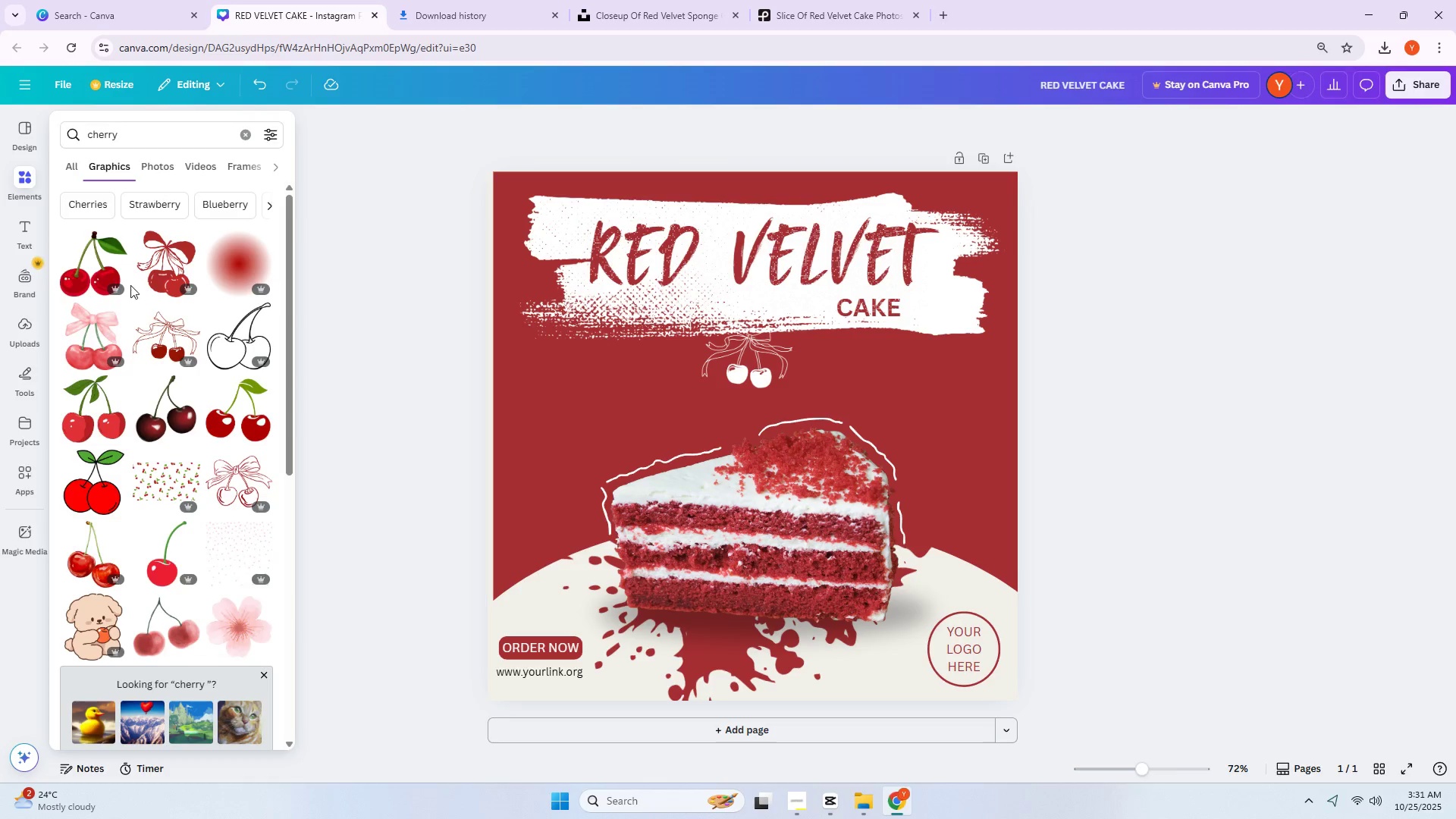 
left_click([90, 406])
 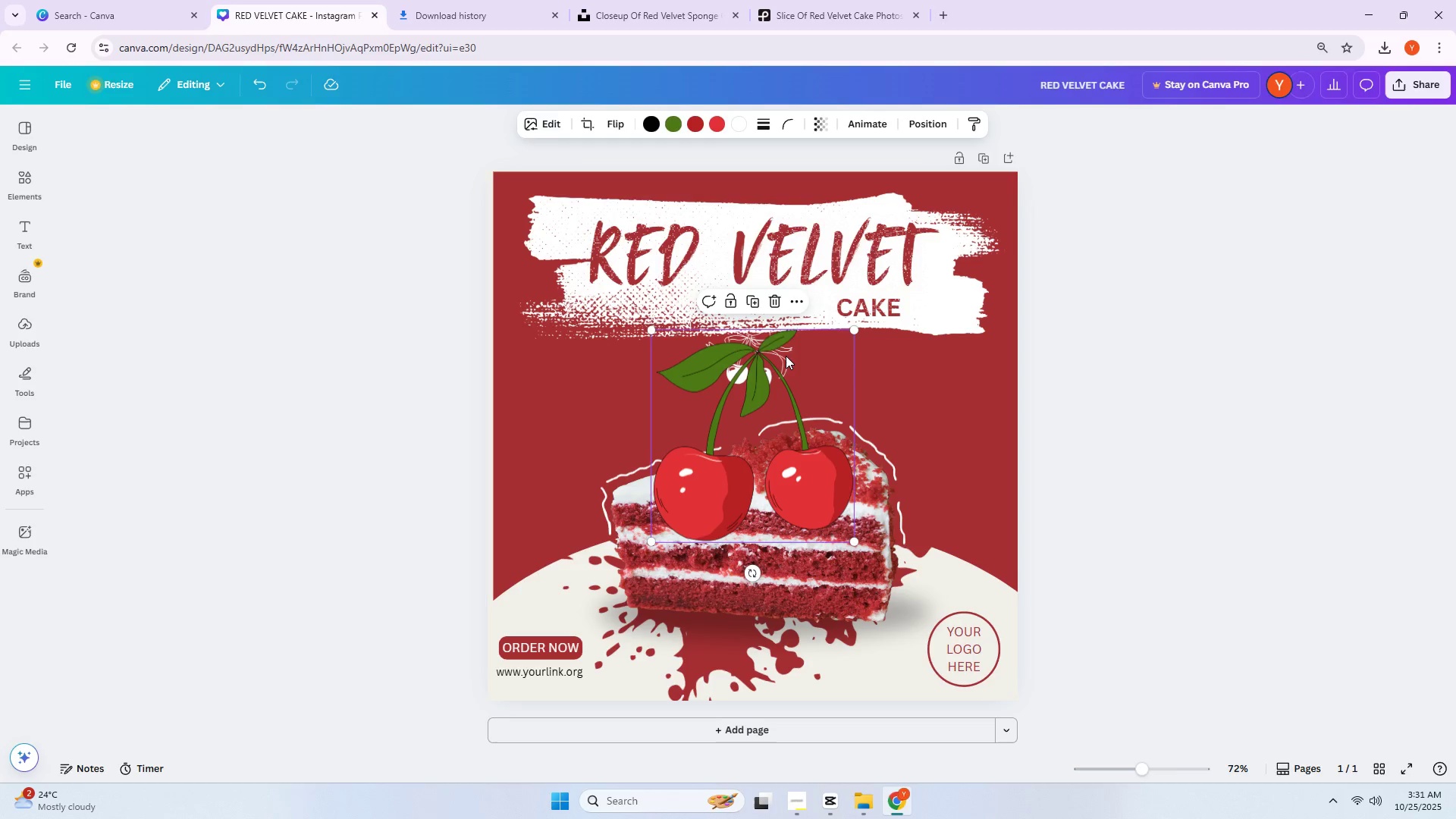 
key(Delete)
 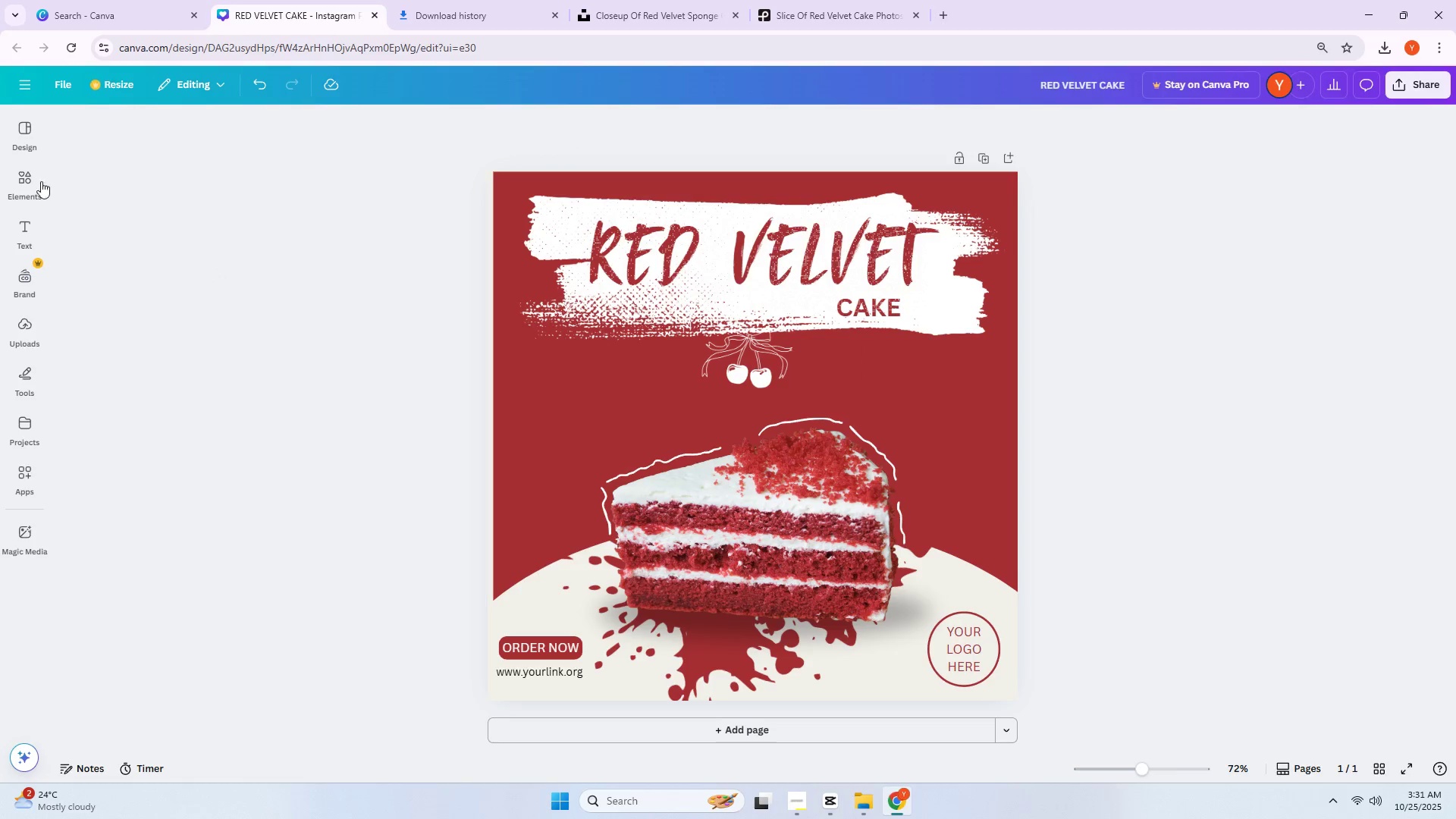 
left_click([20, 181])
 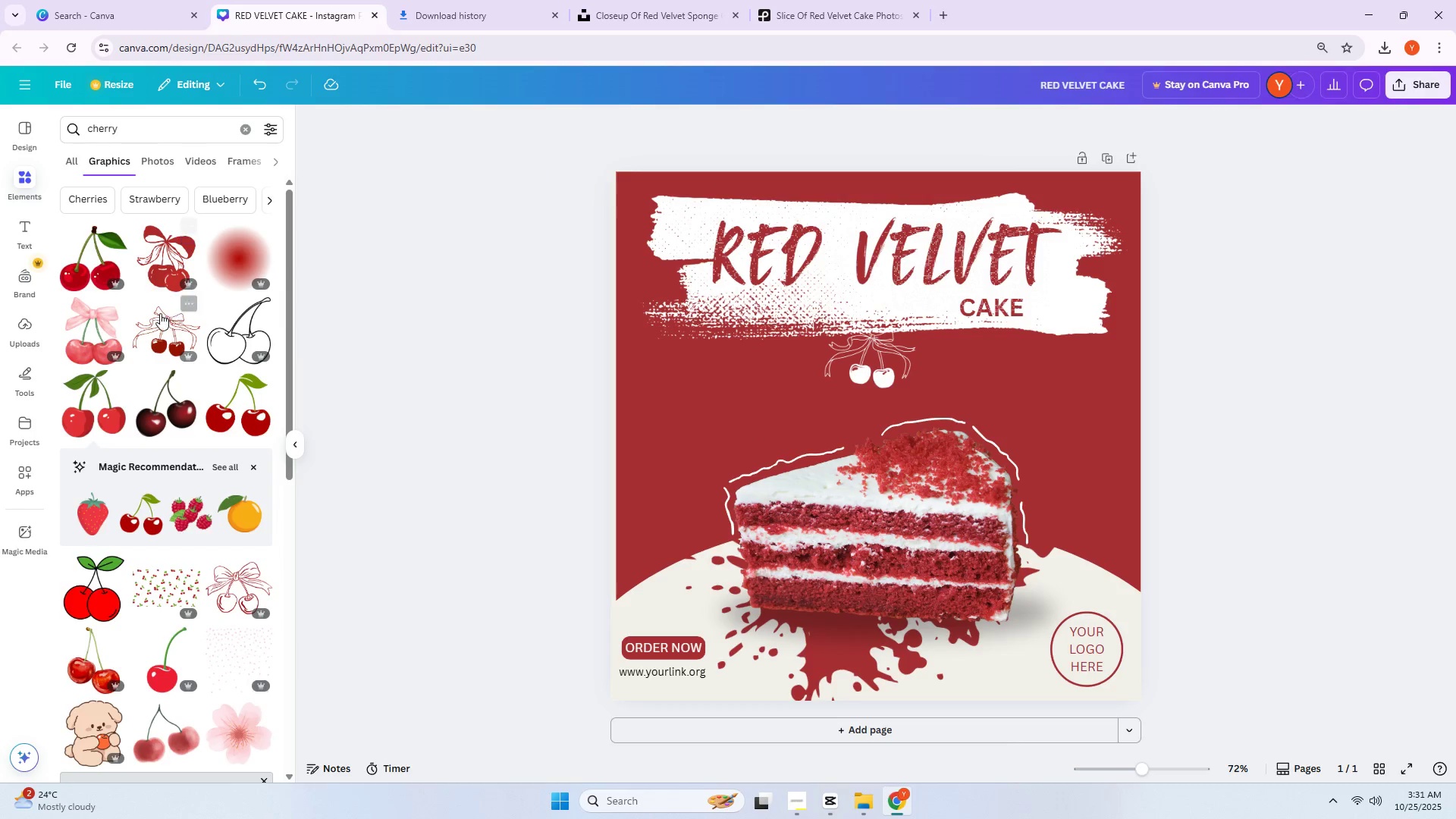 
scroll: coordinate [137, 316], scroll_direction: down, amount: 2.0
 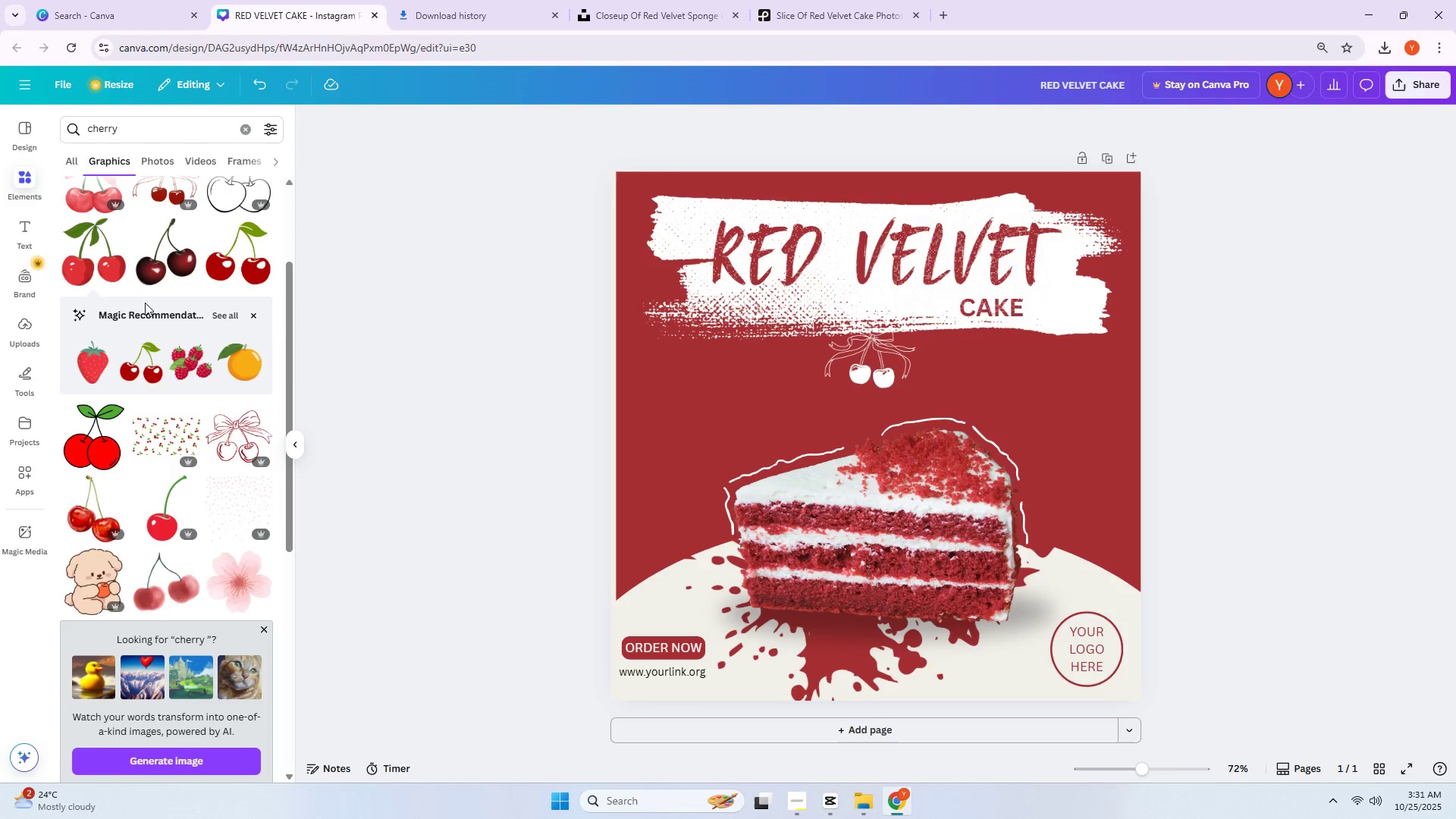 
wait(31.3)
 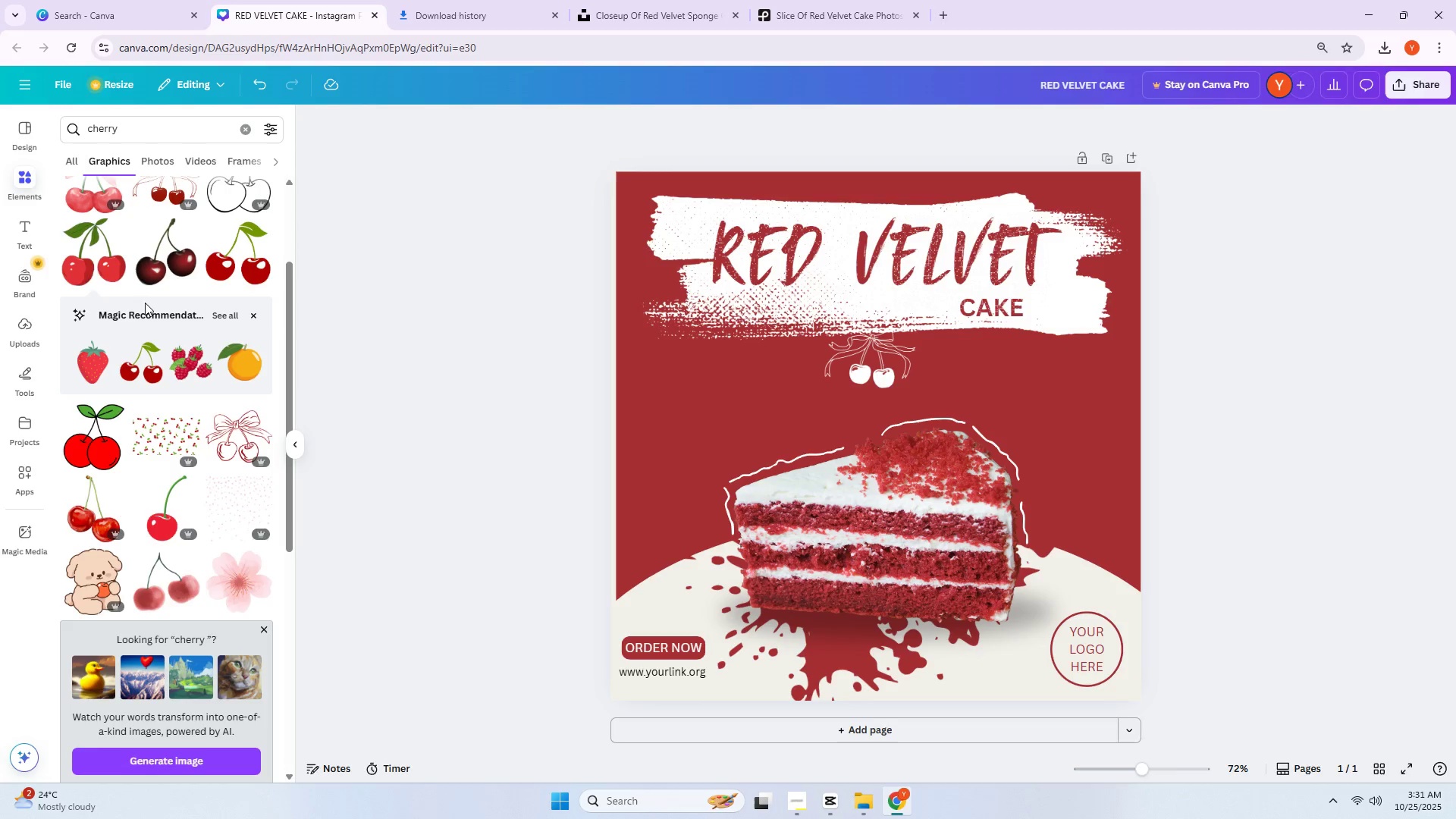 
scroll: coordinate [123, 517], scroll_direction: down, amount: 10.0
 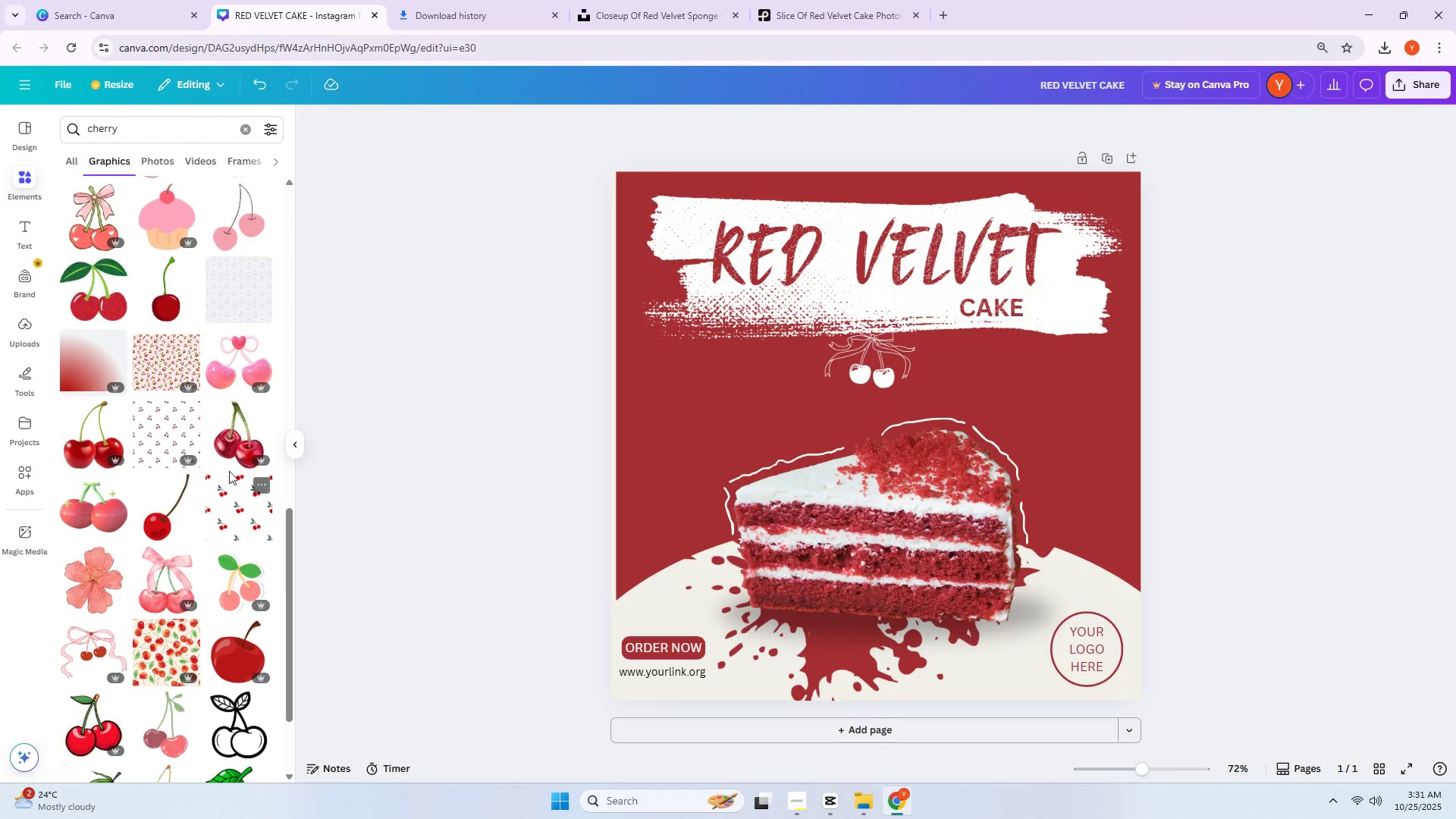 
left_click([224, 455])
 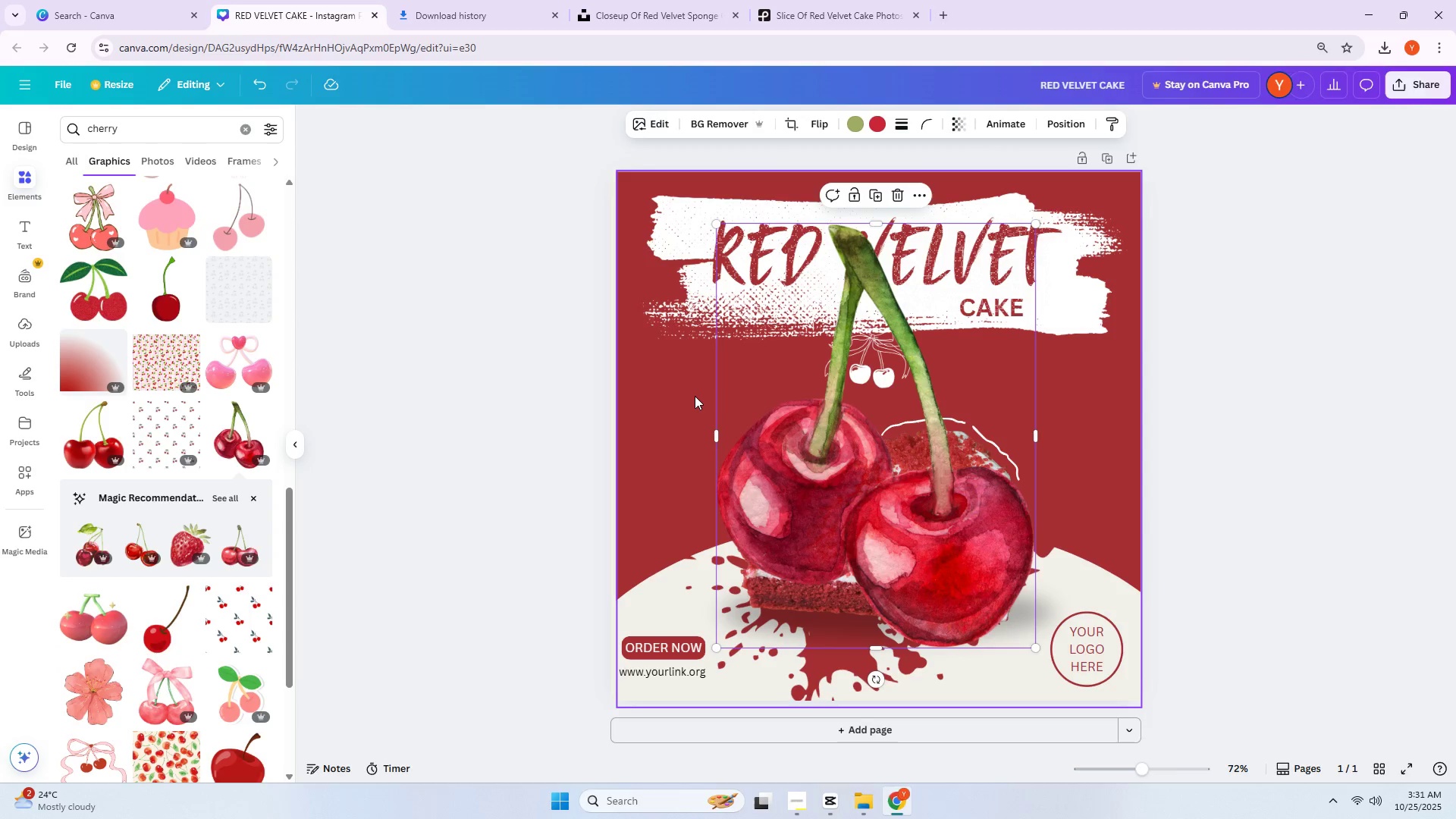 
key(Delete)
 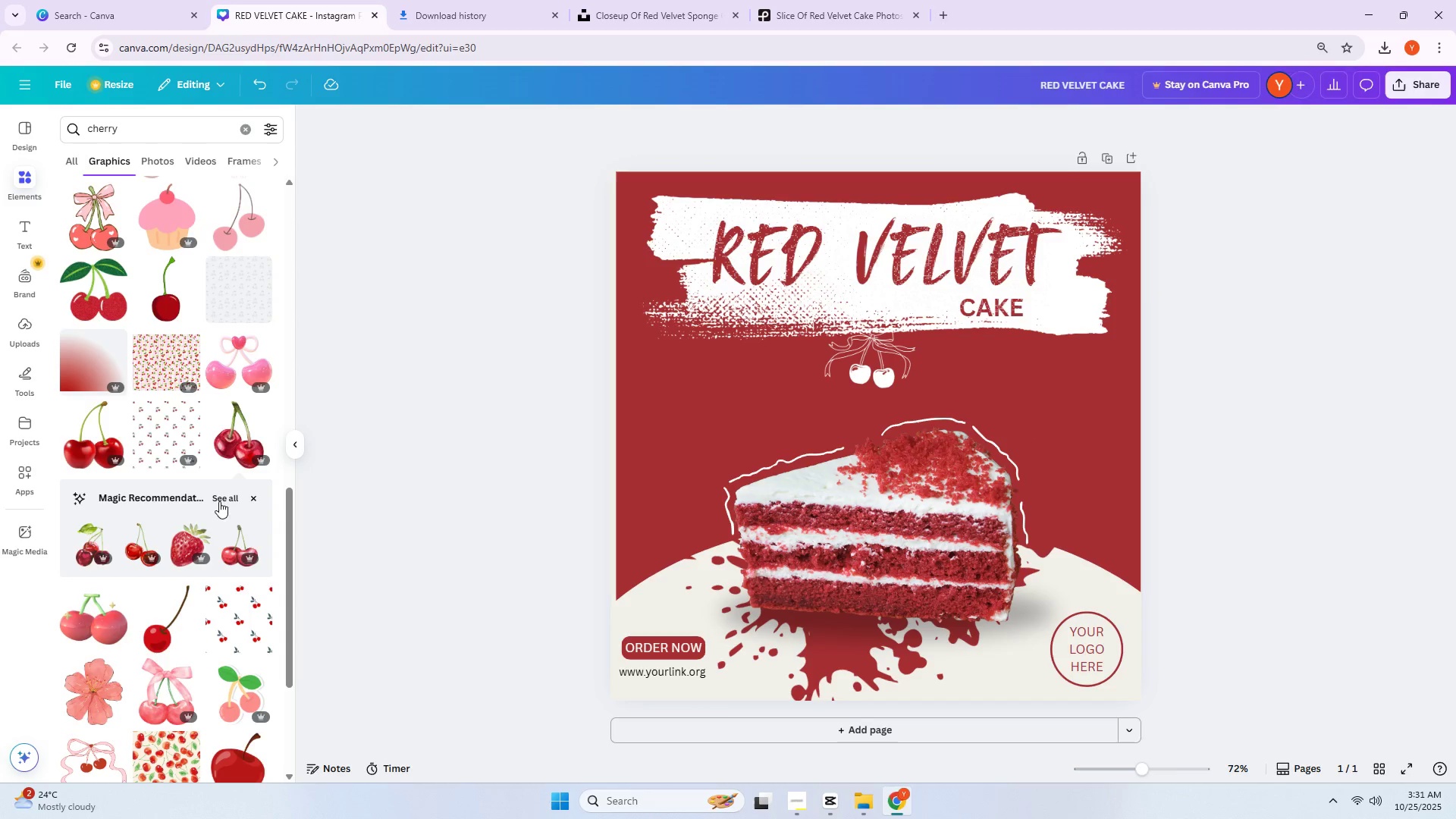 
scroll: coordinate [118, 488], scroll_direction: down, amount: 10.0
 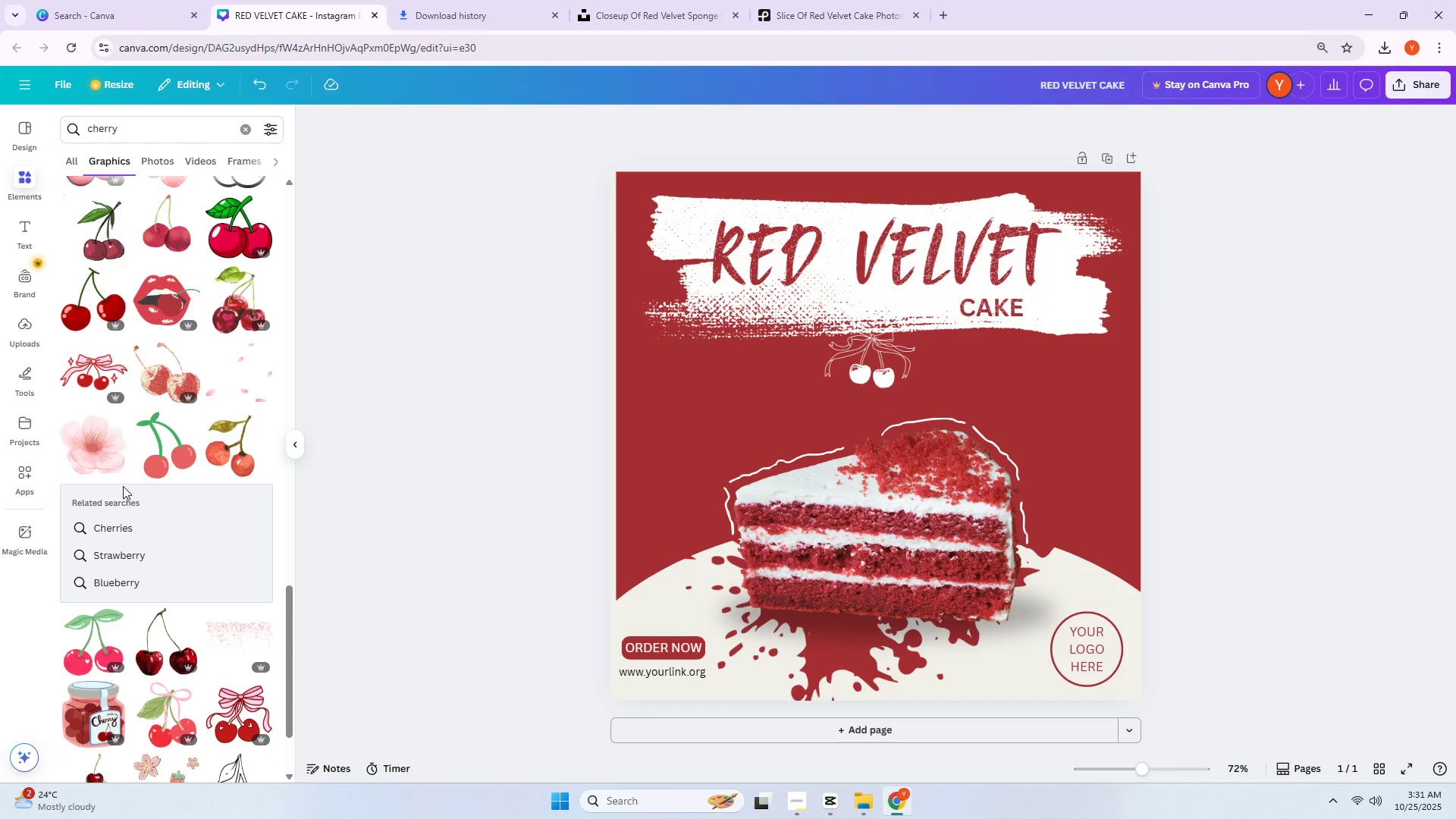 
scroll: coordinate [123, 486], scroll_direction: up, amount: 7.0
 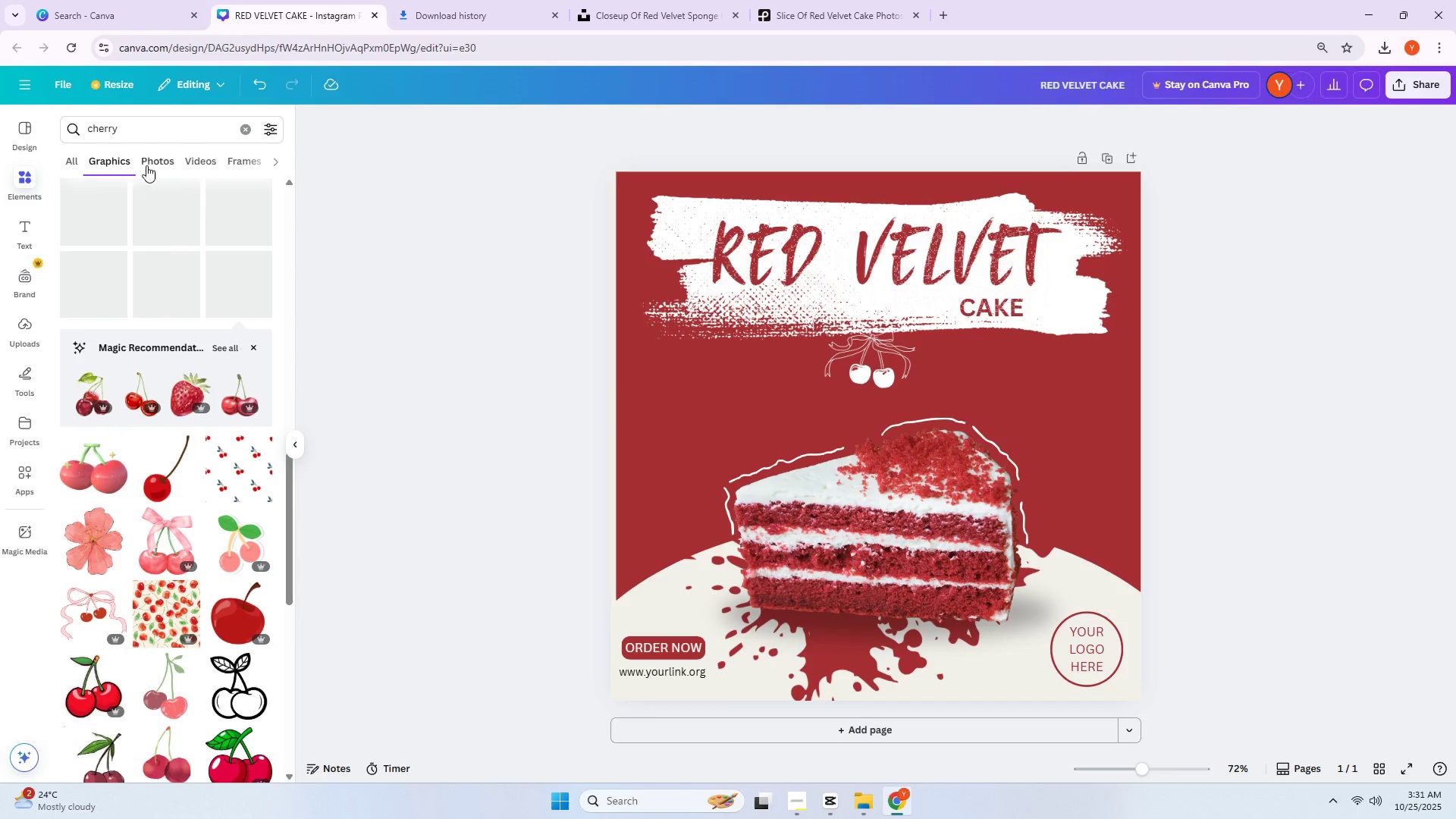 
left_click([146, 164])
 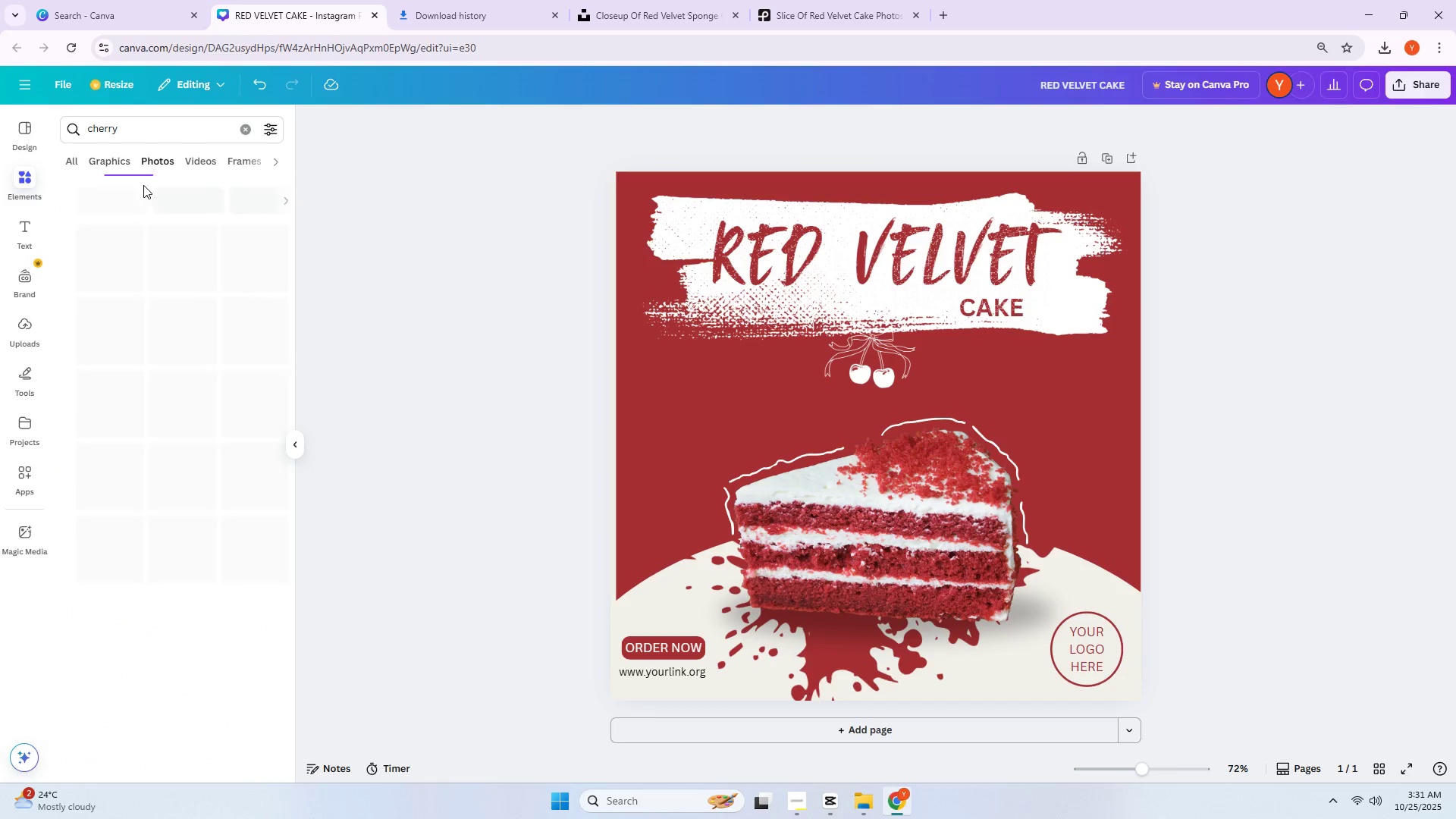 
mouse_move([128, 280])
 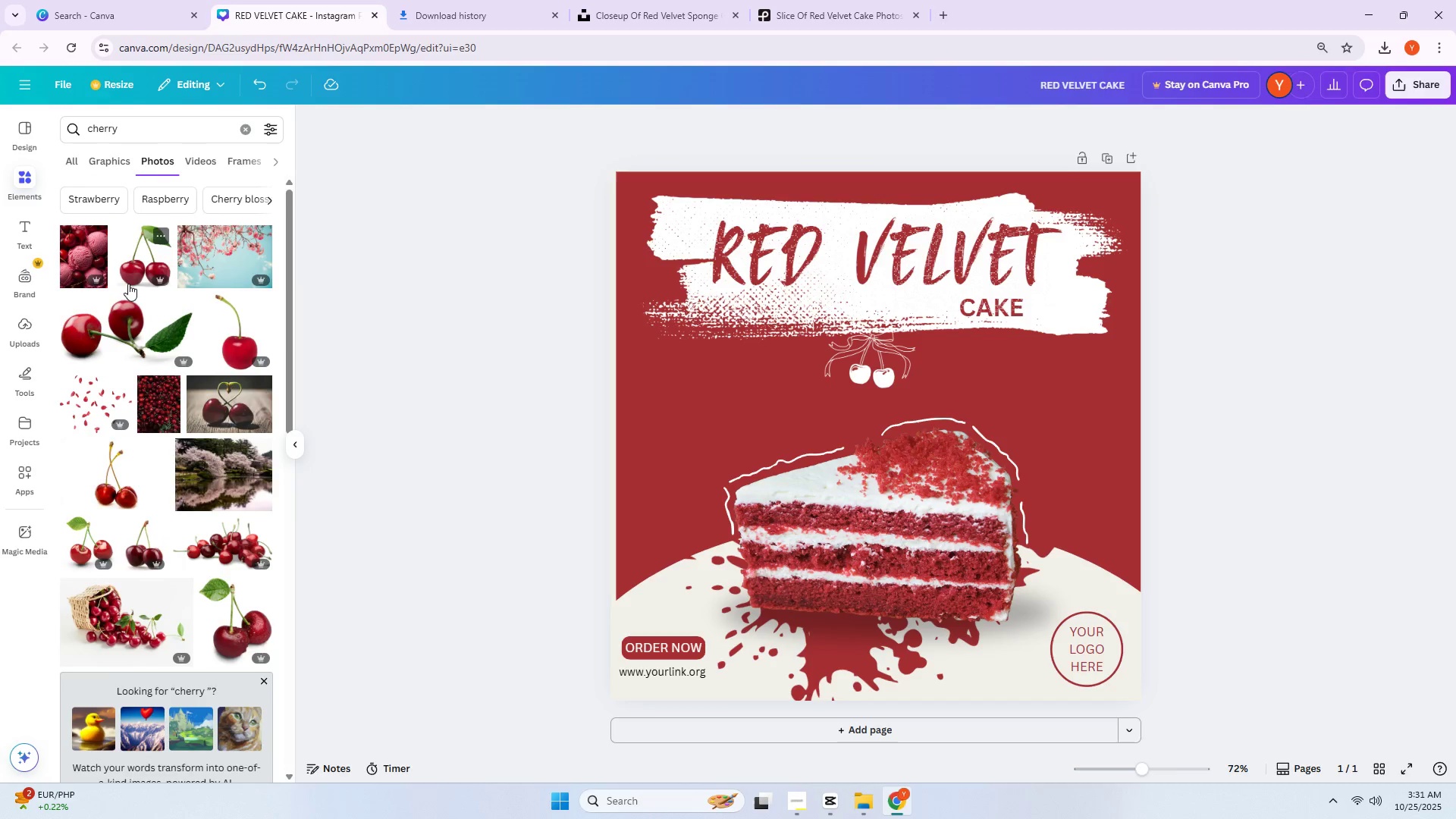 
scroll: coordinate [128, 284], scroll_direction: down, amount: 1.0
 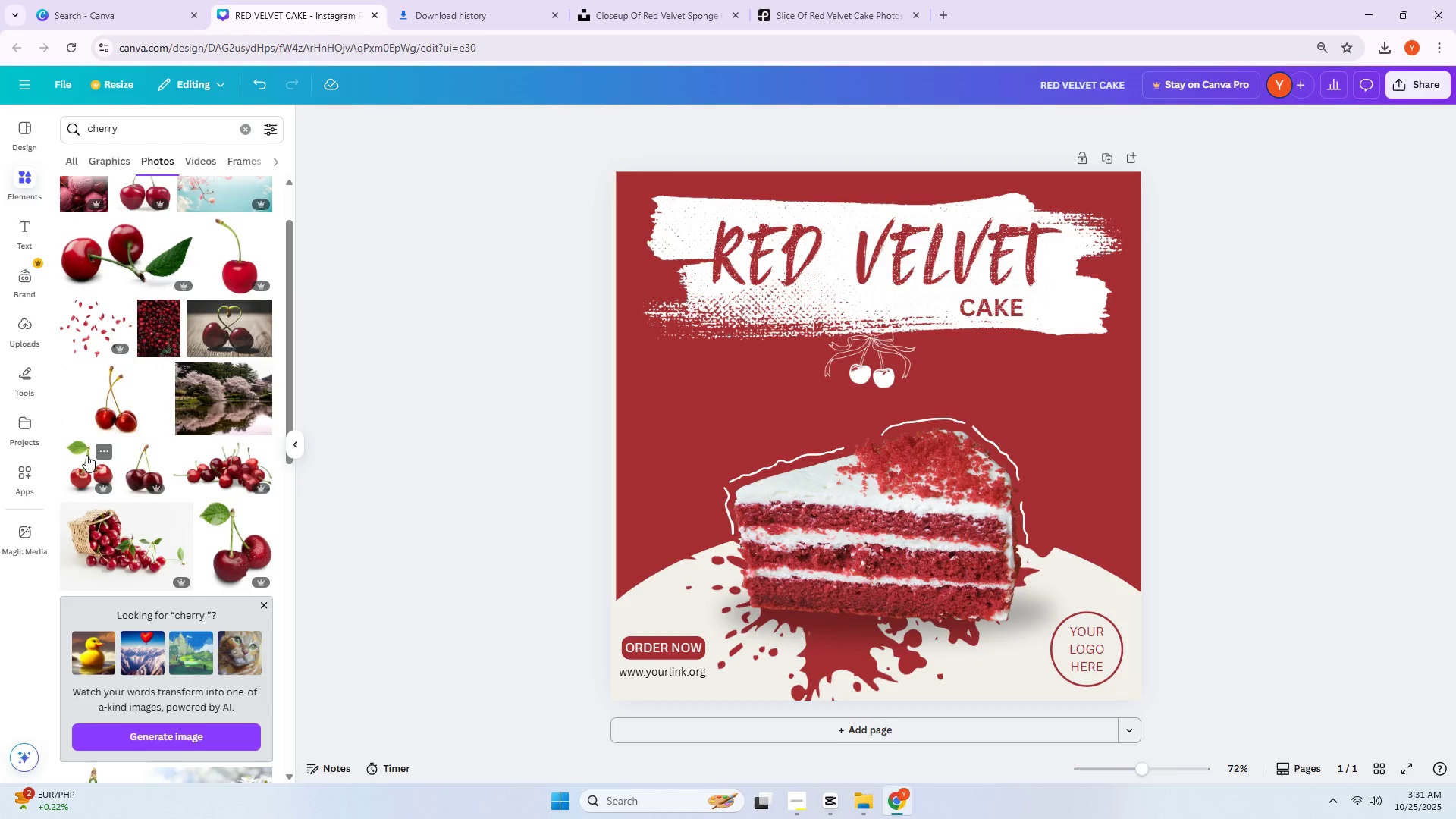 
left_click([140, 462])
 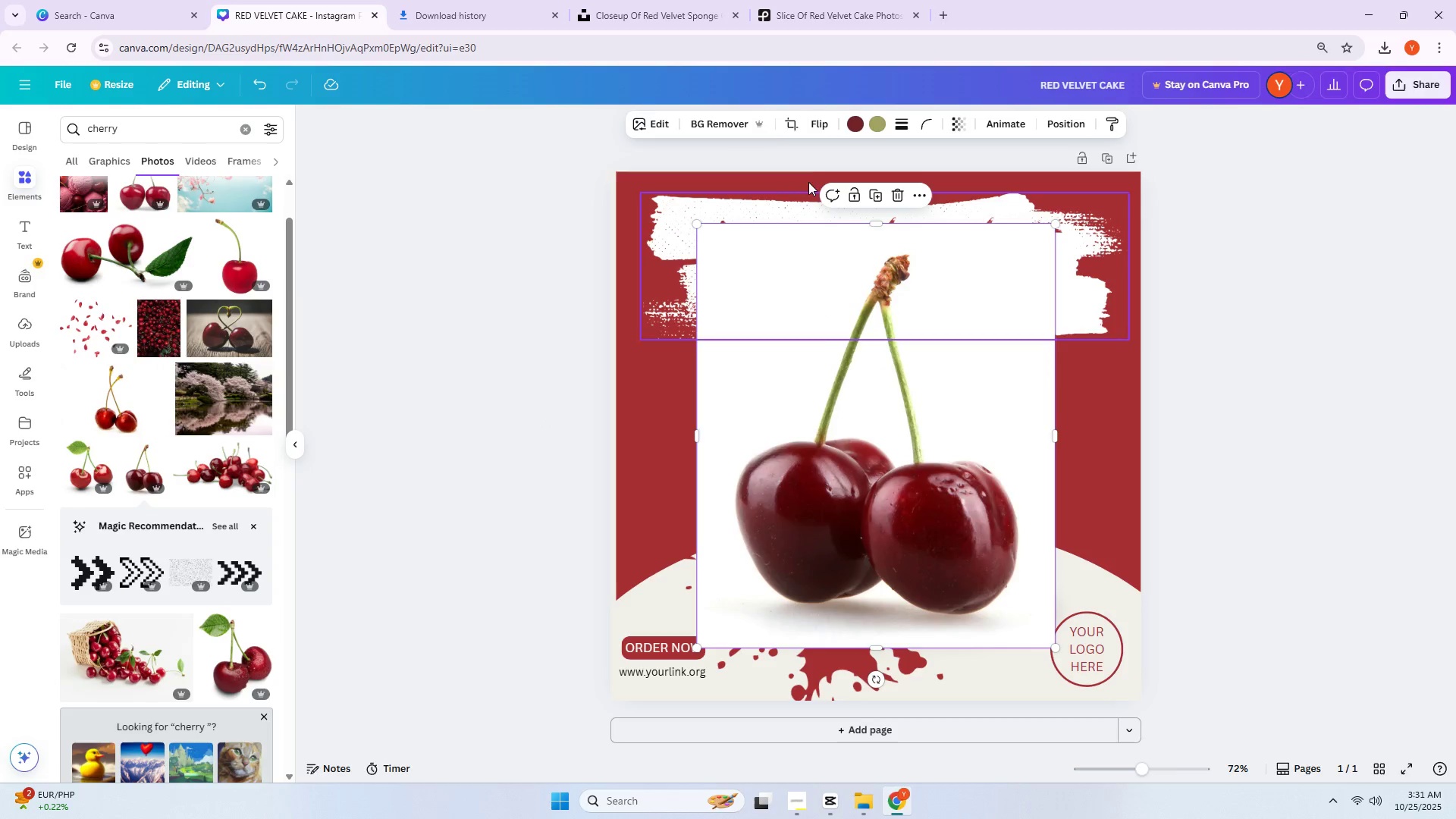 
left_click([744, 121])
 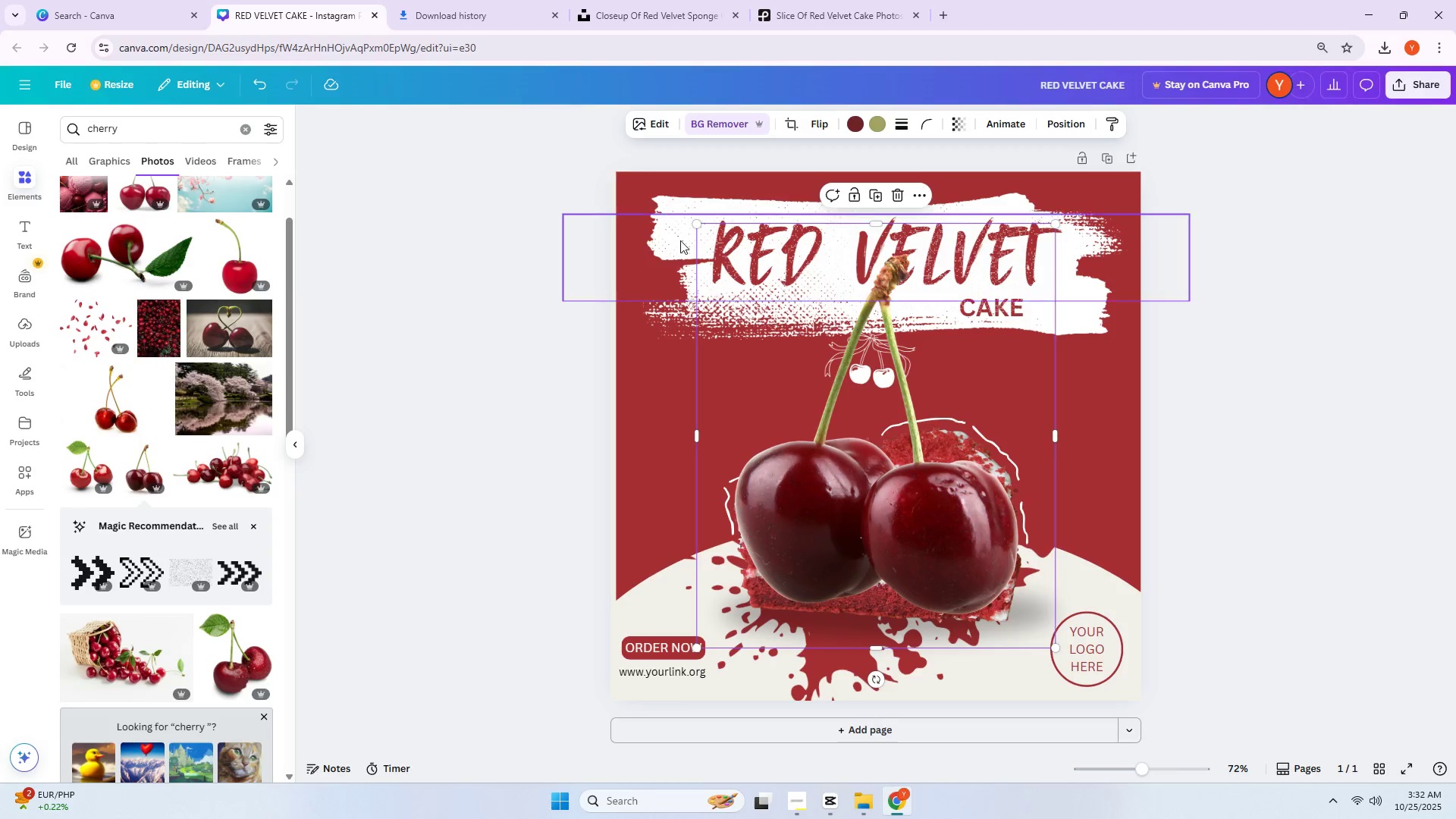 
left_click_drag(start_coordinate=[698, 228], to_coordinate=[974, 572])
 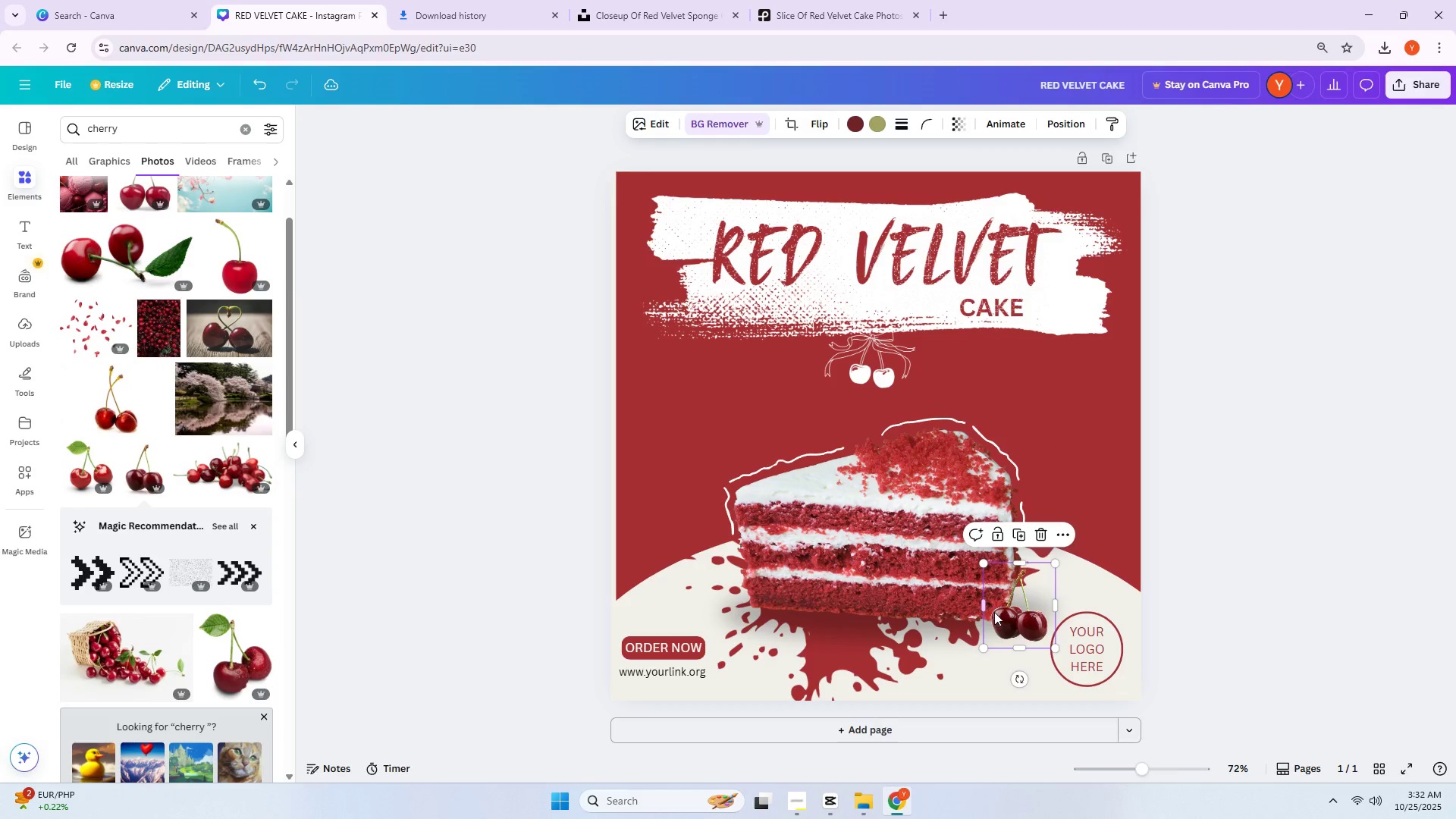 
left_click_drag(start_coordinate=[996, 616], to_coordinate=[630, 571])
 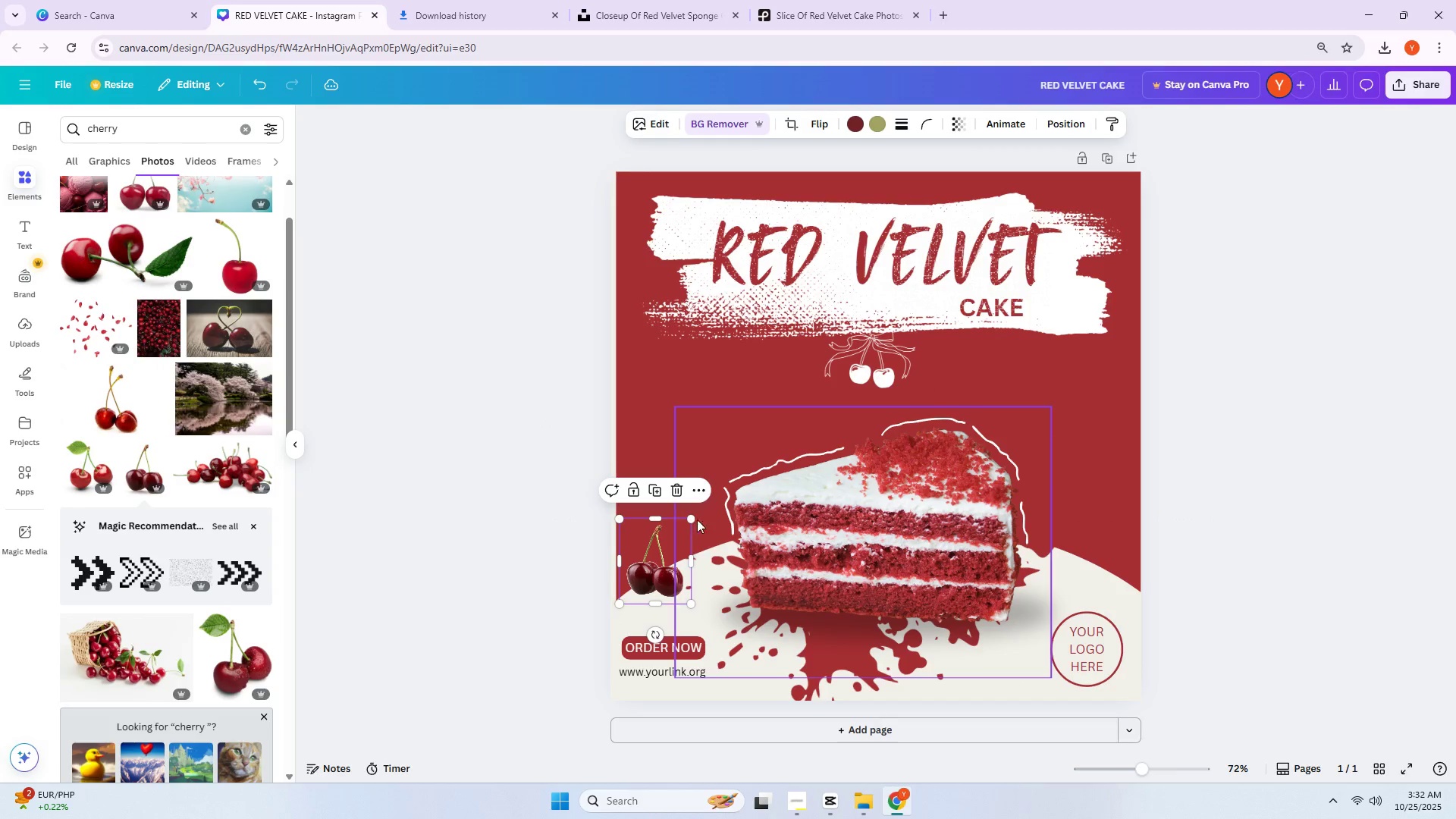 
left_click_drag(start_coordinate=[692, 519], to_coordinate=[686, 537])
 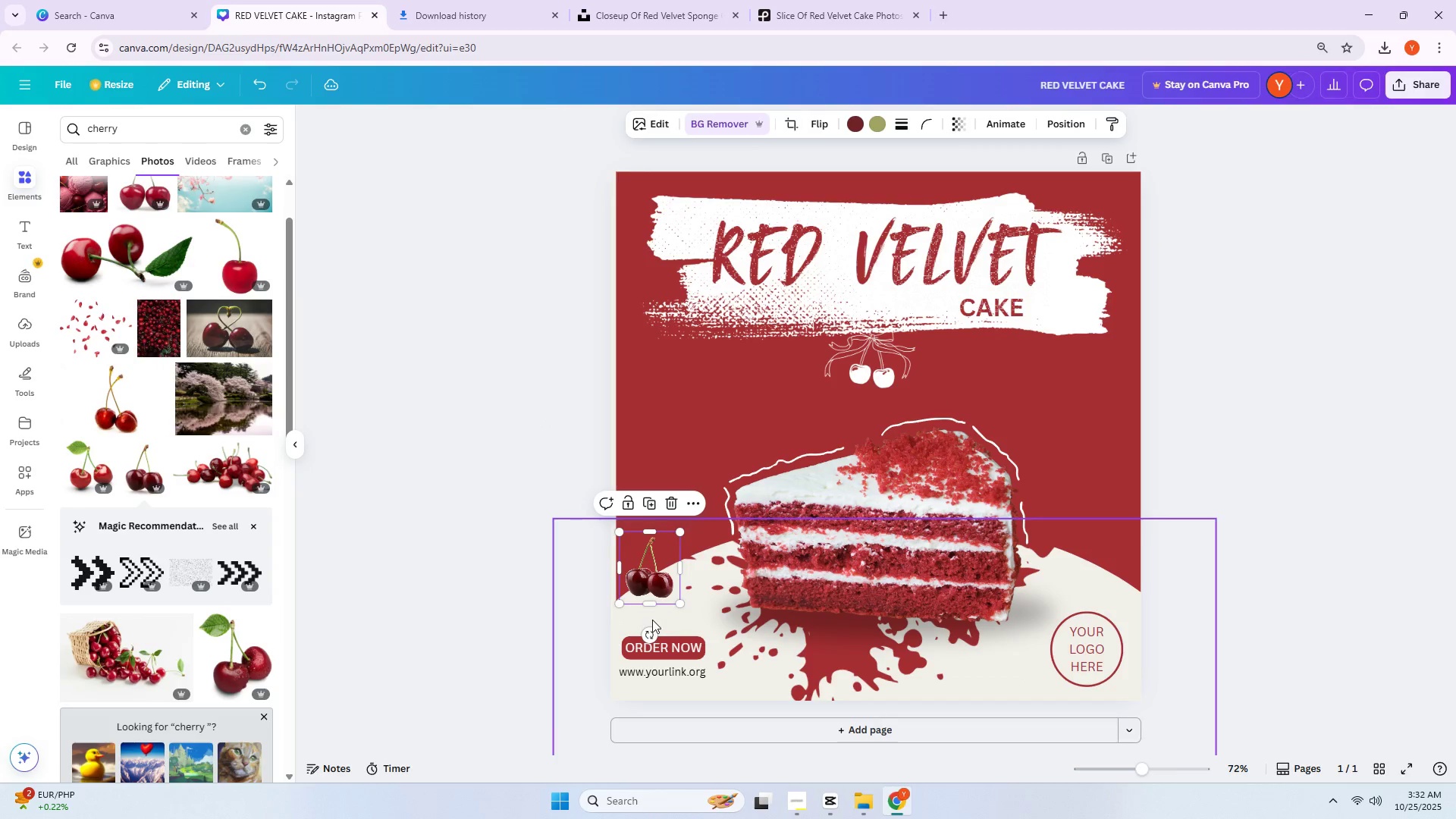 
left_click_drag(start_coordinate=[650, 637], to_coordinate=[606, 641])
 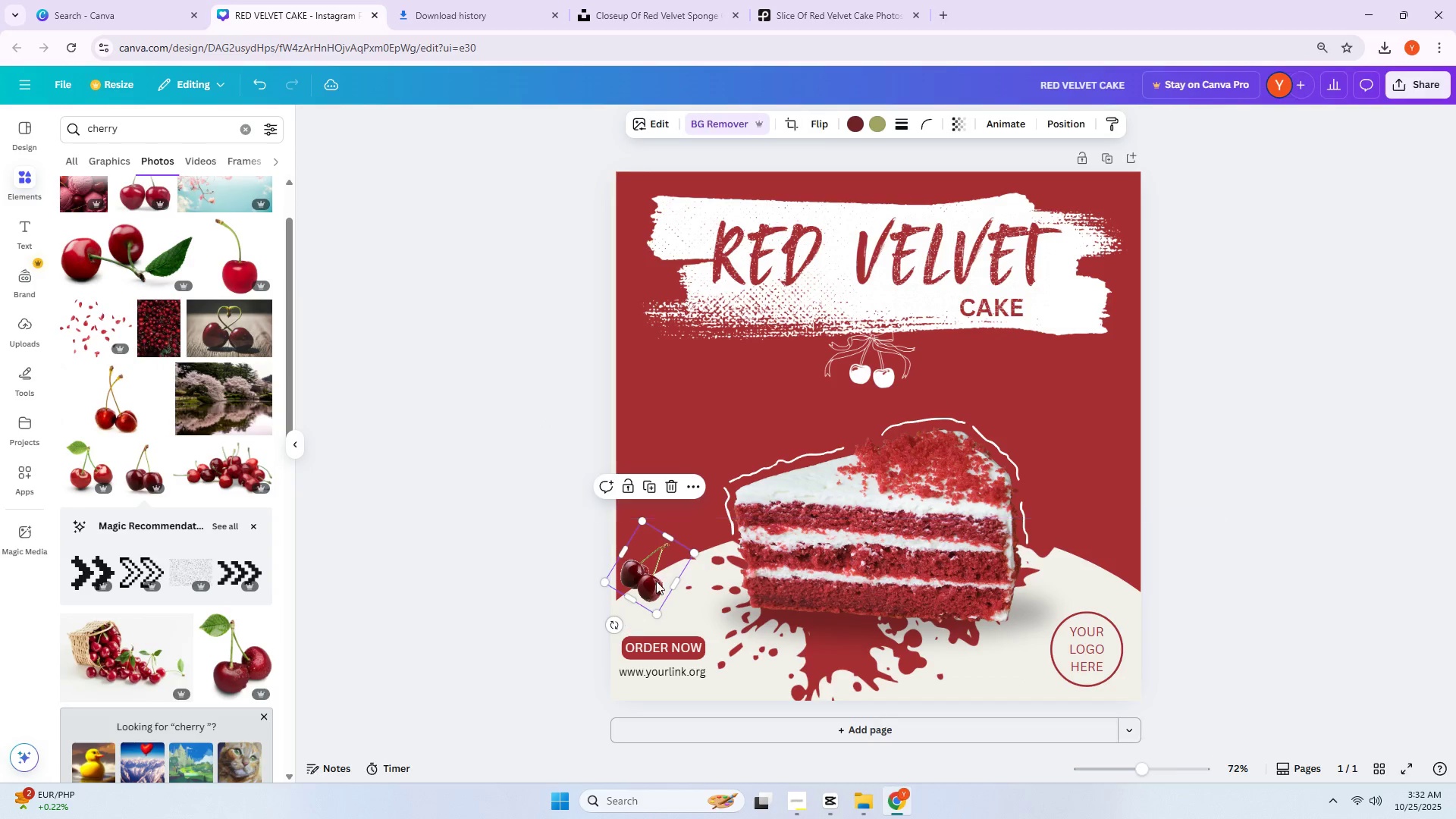 
left_click_drag(start_coordinate=[658, 576], to_coordinate=[664, 576])
 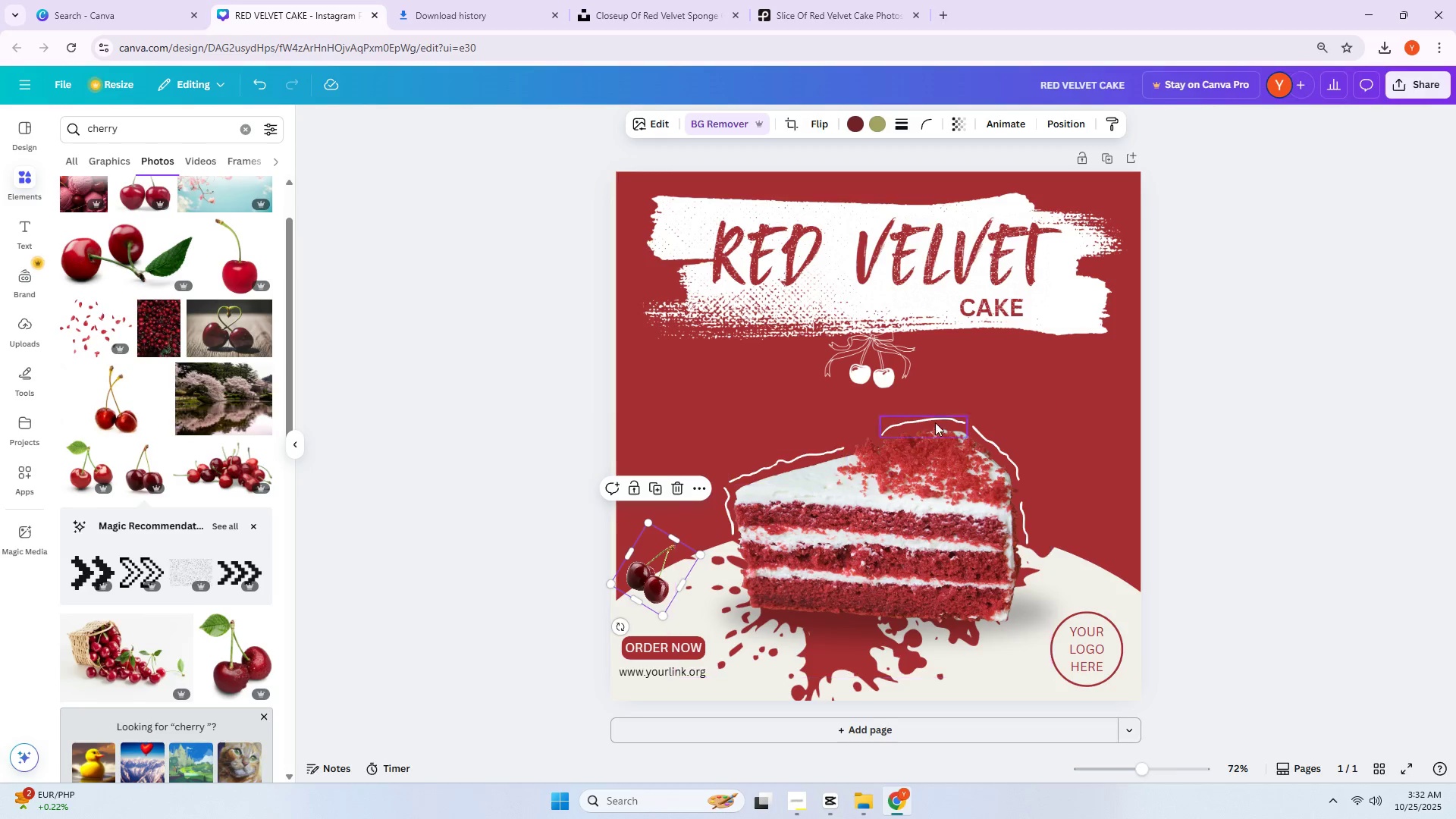 
left_click([1188, 430])
 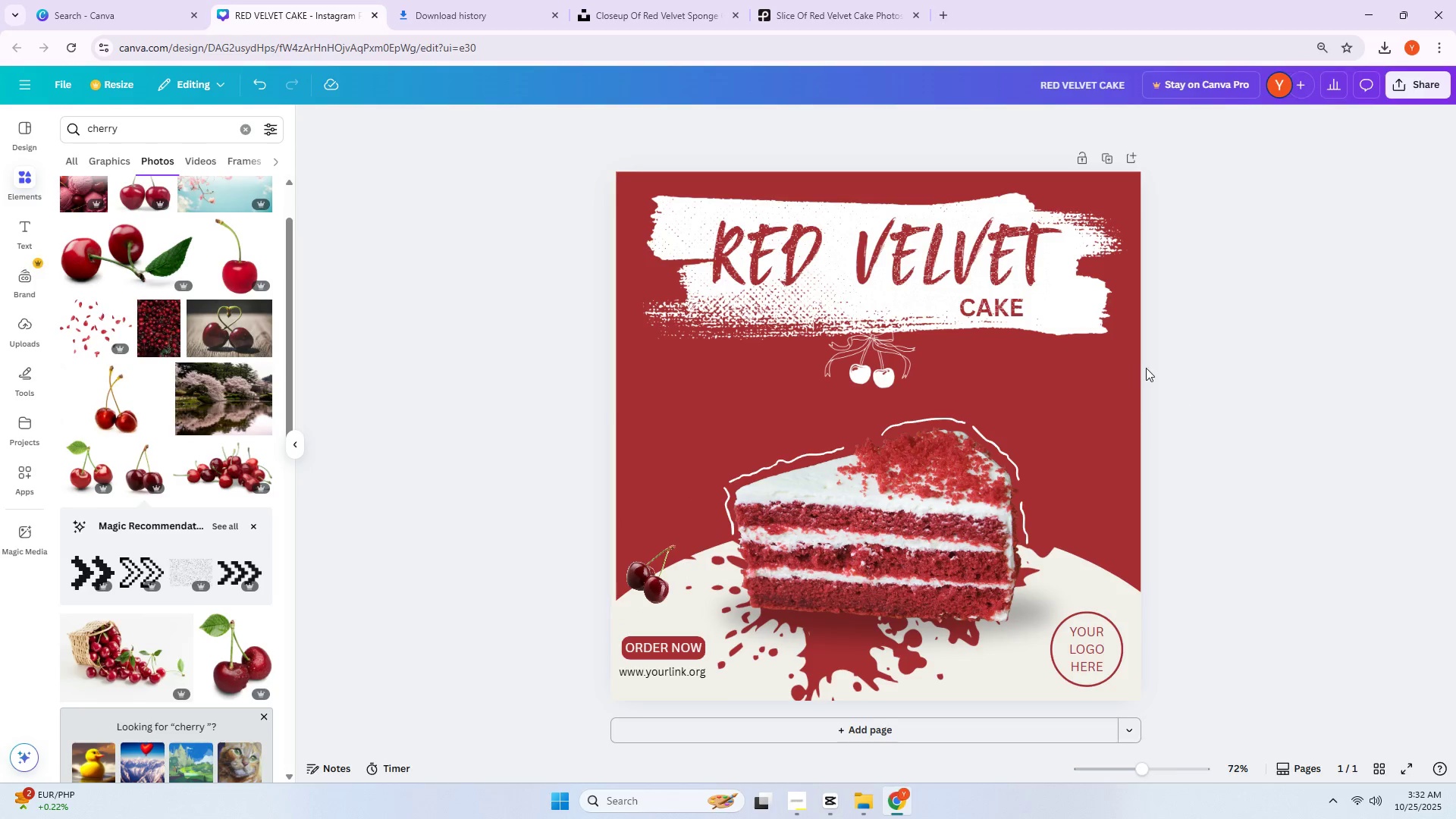 
hold_key(key=AltLeft, duration=1.32)
left_click_drag(start_coordinate=[636, 578], to_coordinate=[1089, 406])
 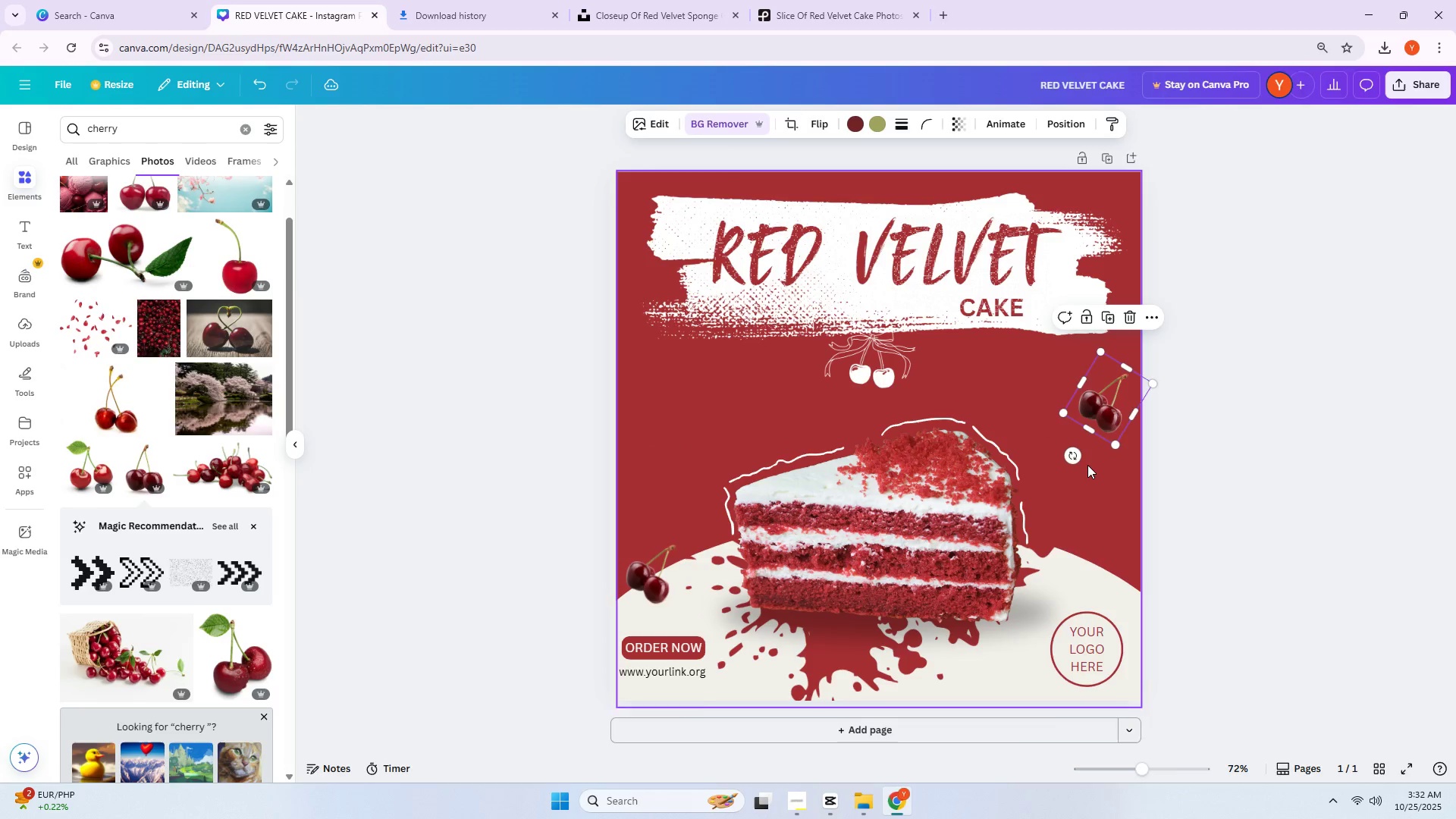 
left_click_drag(start_coordinate=[1071, 463], to_coordinate=[1165, 451])
 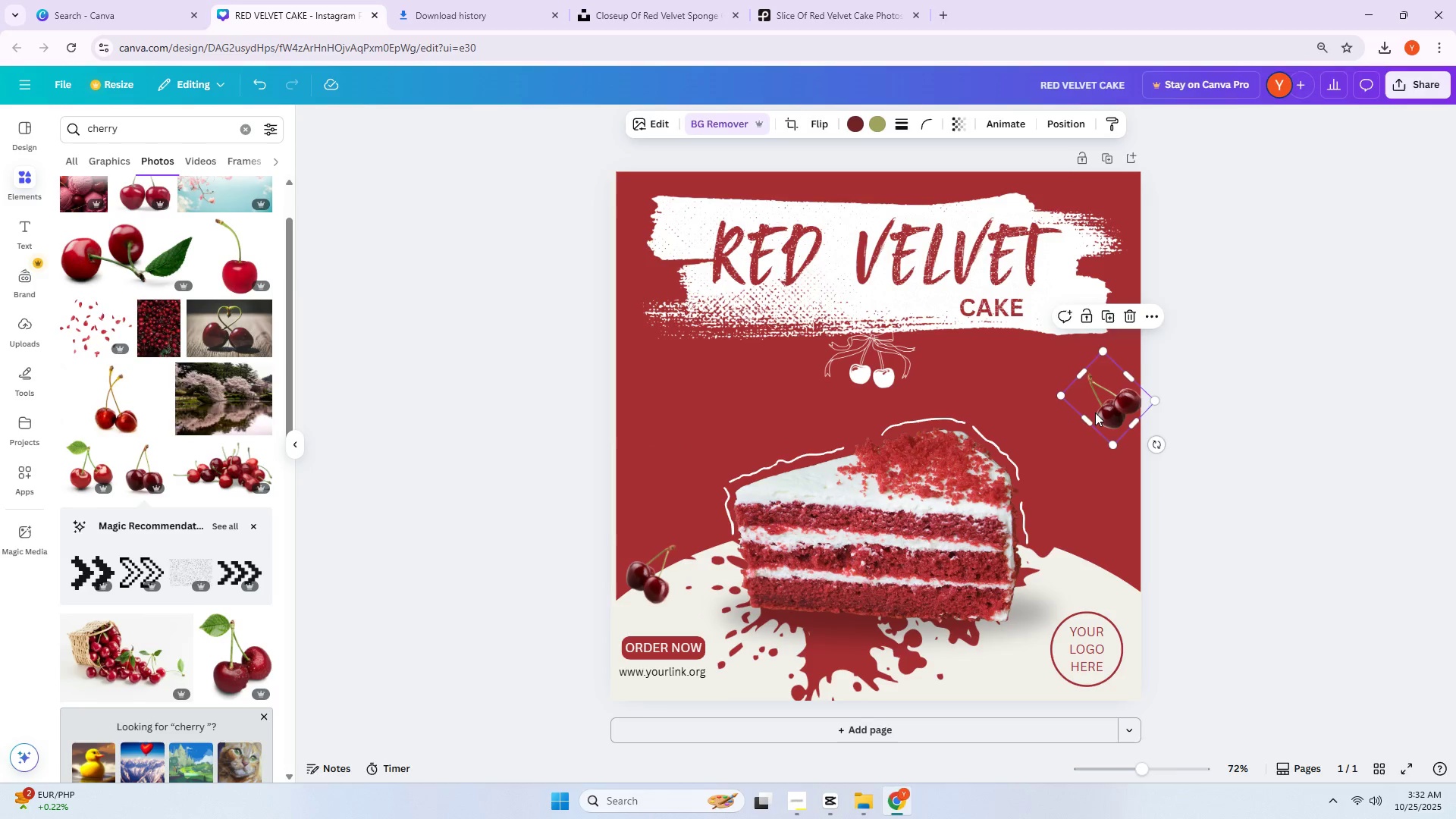 
left_click_drag(start_coordinate=[1087, 408], to_coordinate=[1063, 362])
 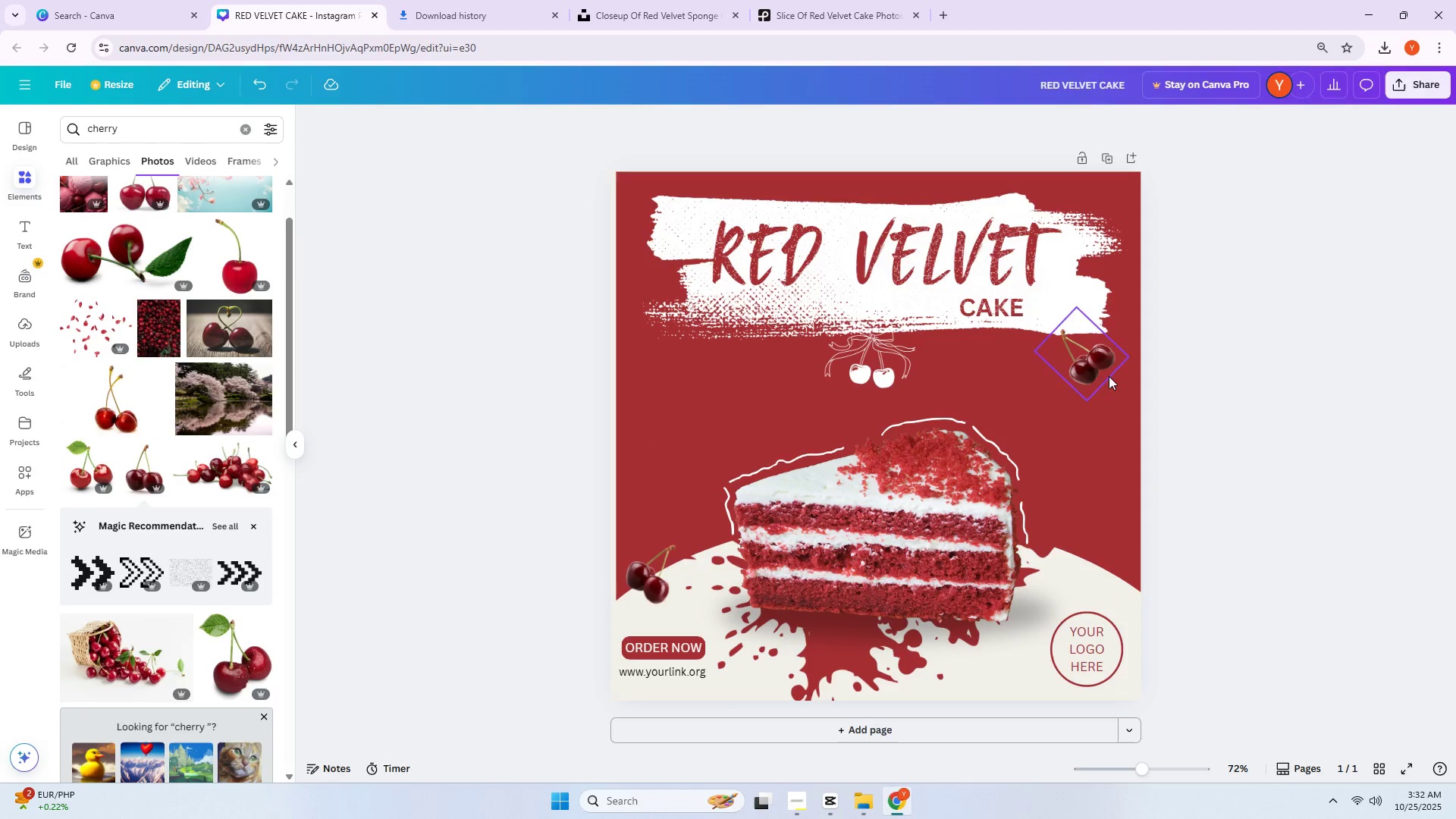 
left_click([1088, 370])
 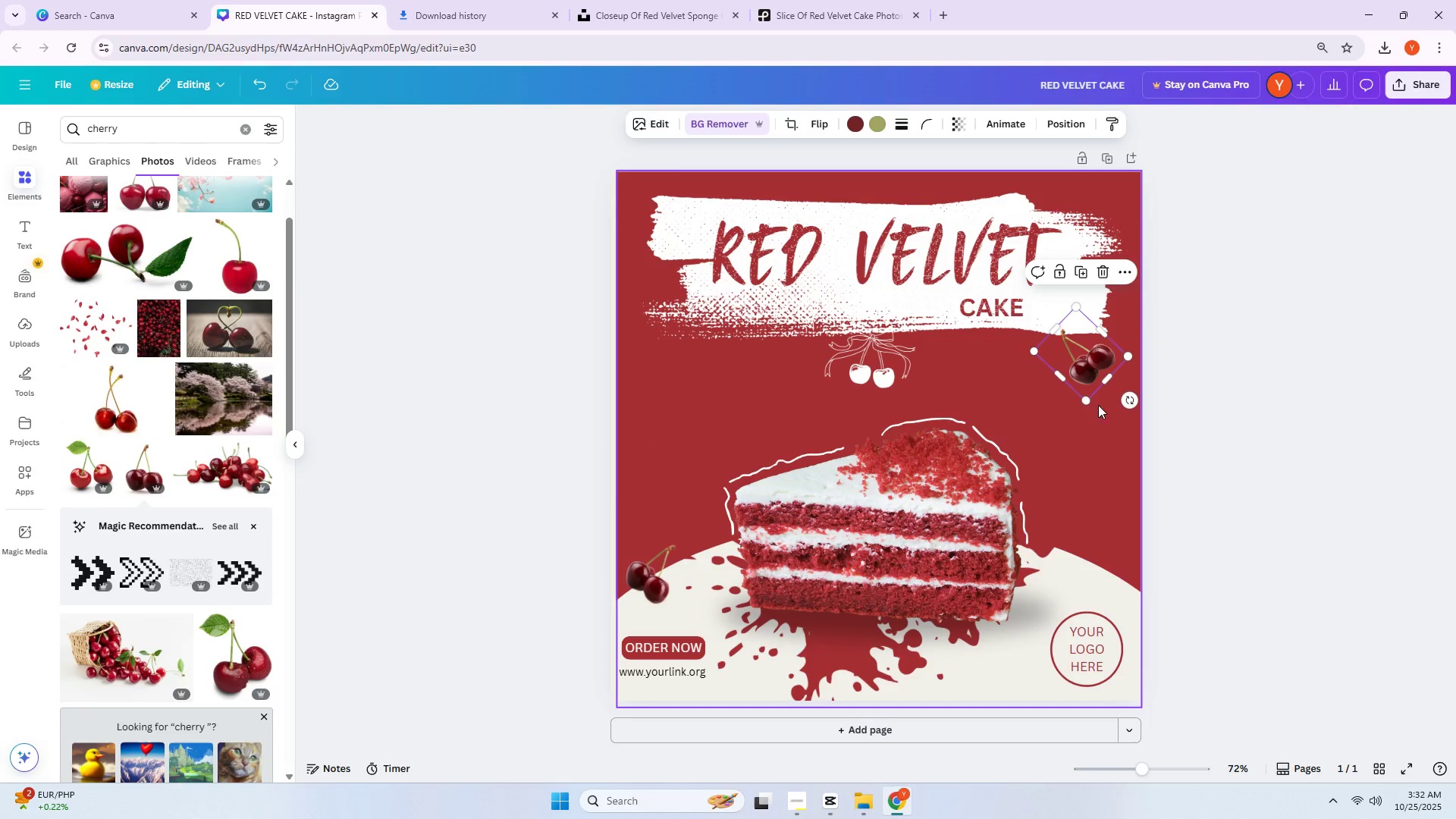 
left_click_drag(start_coordinate=[1125, 401], to_coordinate=[1072, 431])
 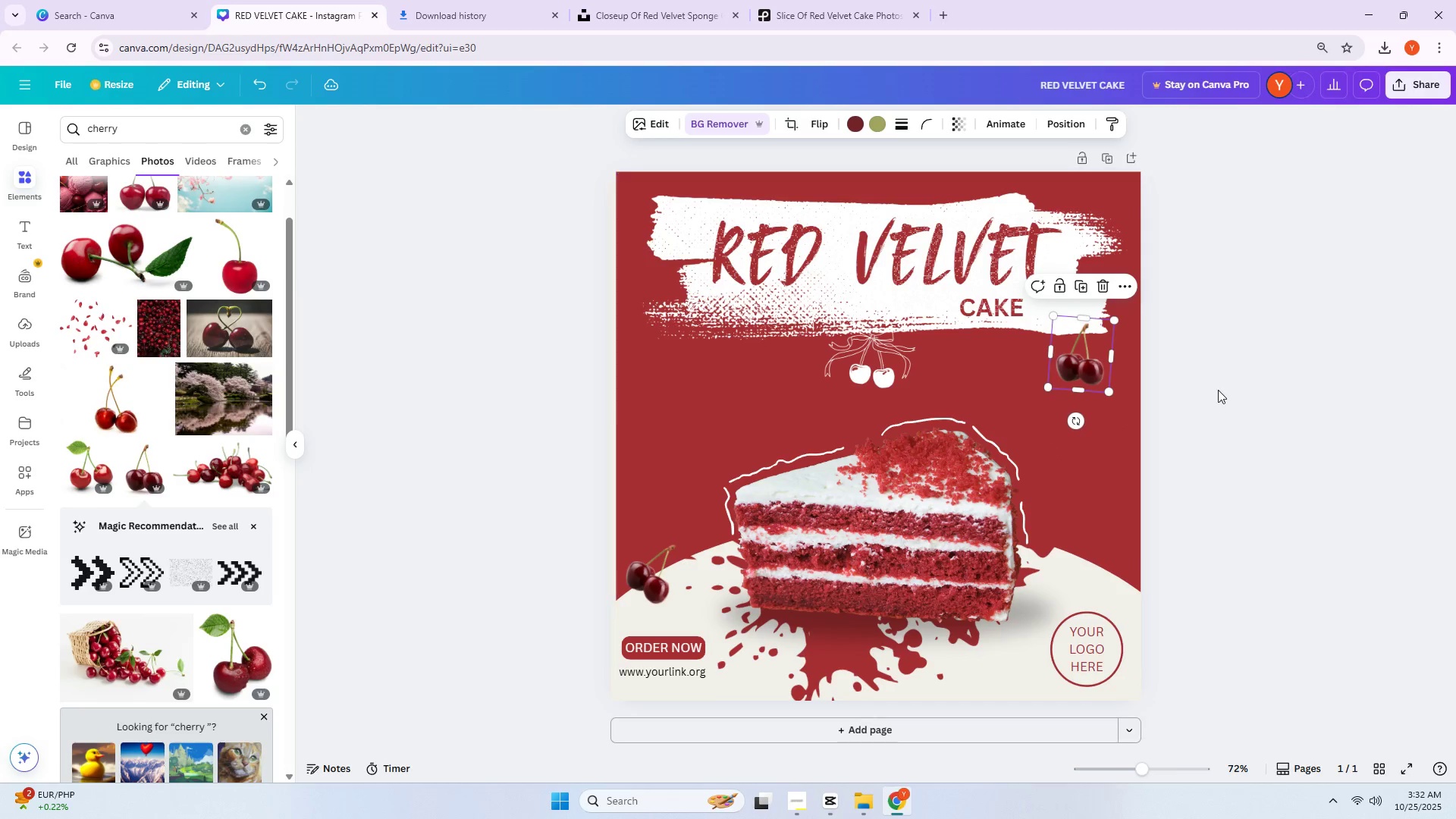 
left_click([1219, 389])
 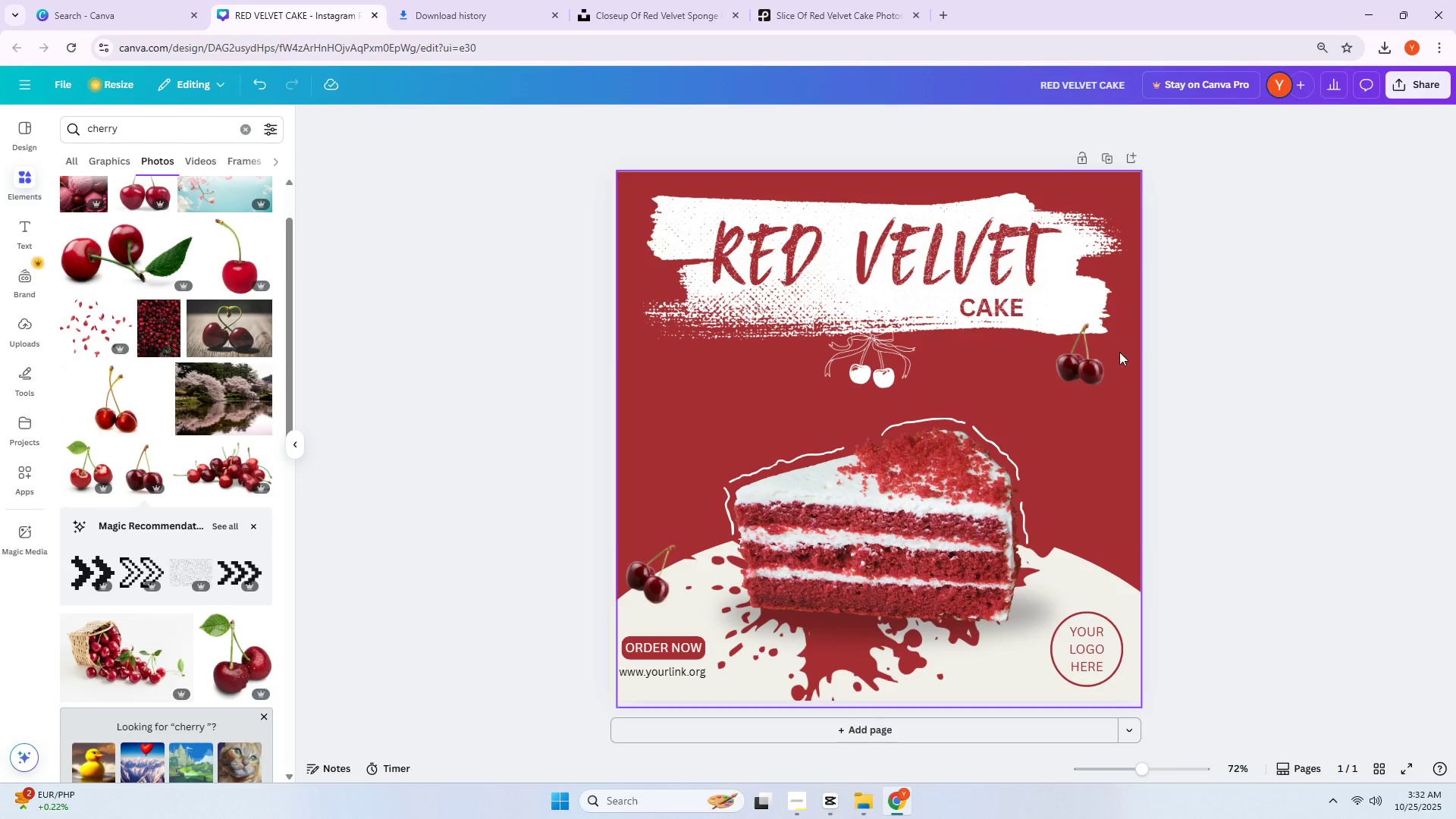 
left_click_drag(start_coordinate=[1096, 350], to_coordinate=[1109, 362])
 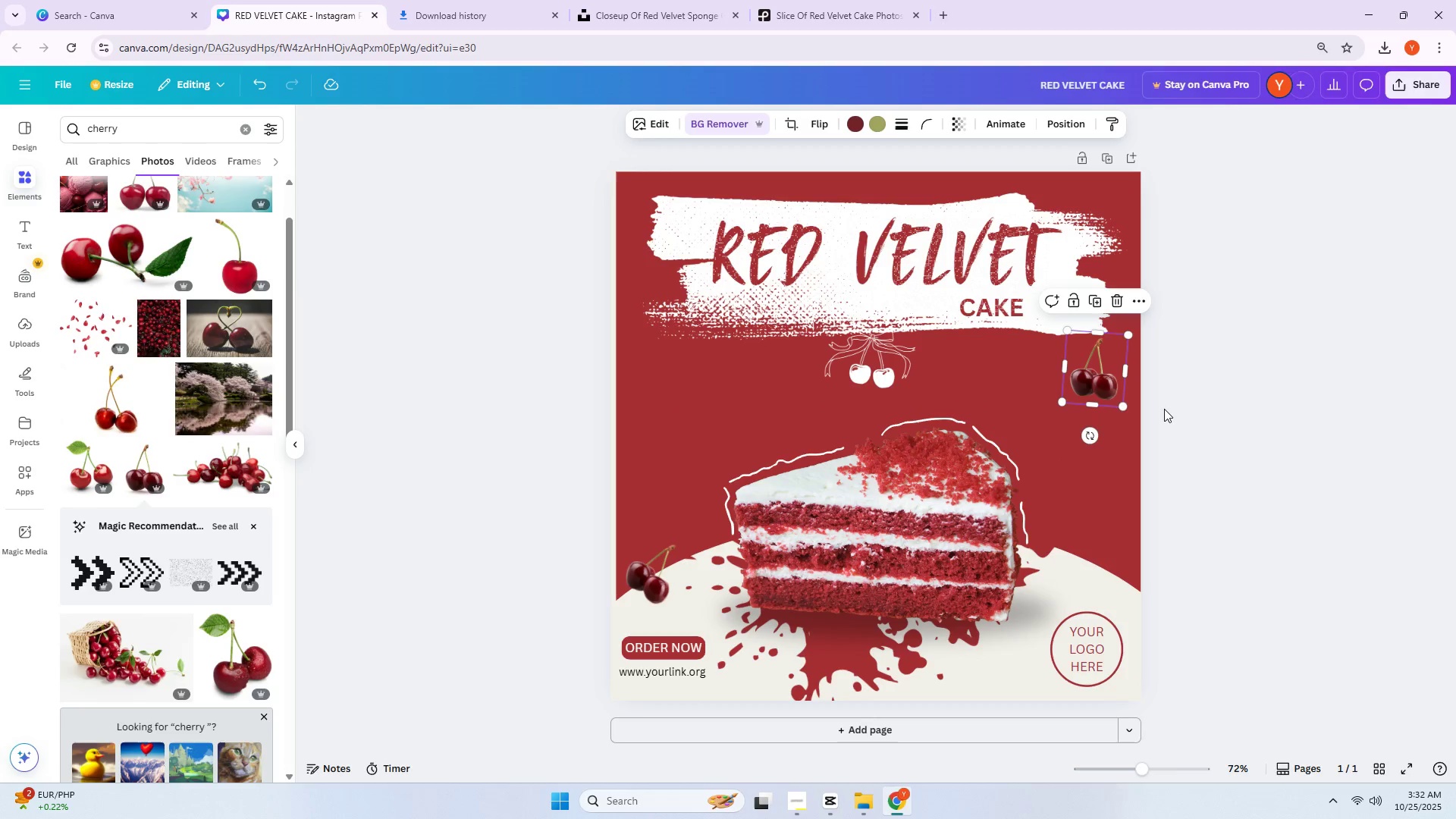 
left_click([1183, 410])
 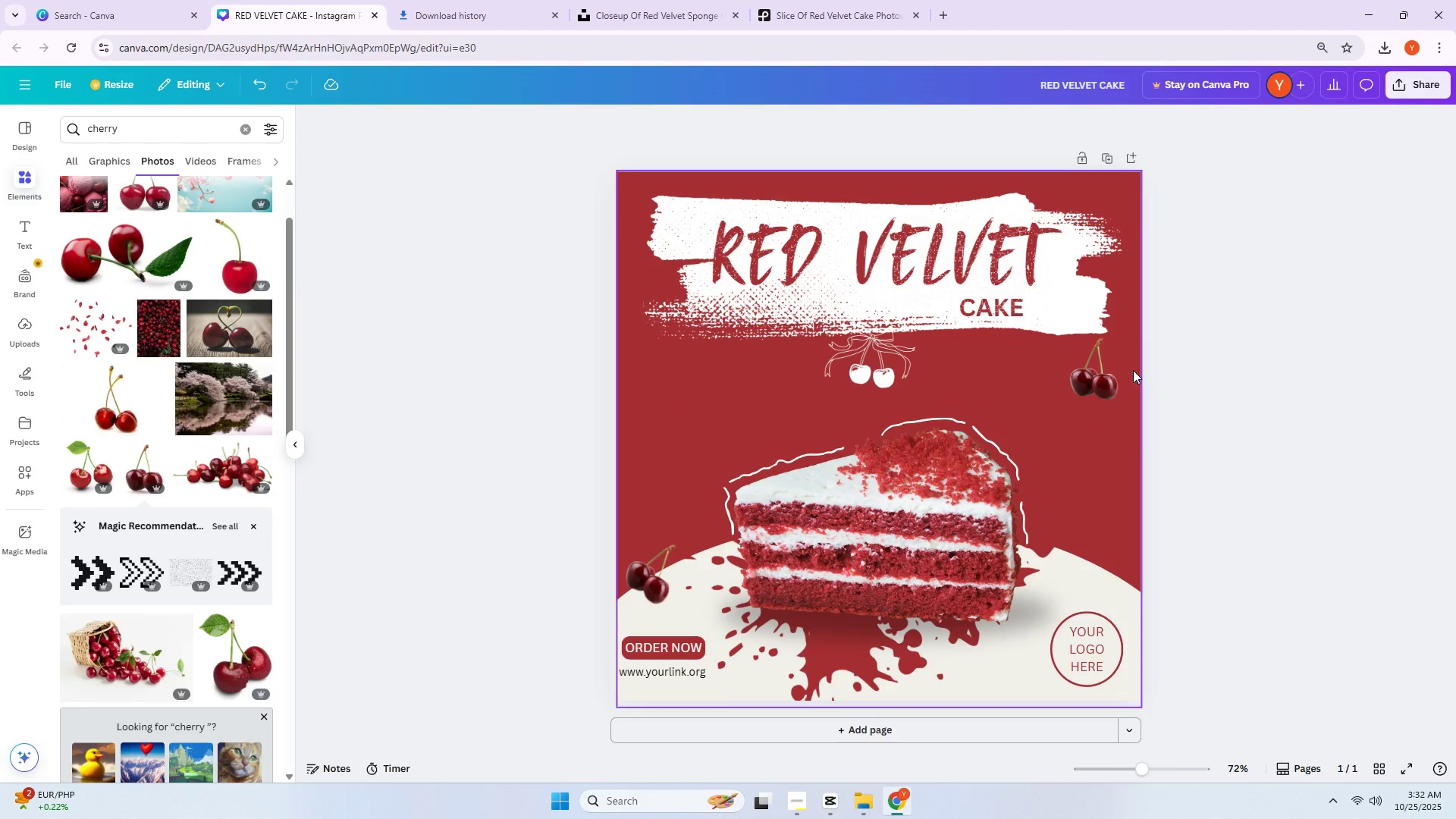 
left_click_drag(start_coordinate=[1102, 385], to_coordinate=[1088, 295])
 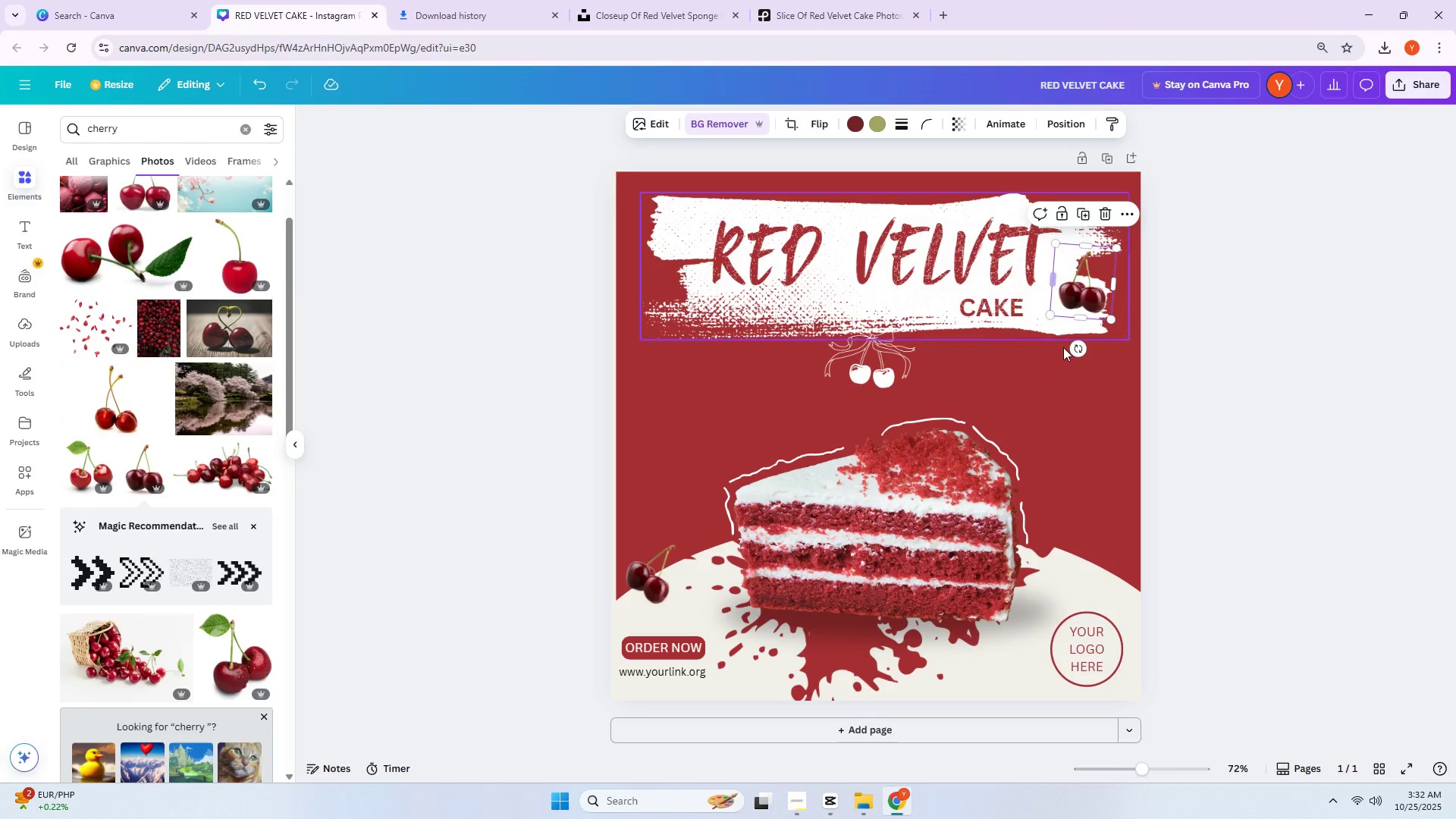 
left_click_drag(start_coordinate=[1082, 355], to_coordinate=[1116, 347])
 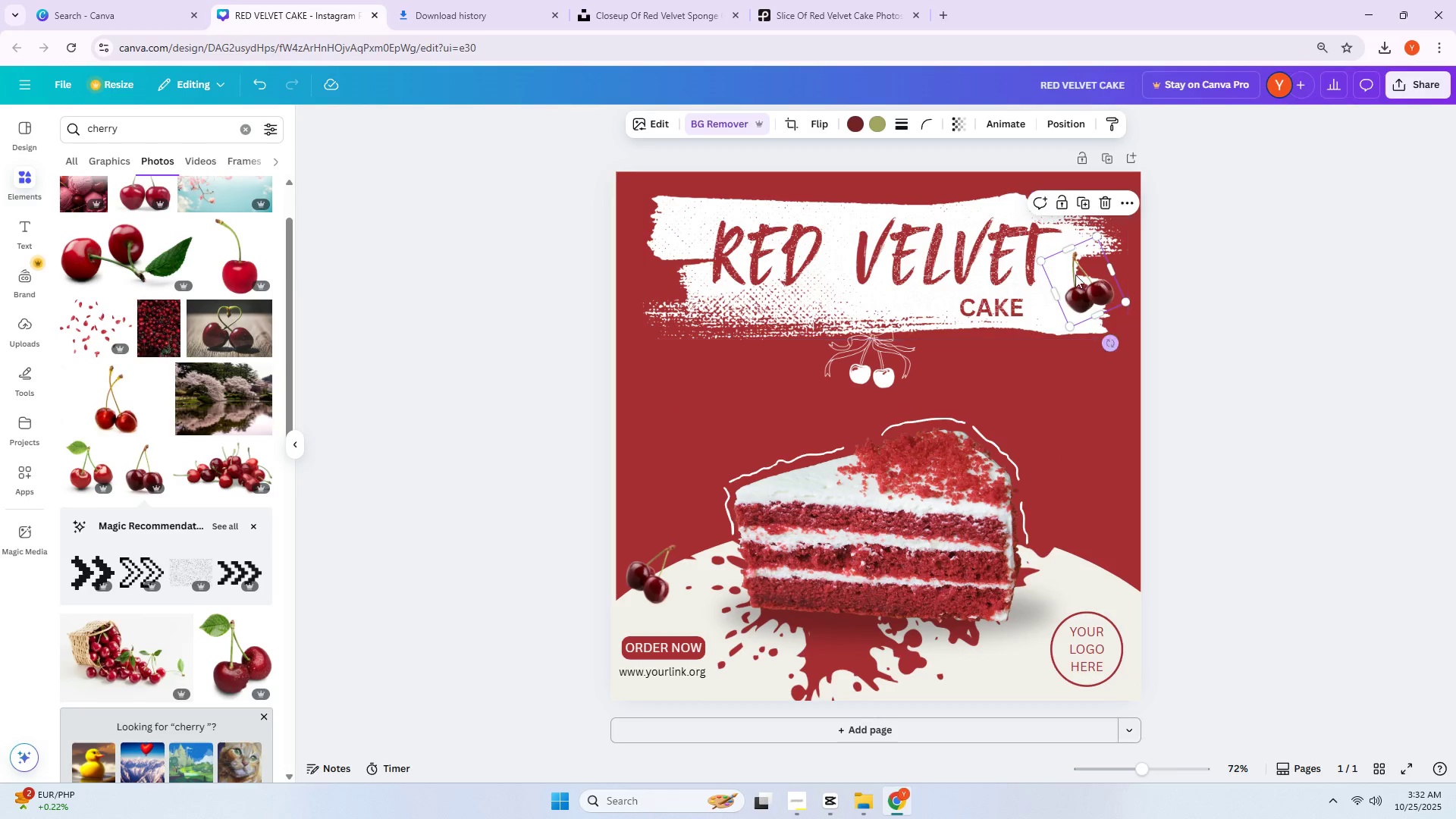 
left_click_drag(start_coordinate=[1075, 261], to_coordinate=[1092, 202])
 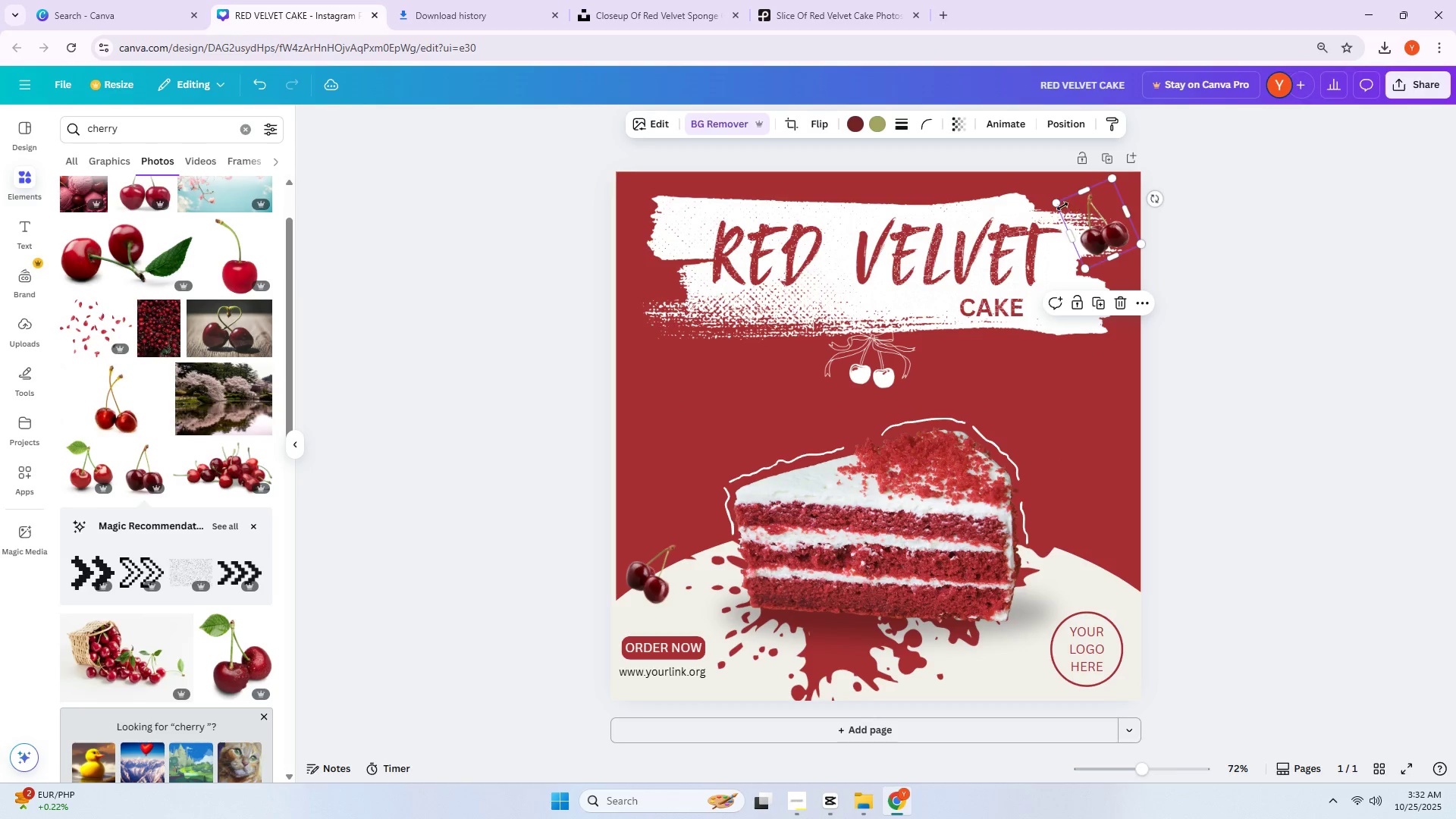 
left_click_drag(start_coordinate=[1058, 205], to_coordinate=[1013, 198])
 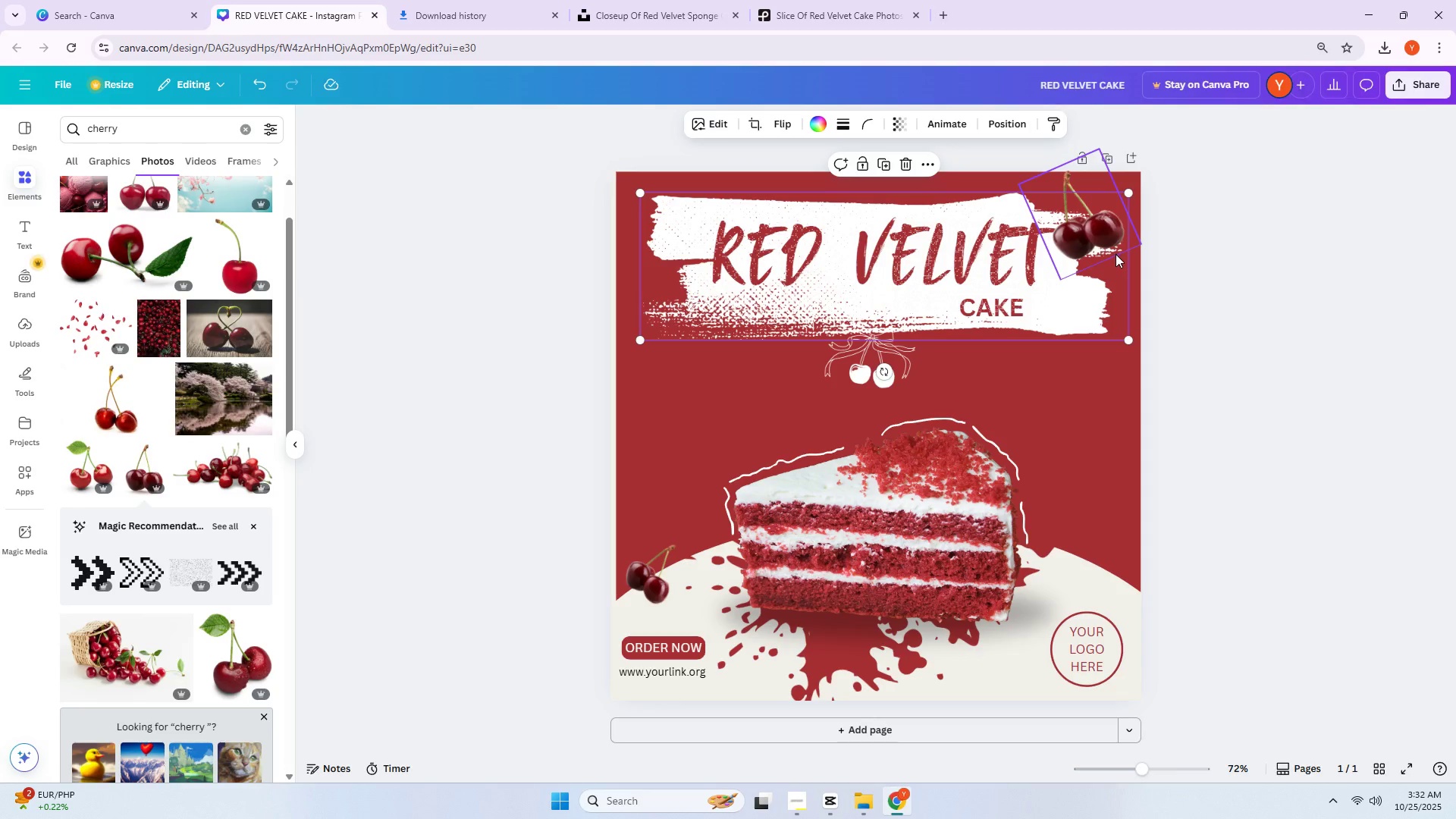 
left_click_drag(start_coordinate=[1113, 253], to_coordinate=[1118, 259])
 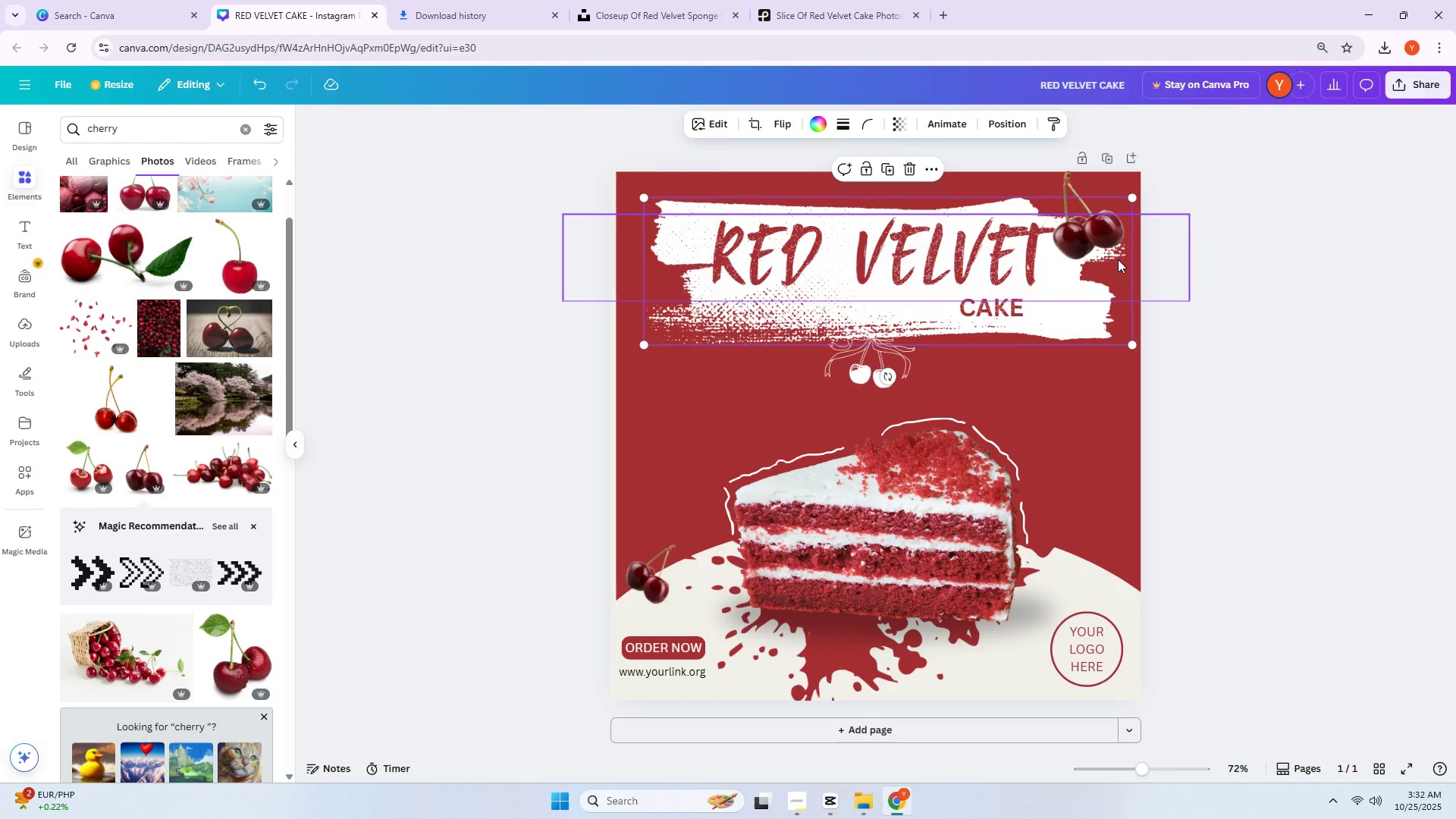 
double_click([1118, 259])
 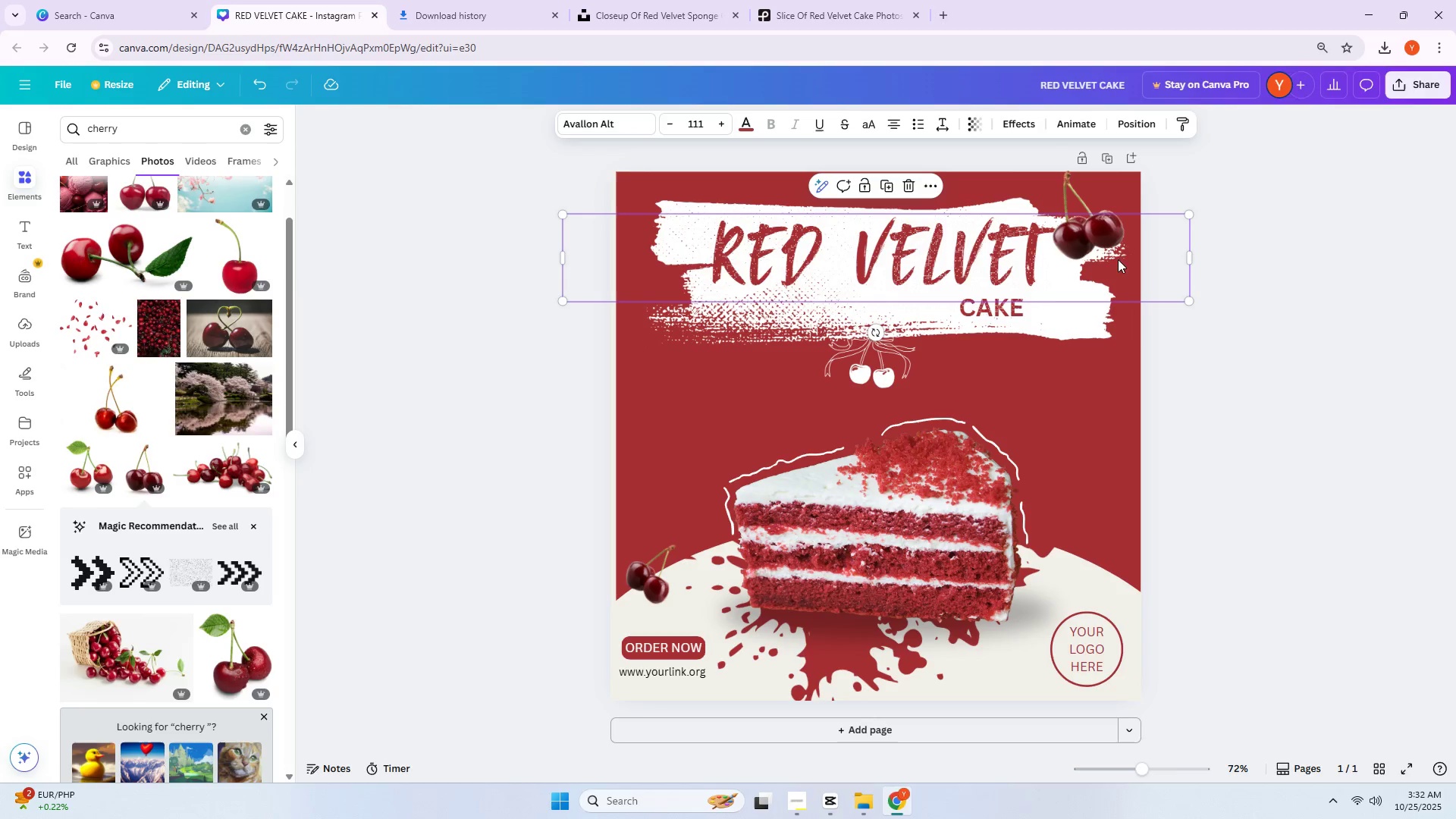 
key(Control+ControlLeft)
 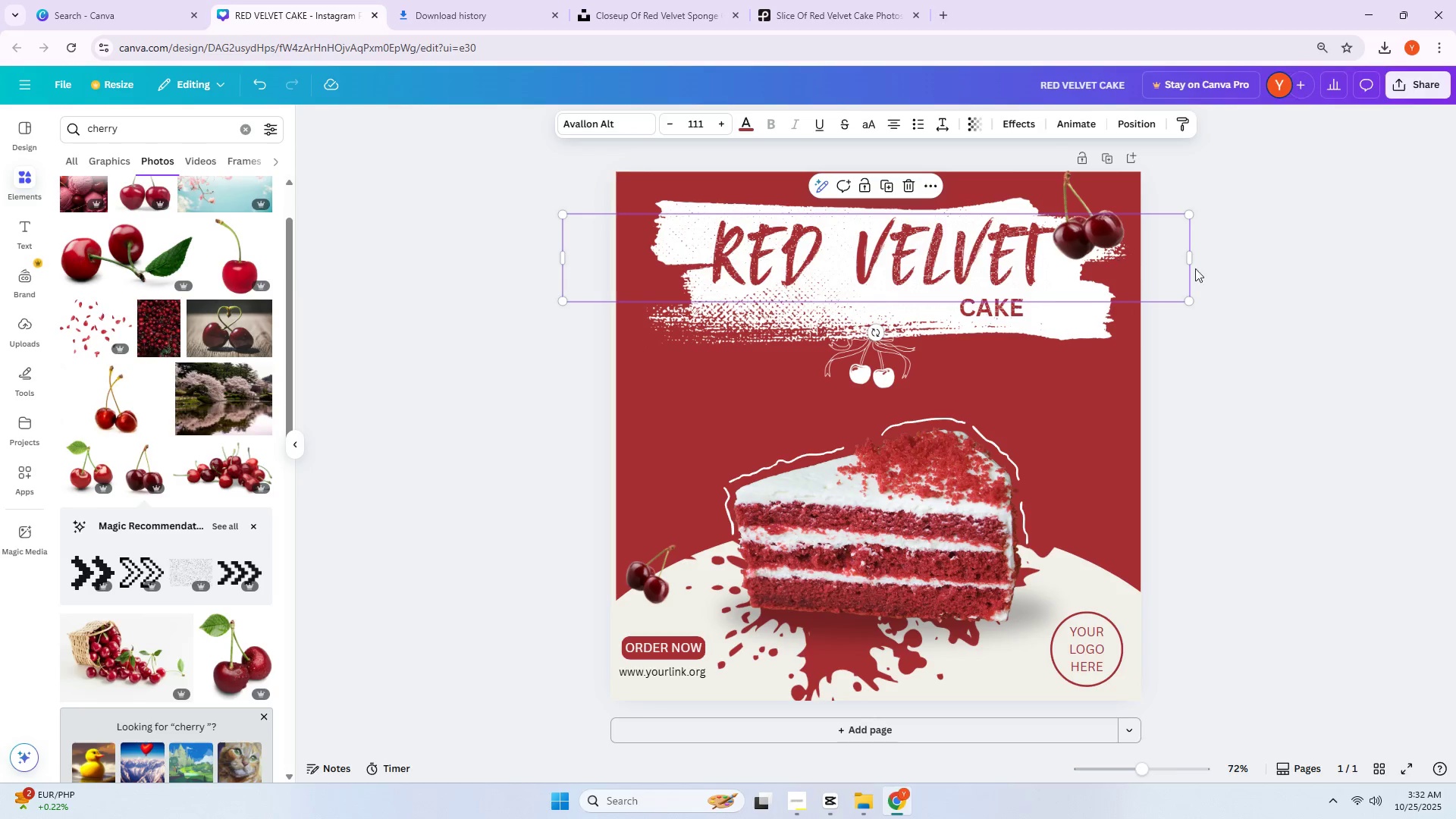 
key(Control+Z)
 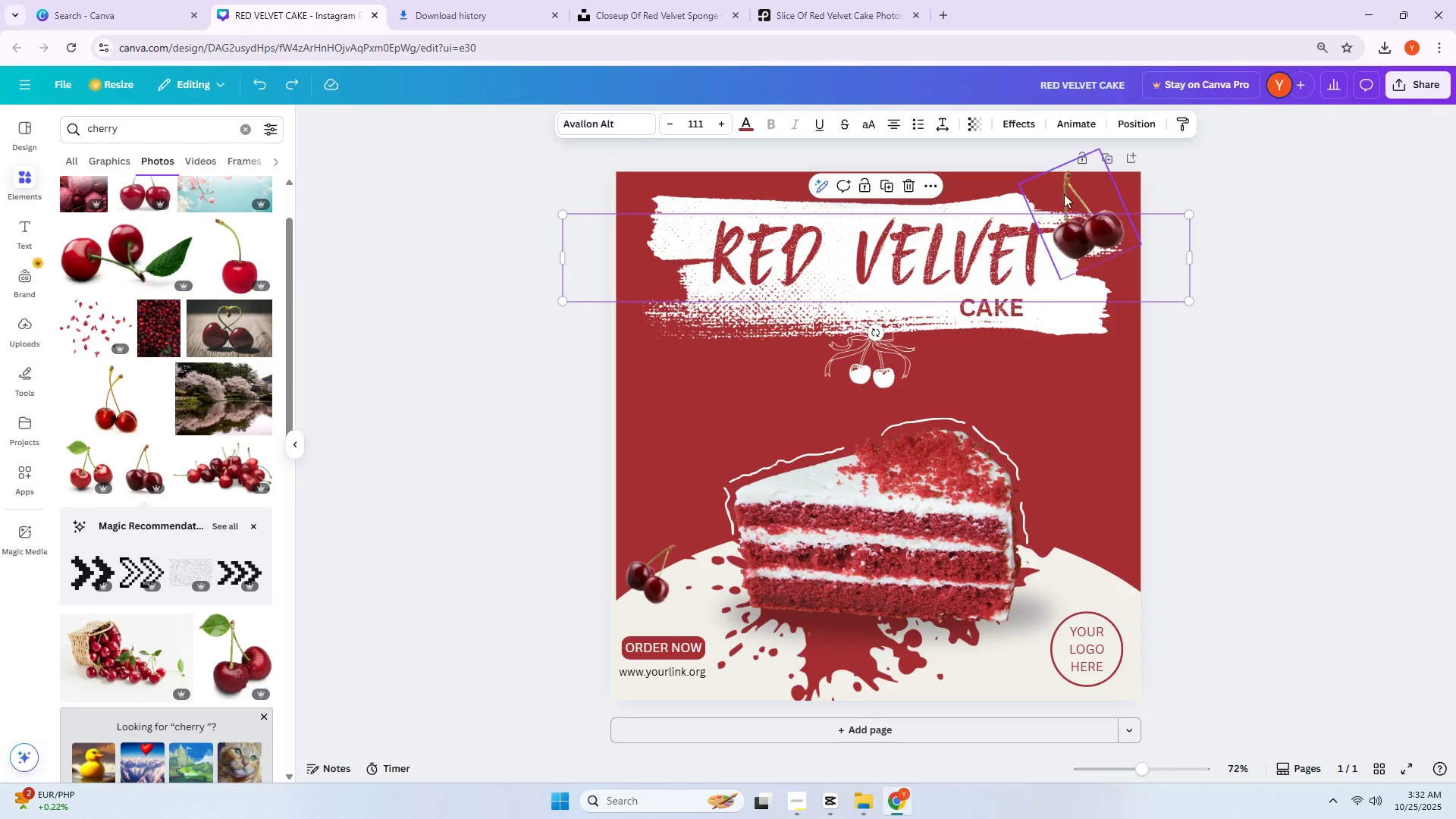 
left_click_drag(start_coordinate=[1062, 188], to_coordinate=[1073, 197])
 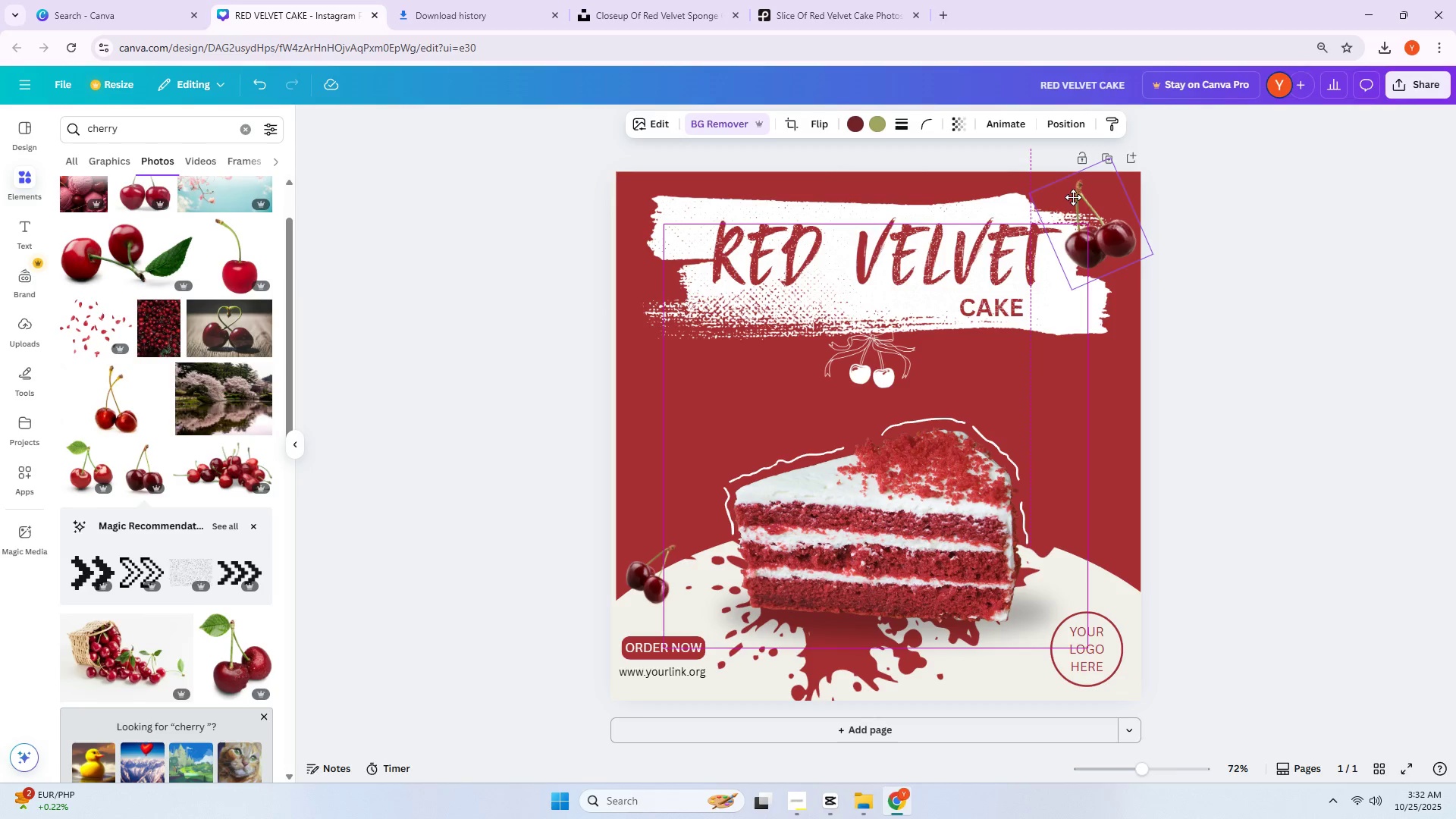 
left_click([1073, 197])
 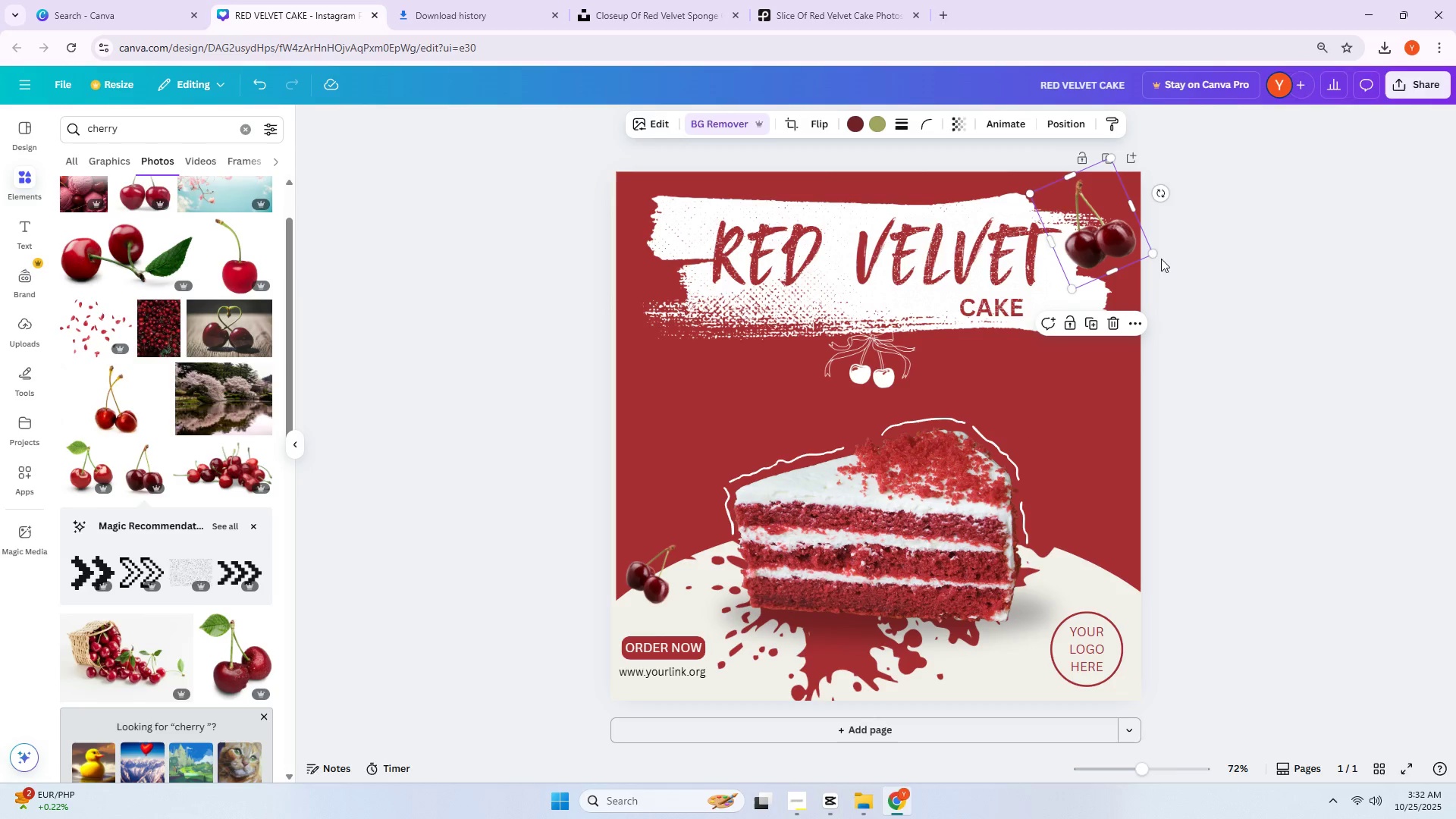 
left_click_drag(start_coordinate=[1155, 251], to_coordinate=[1097, 237])
 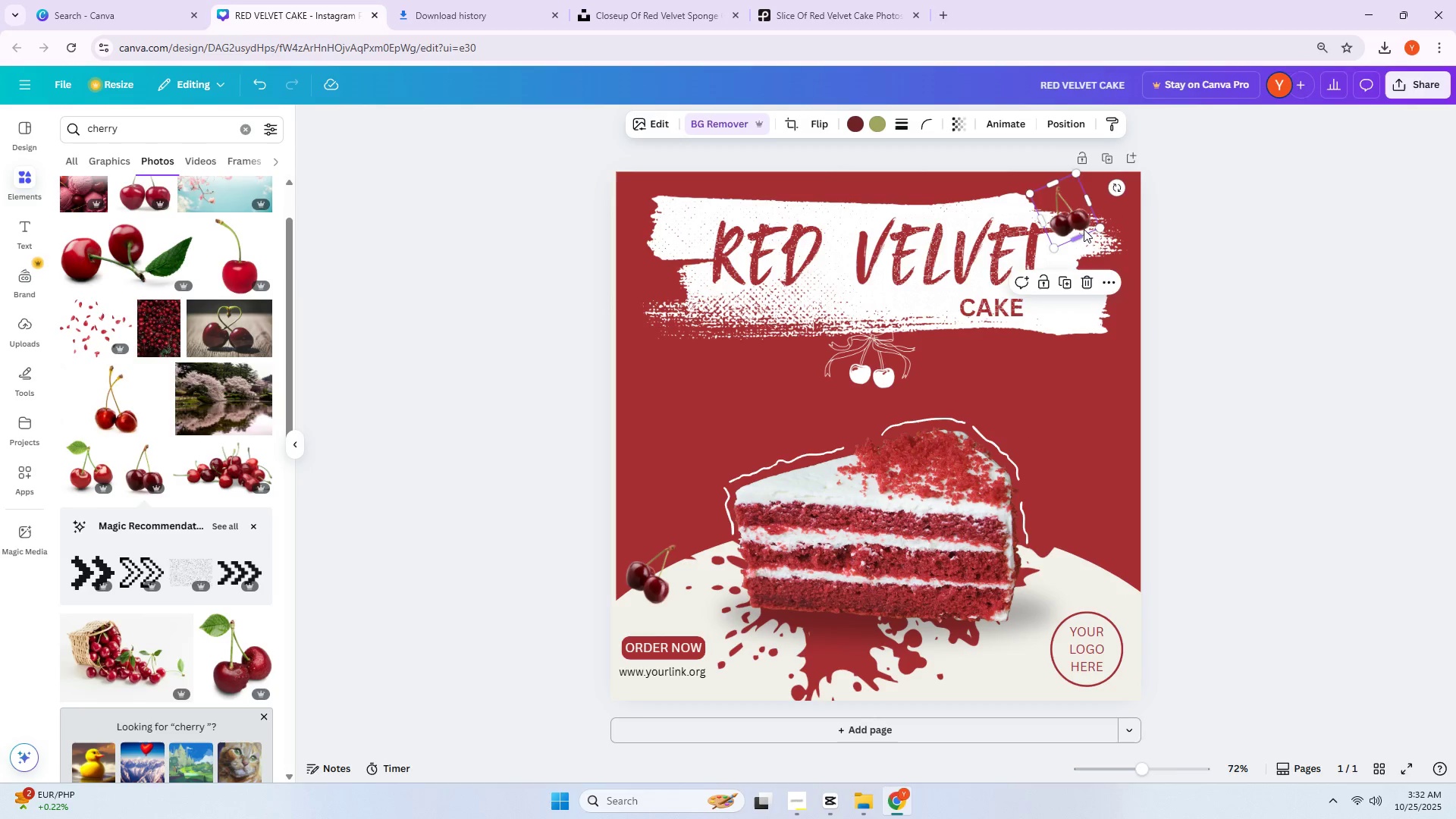 
left_click_drag(start_coordinate=[1083, 228], to_coordinate=[1104, 238])
 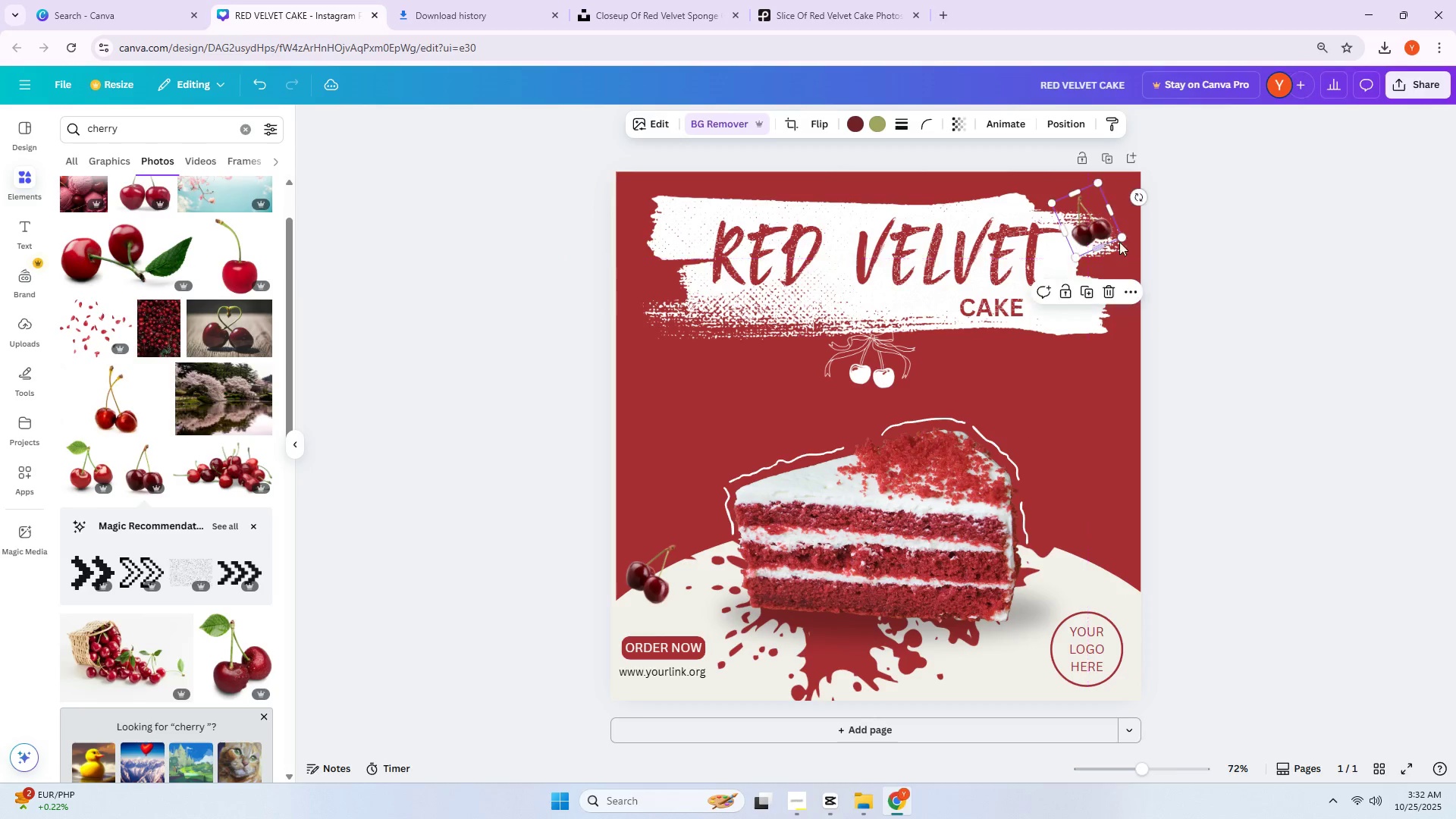 
left_click_drag(start_coordinate=[1242, 281], to_coordinate=[1245, 287])
 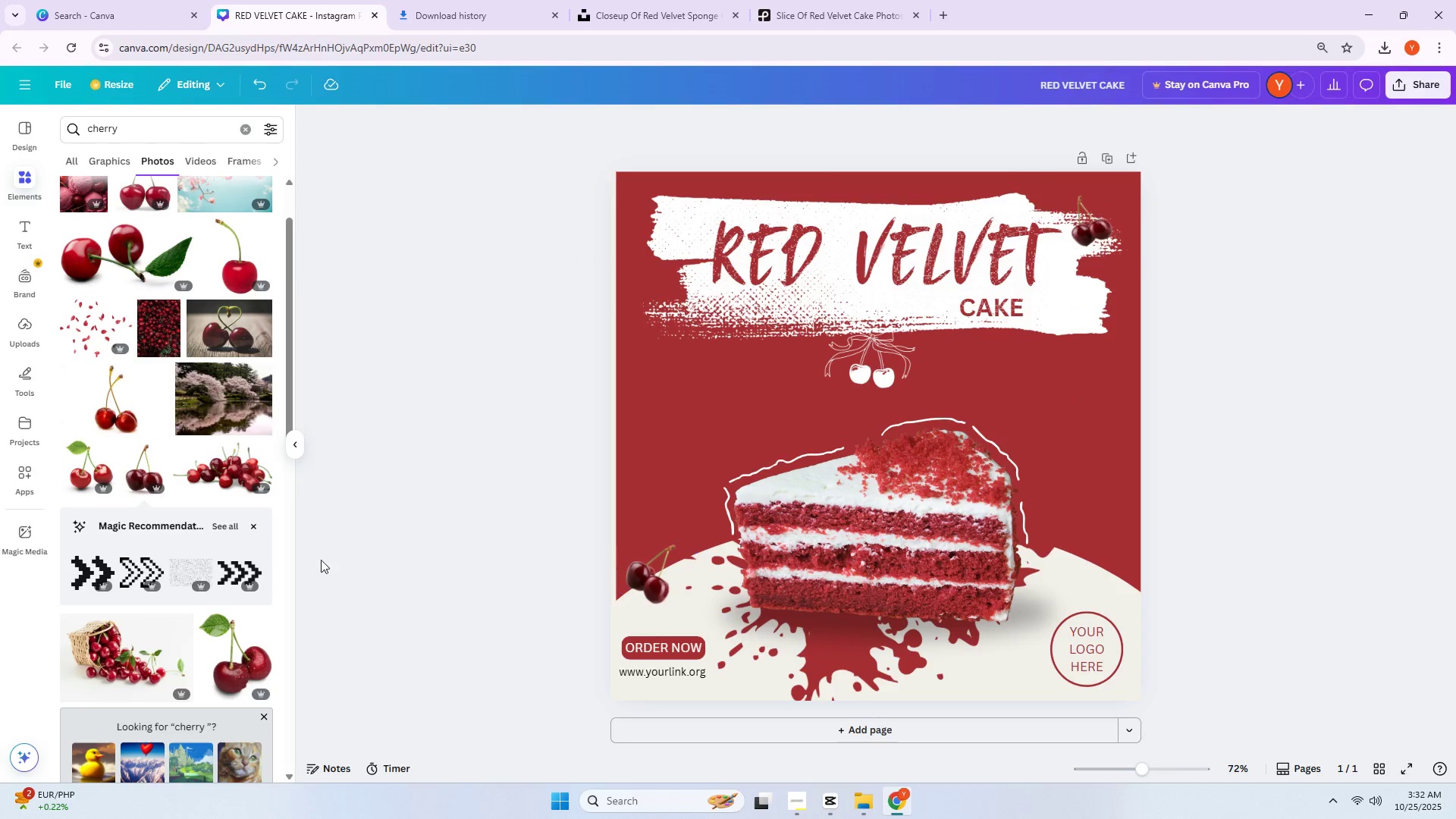 
wait(6.27)
 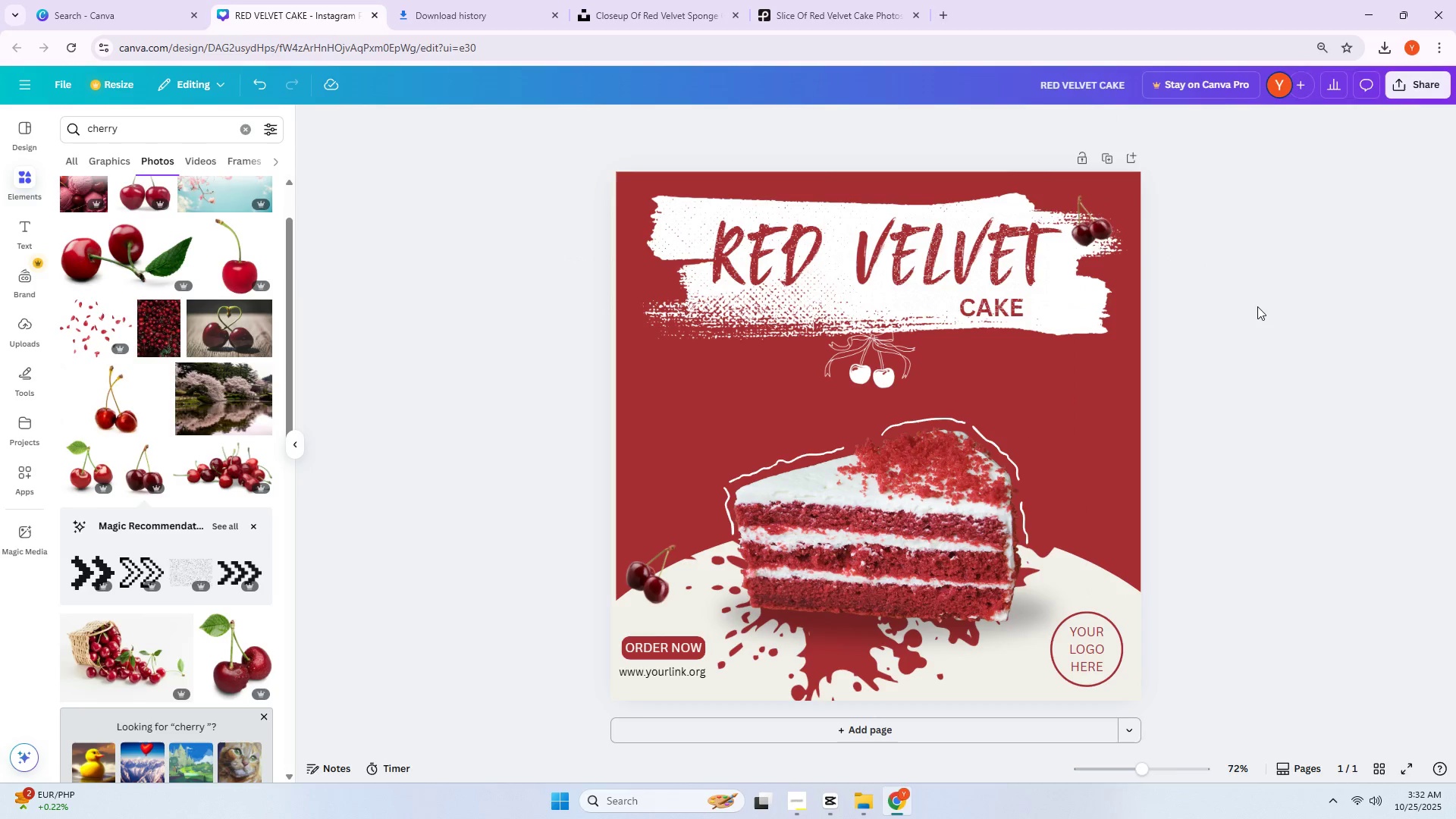 
left_click([121, 393])
 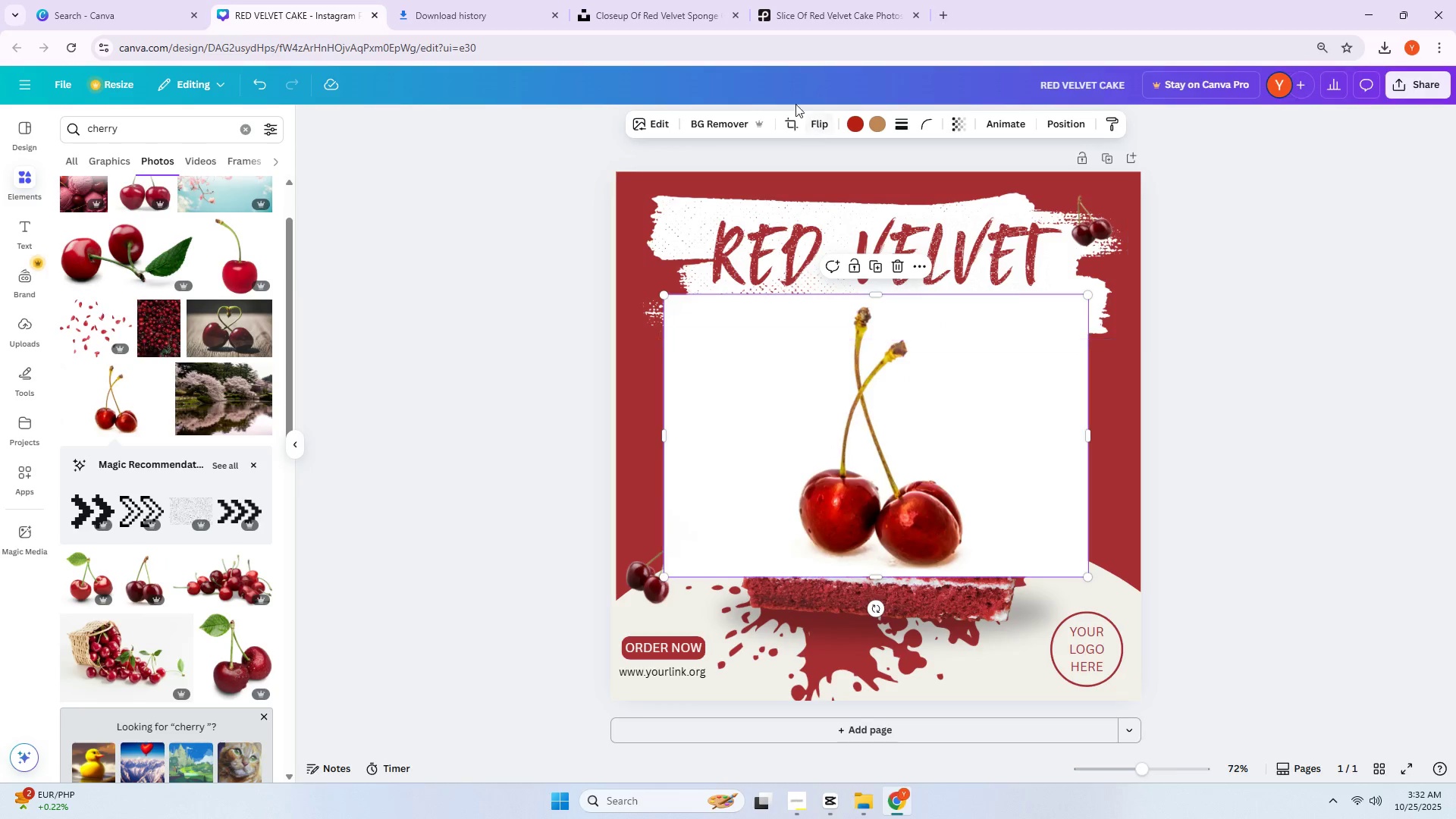 
left_click([753, 113])
 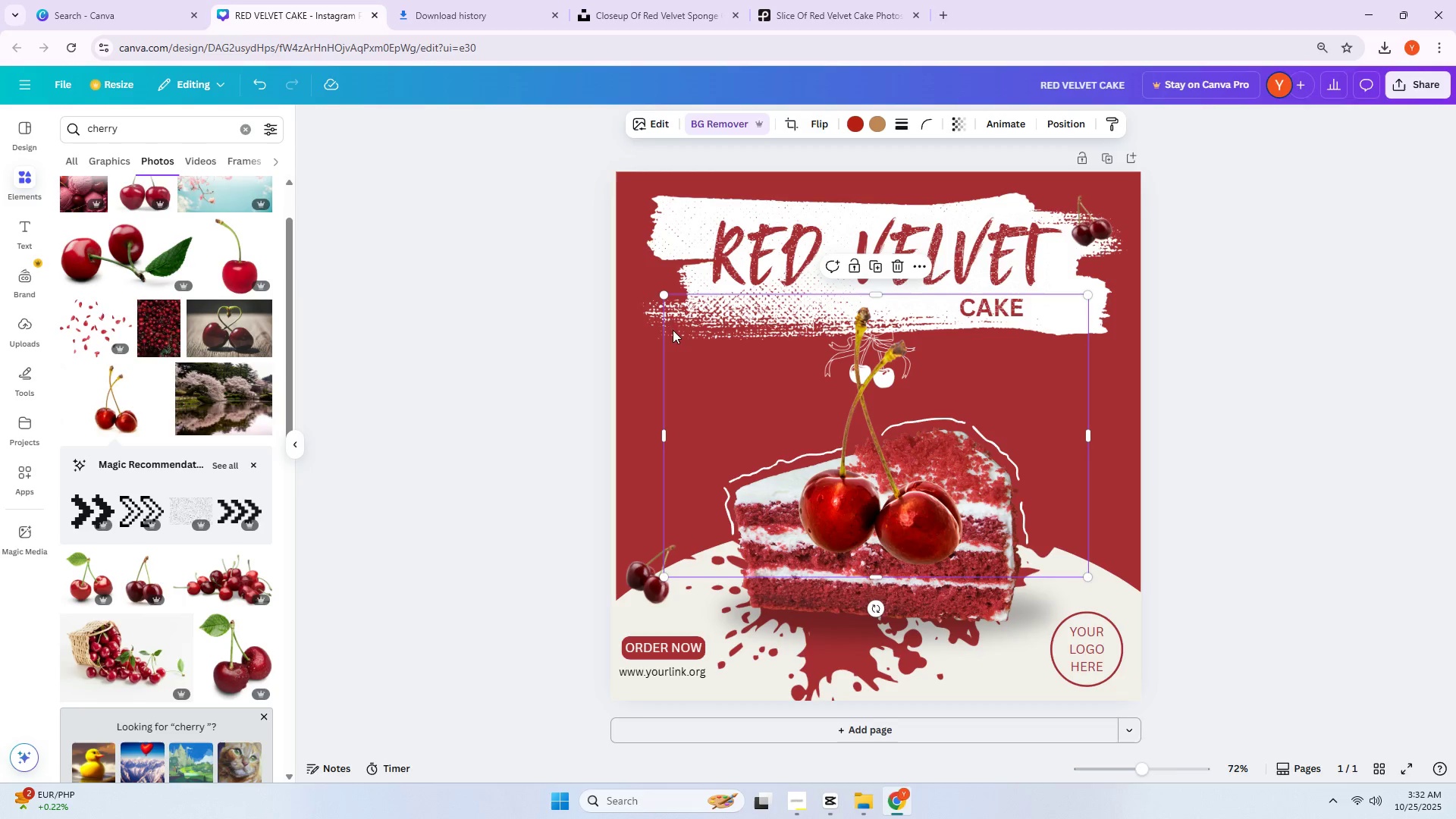 
left_click_drag(start_coordinate=[665, 297], to_coordinate=[1005, 532])
 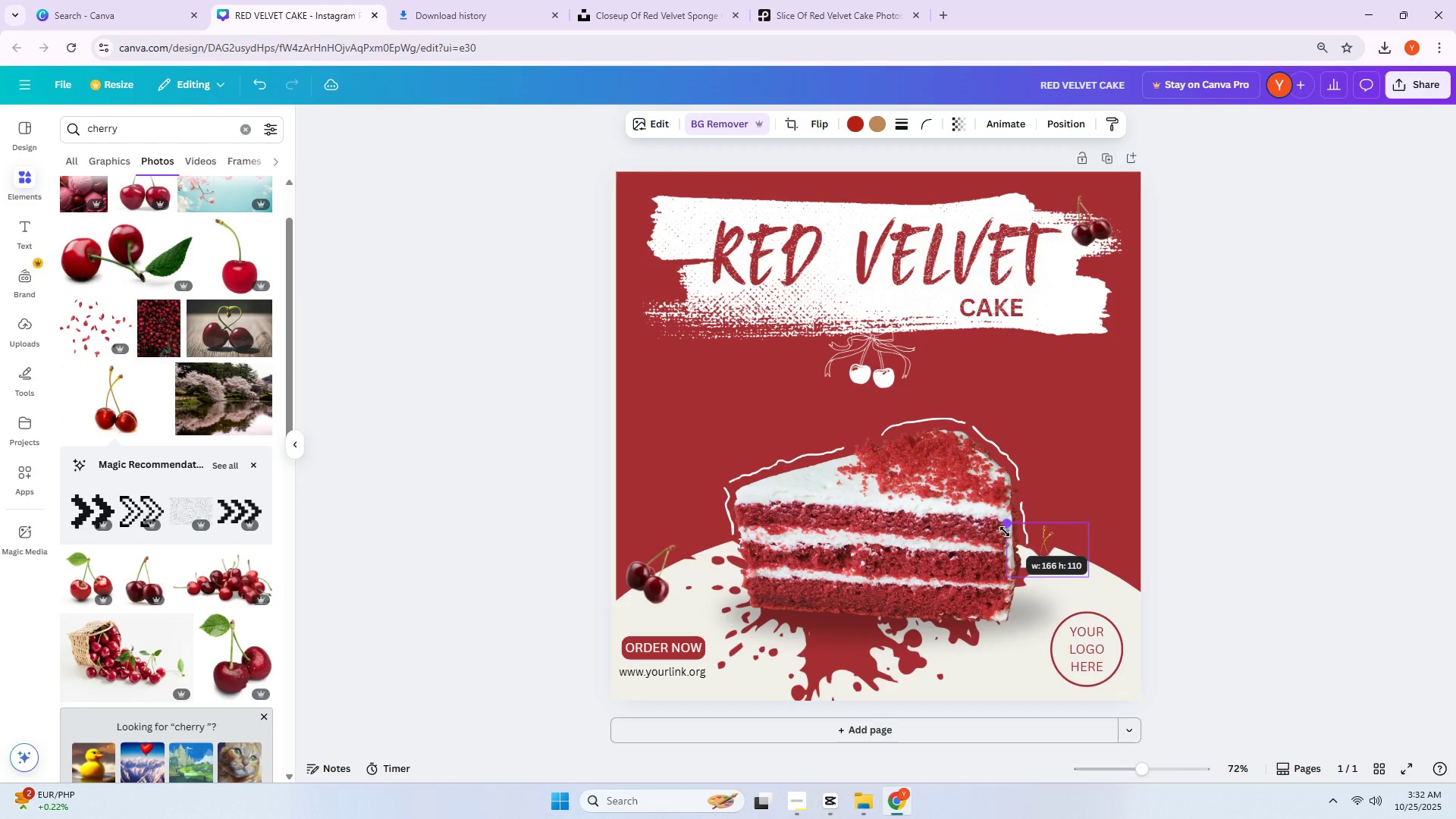 
left_click([1005, 532])
 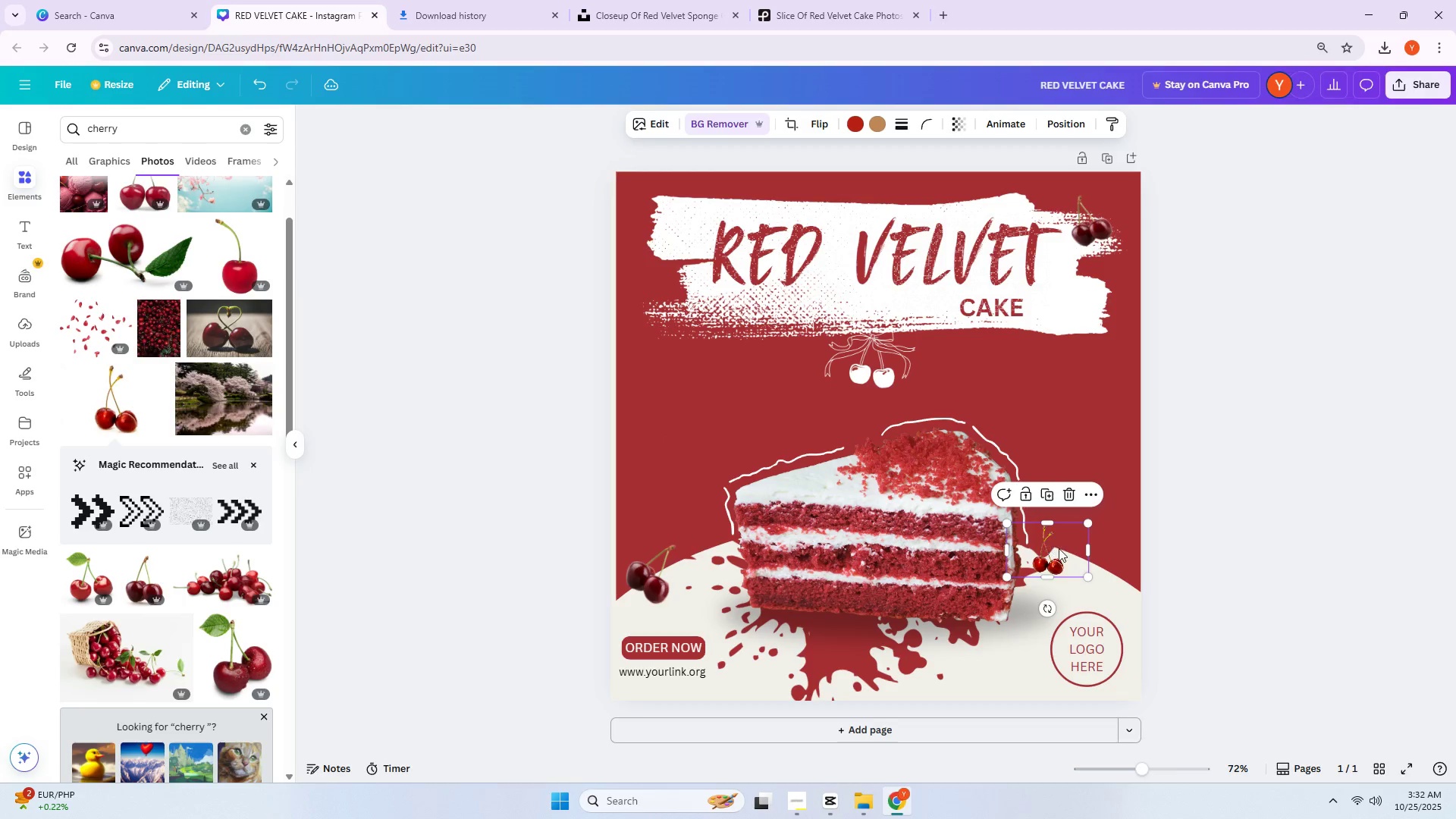 
left_click_drag(start_coordinate=[1061, 551], to_coordinate=[714, 403])
 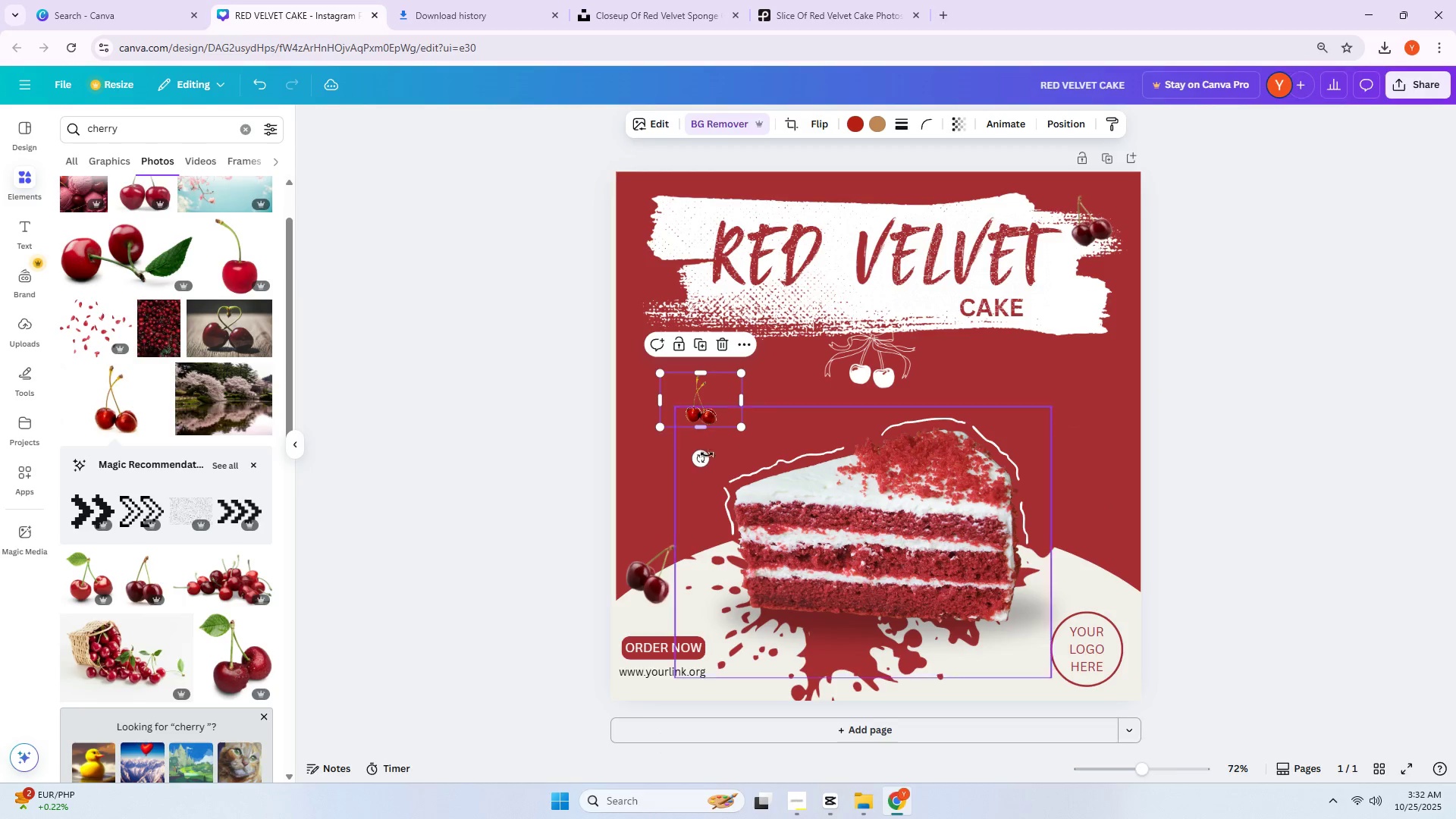 
left_click_drag(start_coordinate=[707, 459], to_coordinate=[742, 452])
 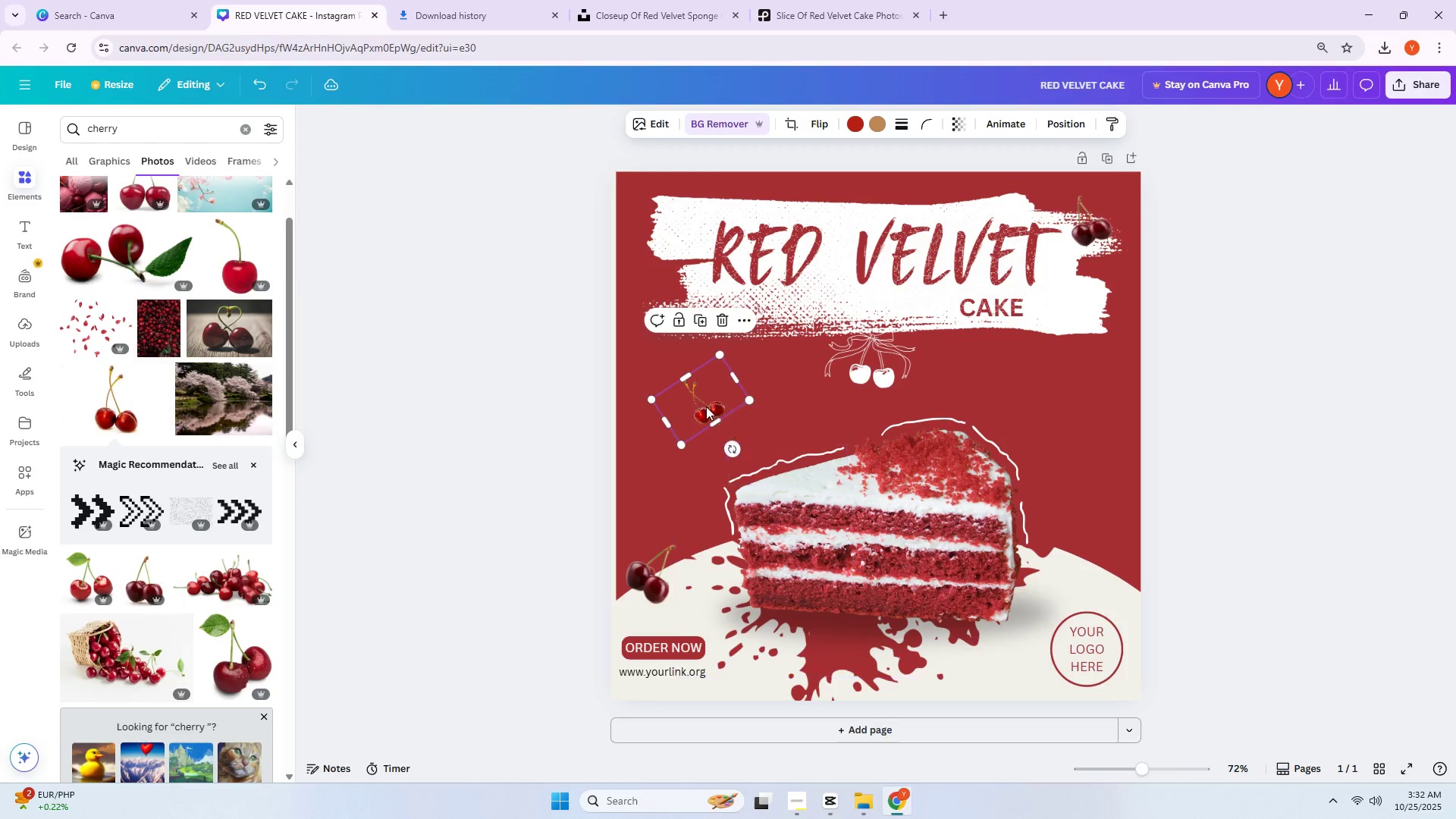 
left_click_drag(start_coordinate=[706, 406], to_coordinate=[695, 315])
 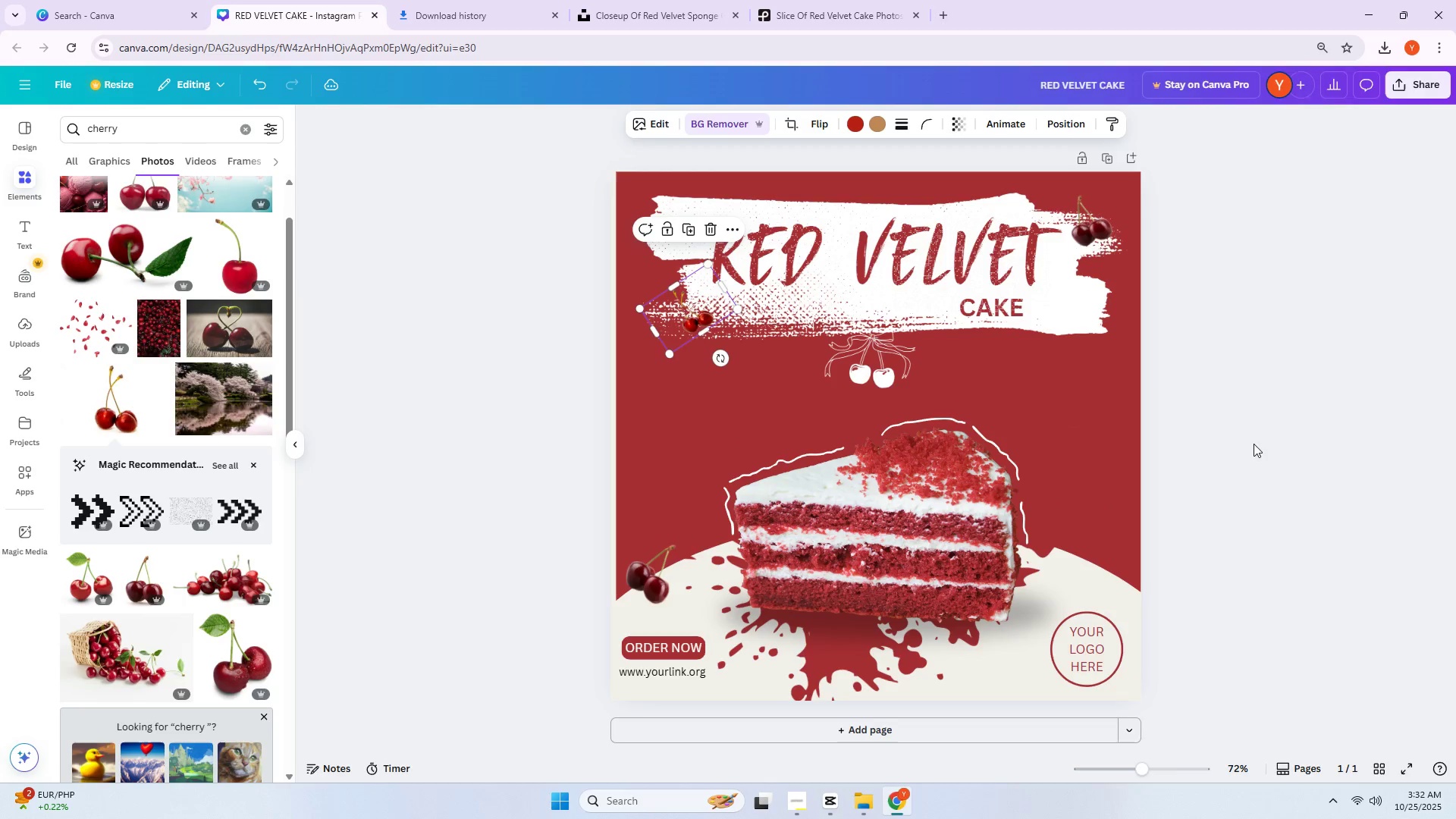 
left_click([1303, 441])
 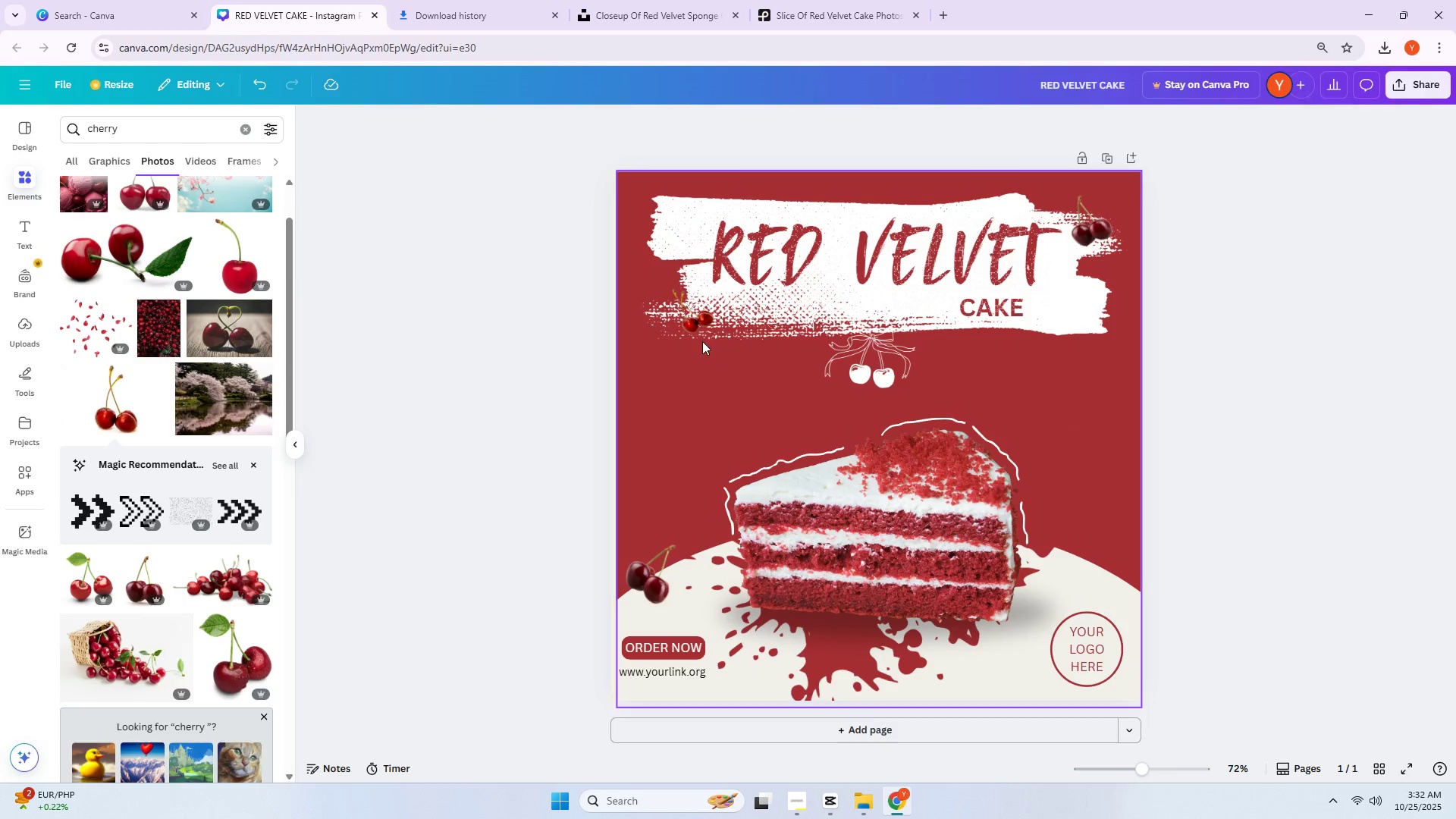 
left_click([702, 315])
 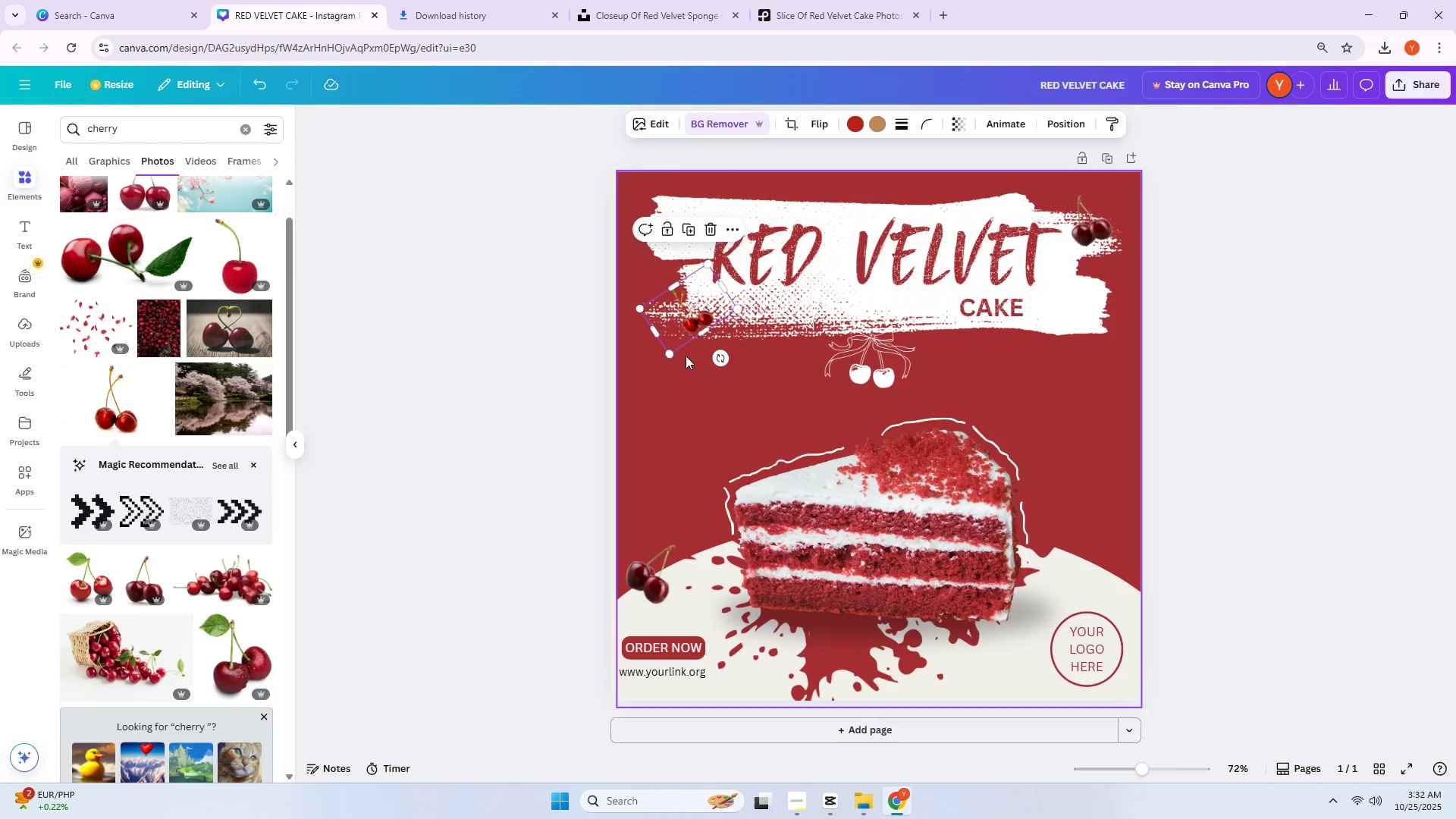 
left_click_drag(start_coordinate=[673, 354], to_coordinate=[666, 382])
 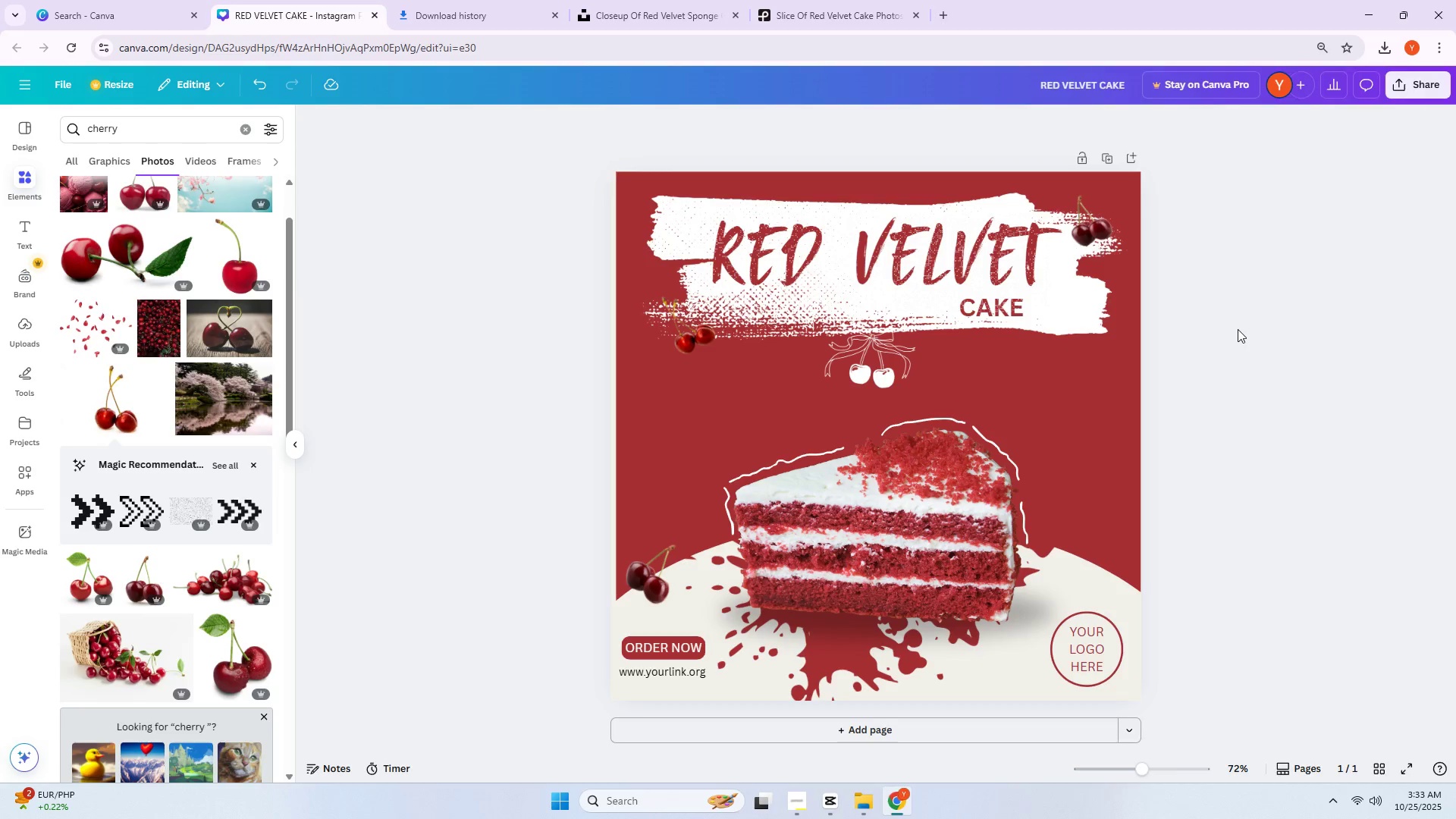 
wait(20.09)
 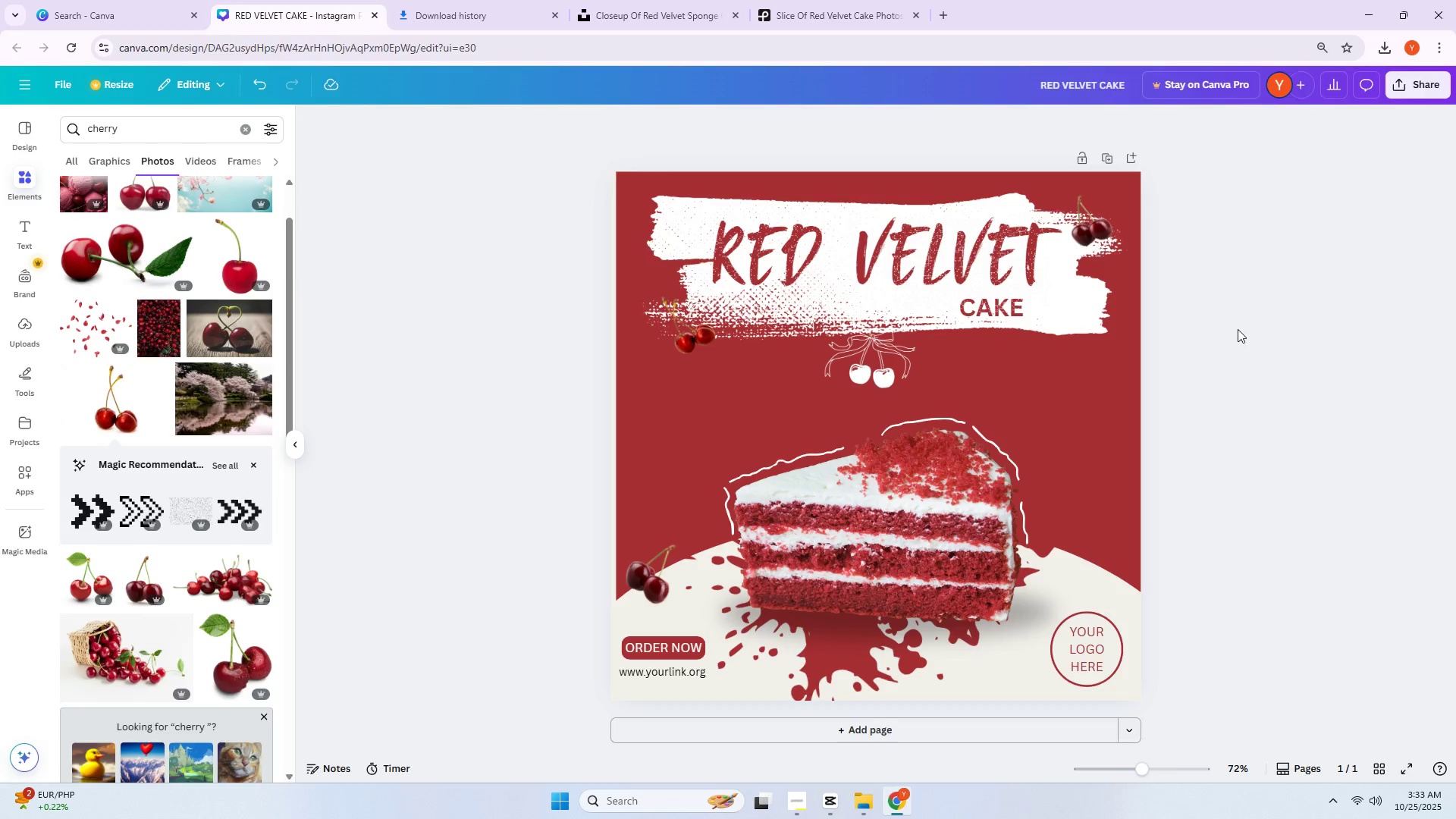 
left_click([1297, 362])
 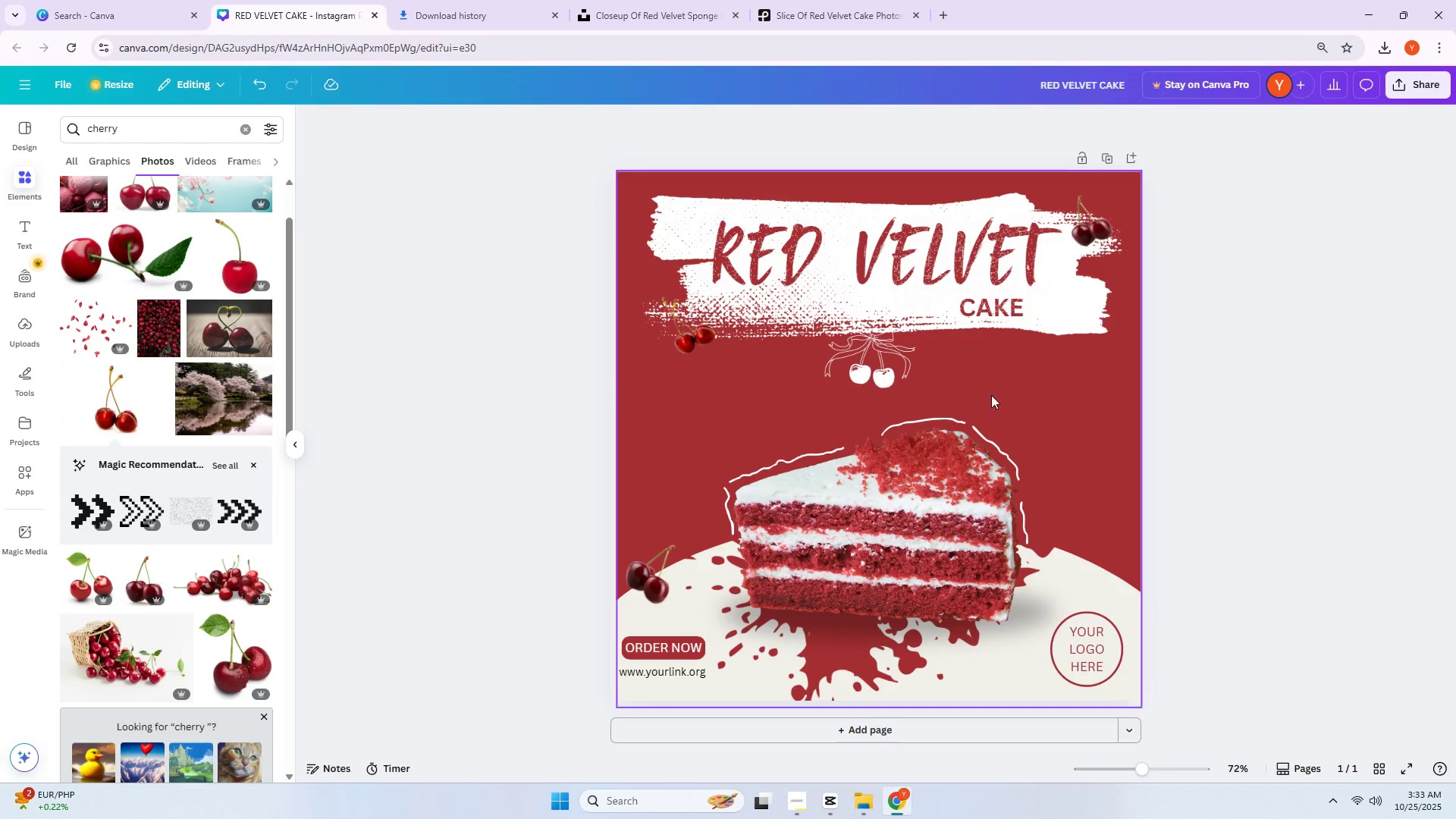 
left_click_drag(start_coordinate=[875, 364], to_coordinate=[1087, 406])
 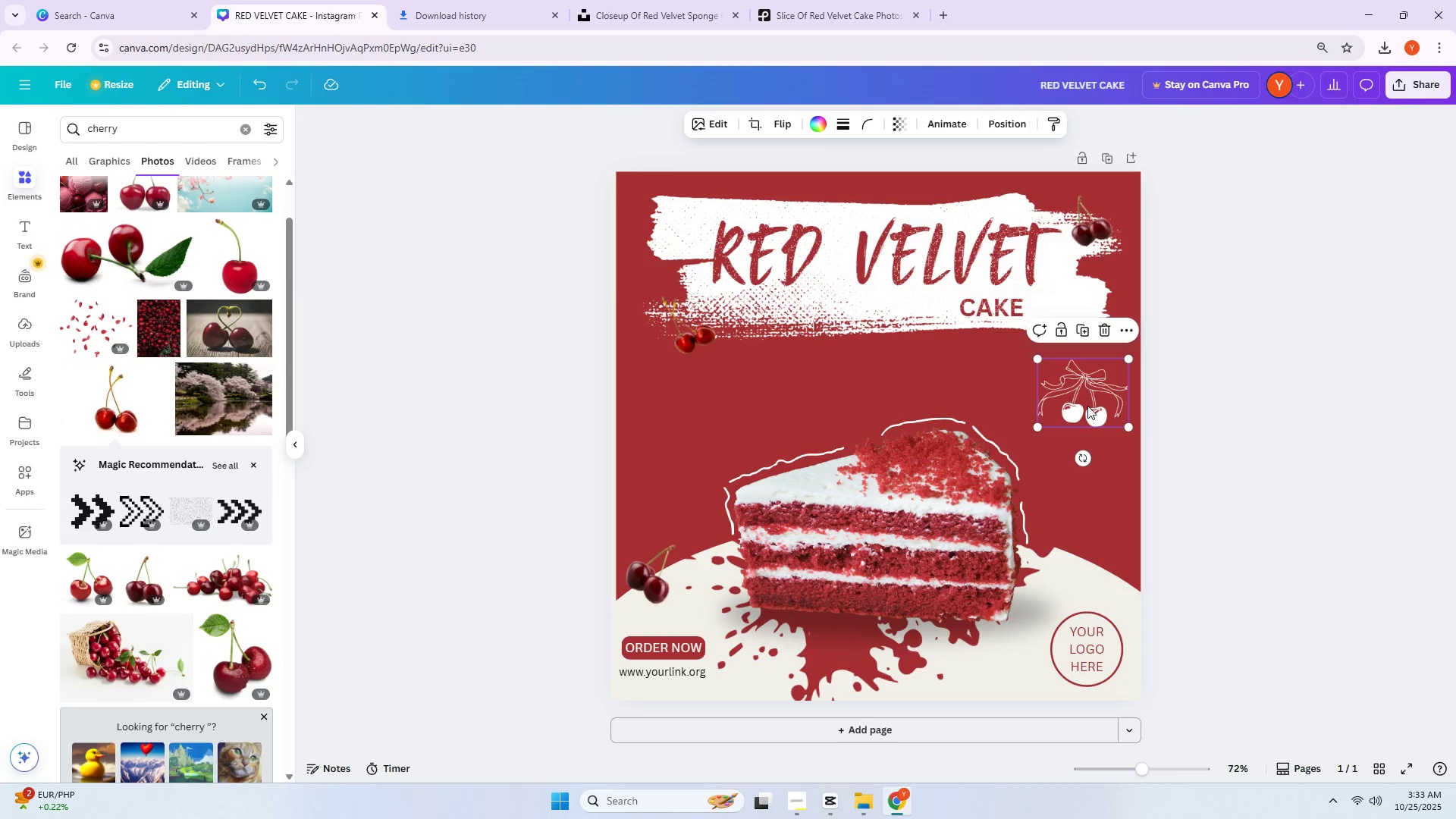 
key(Backslash)
 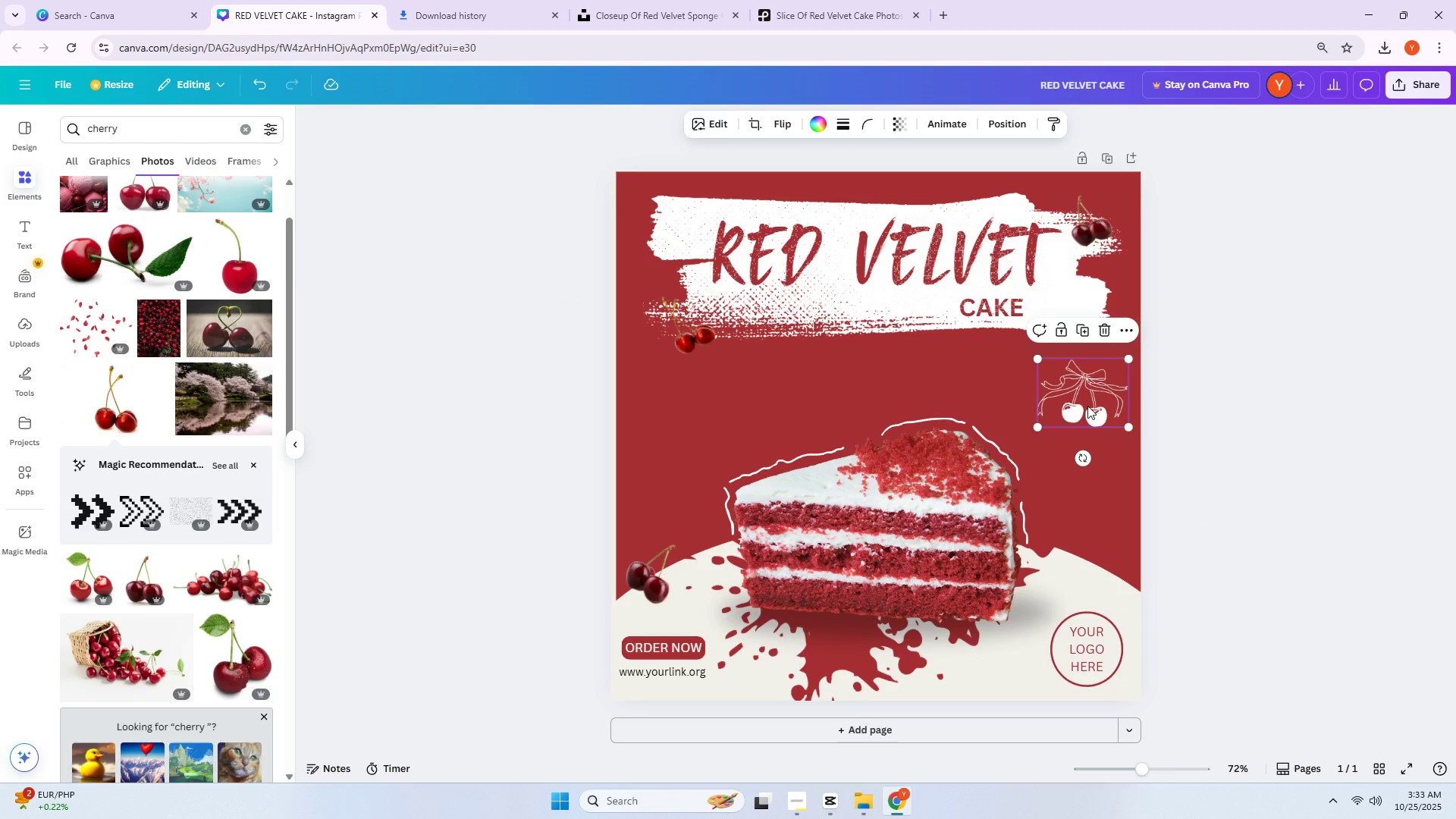 
key(Delete)
 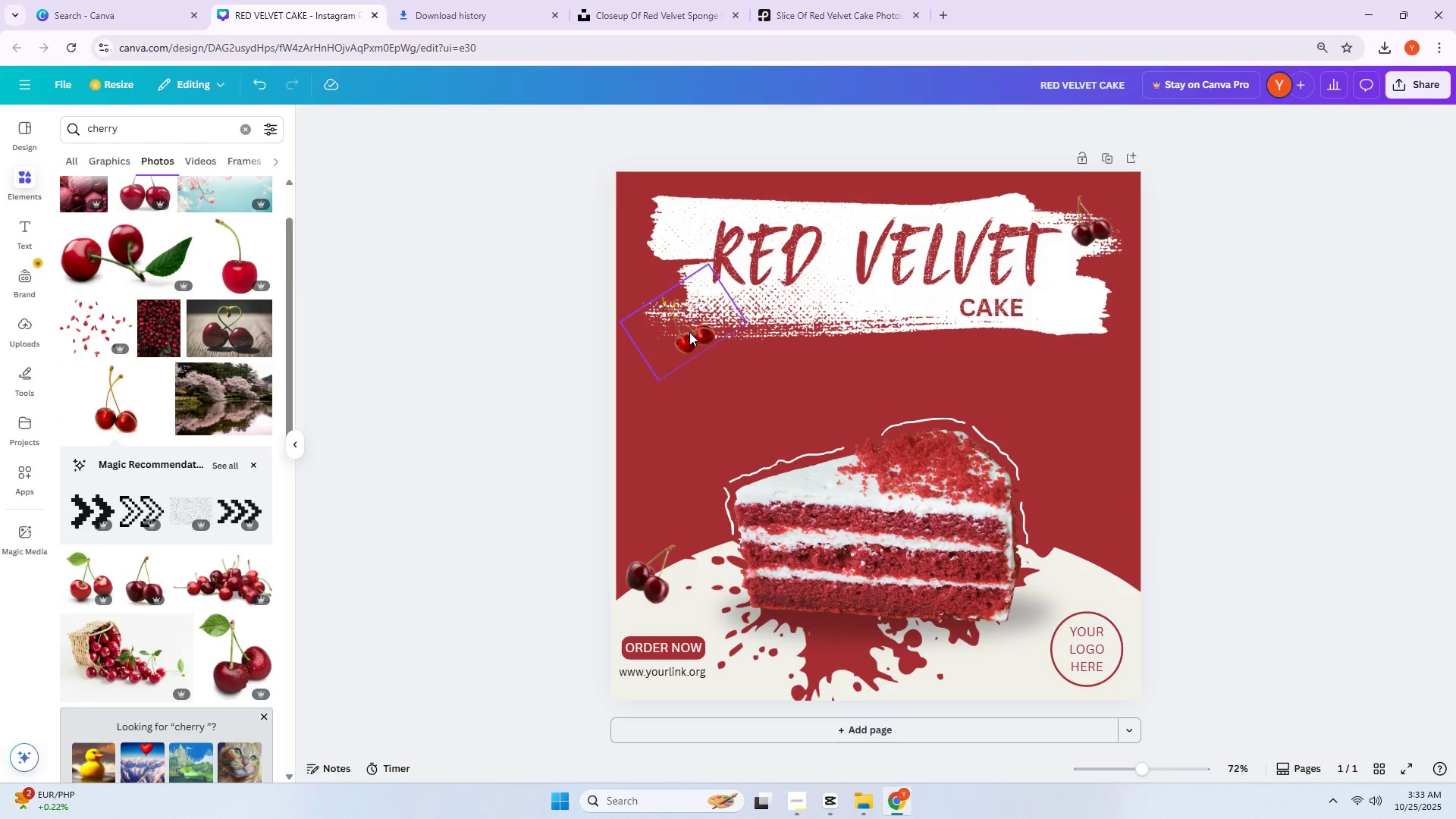 
hold_key(key=AltLeft, duration=1.52)
left_click_drag(start_coordinate=[689, 332], to_coordinate=[1073, 566])
 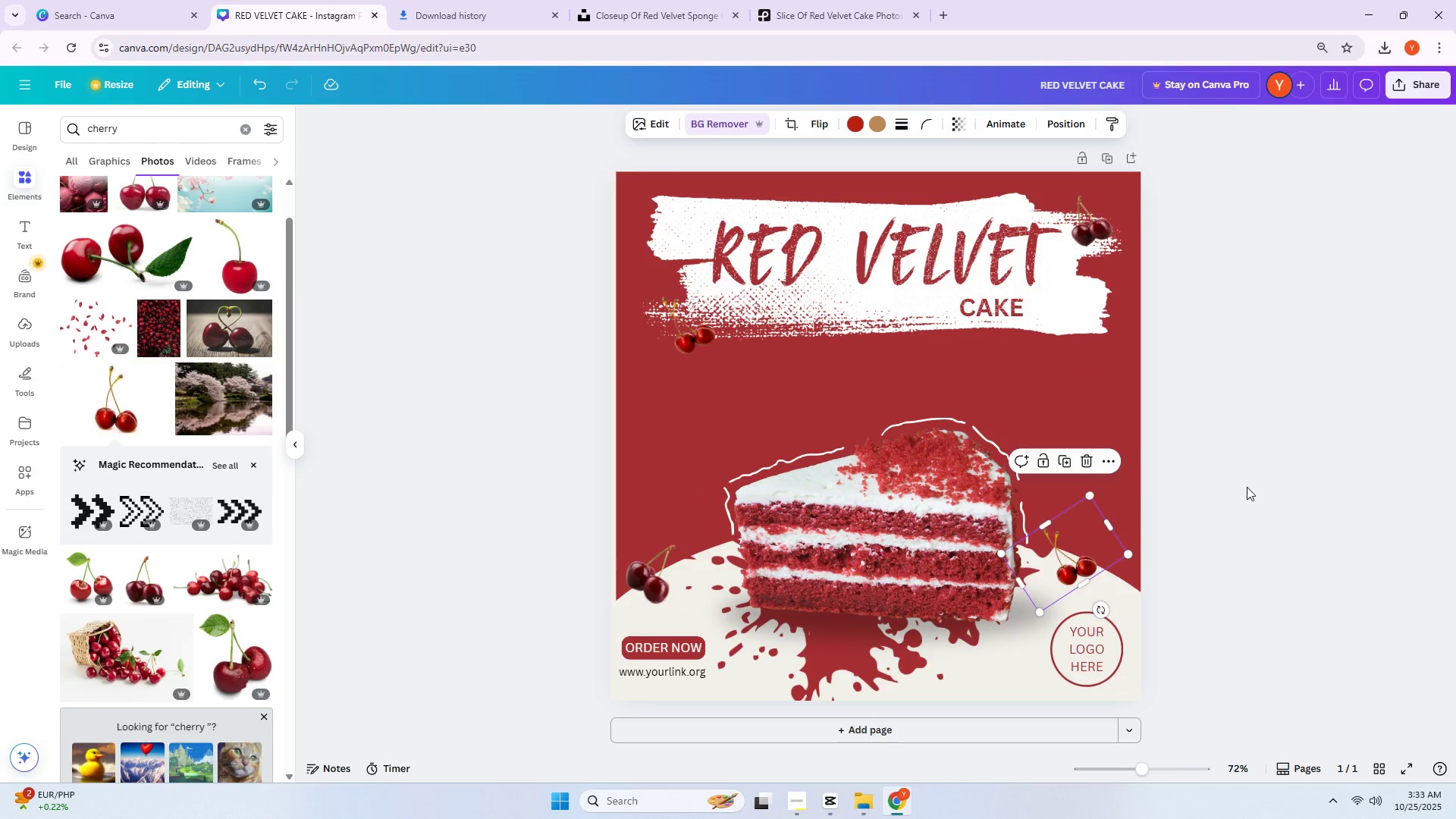 
hold_key(key=AltLeft, duration=1.53)
 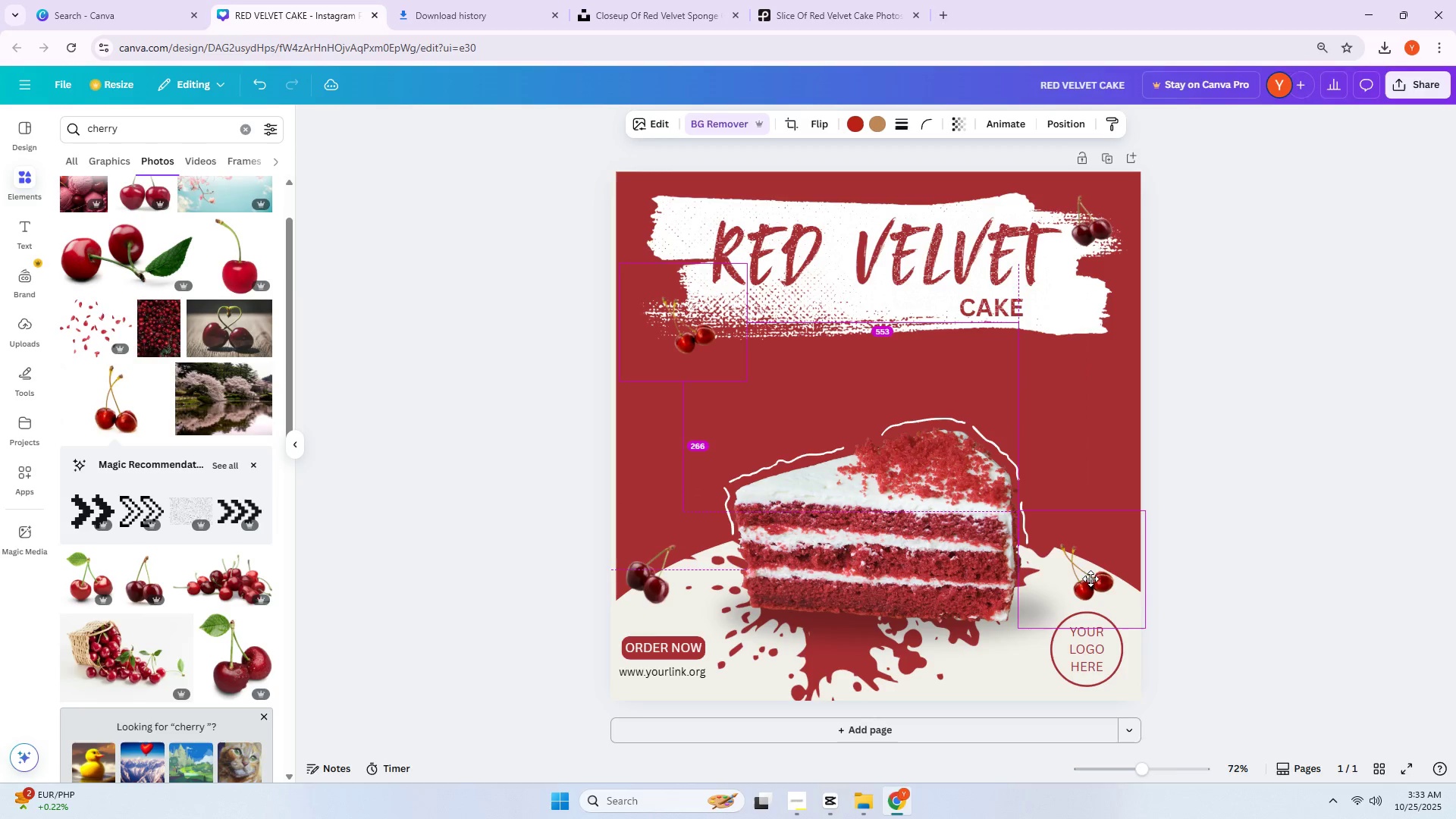 
hold_key(key=AltLeft, duration=1.51)
 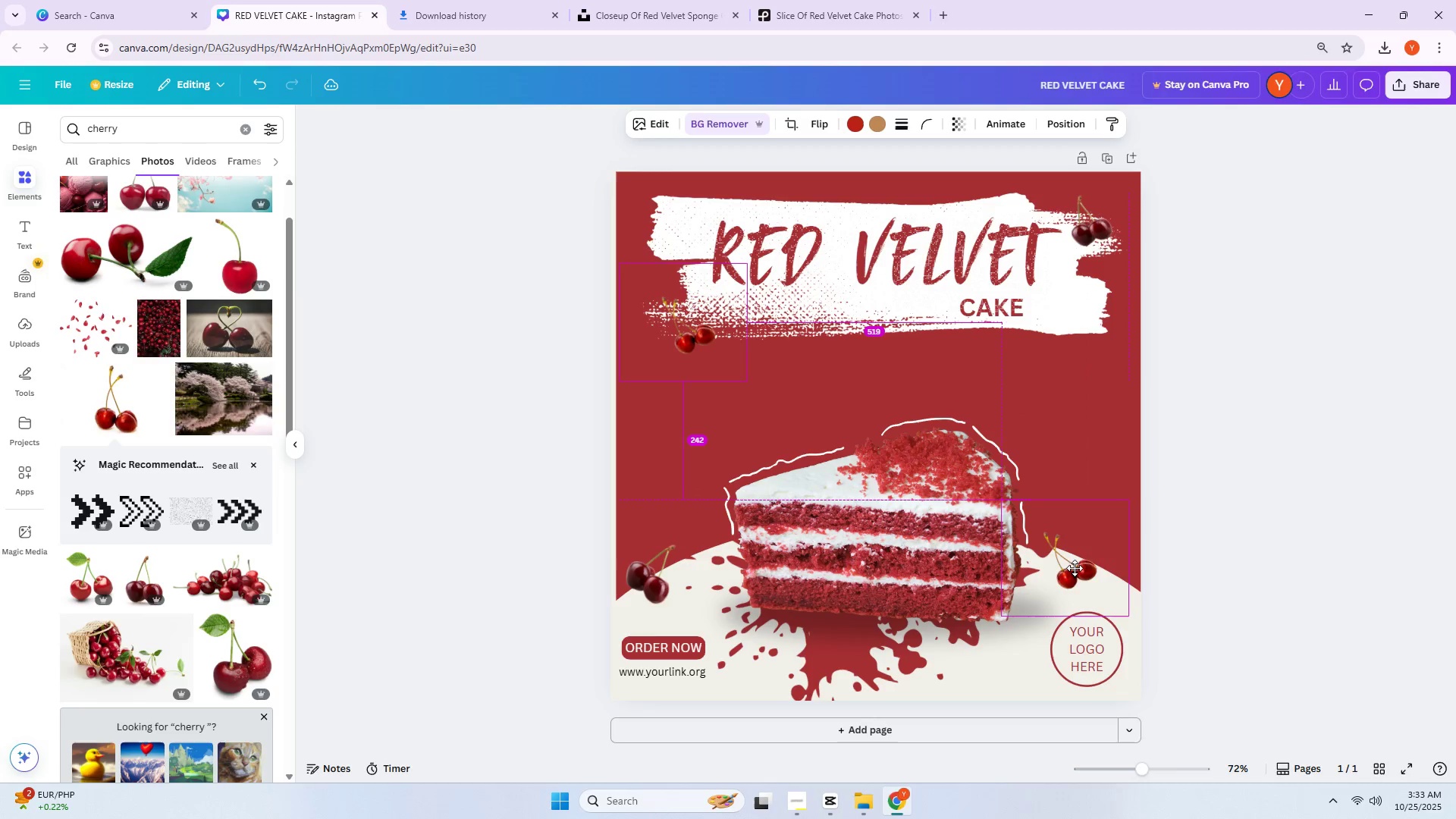 
hold_key(key=AltLeft, duration=1.26)
 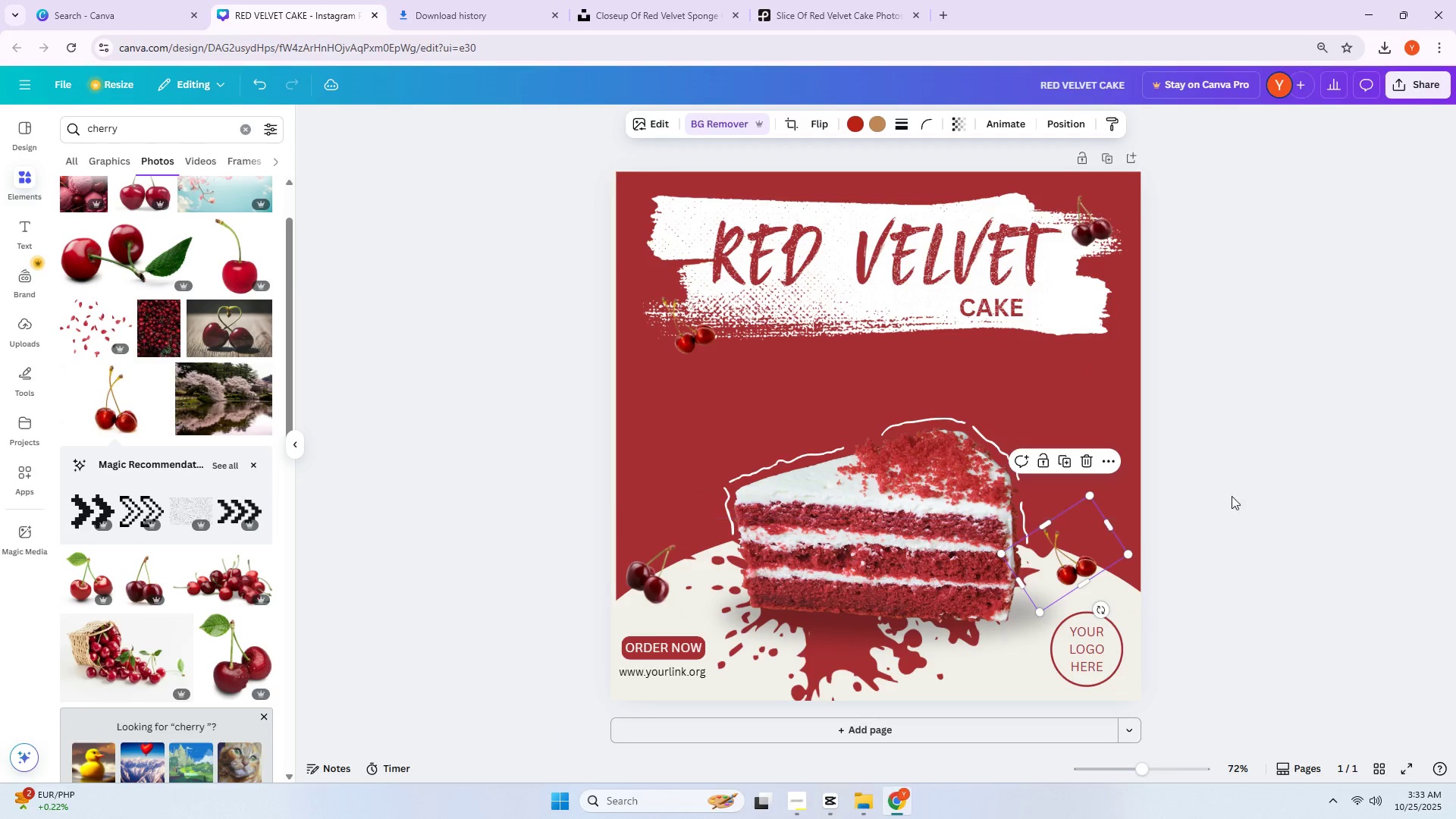 
left_click([1247, 488])
 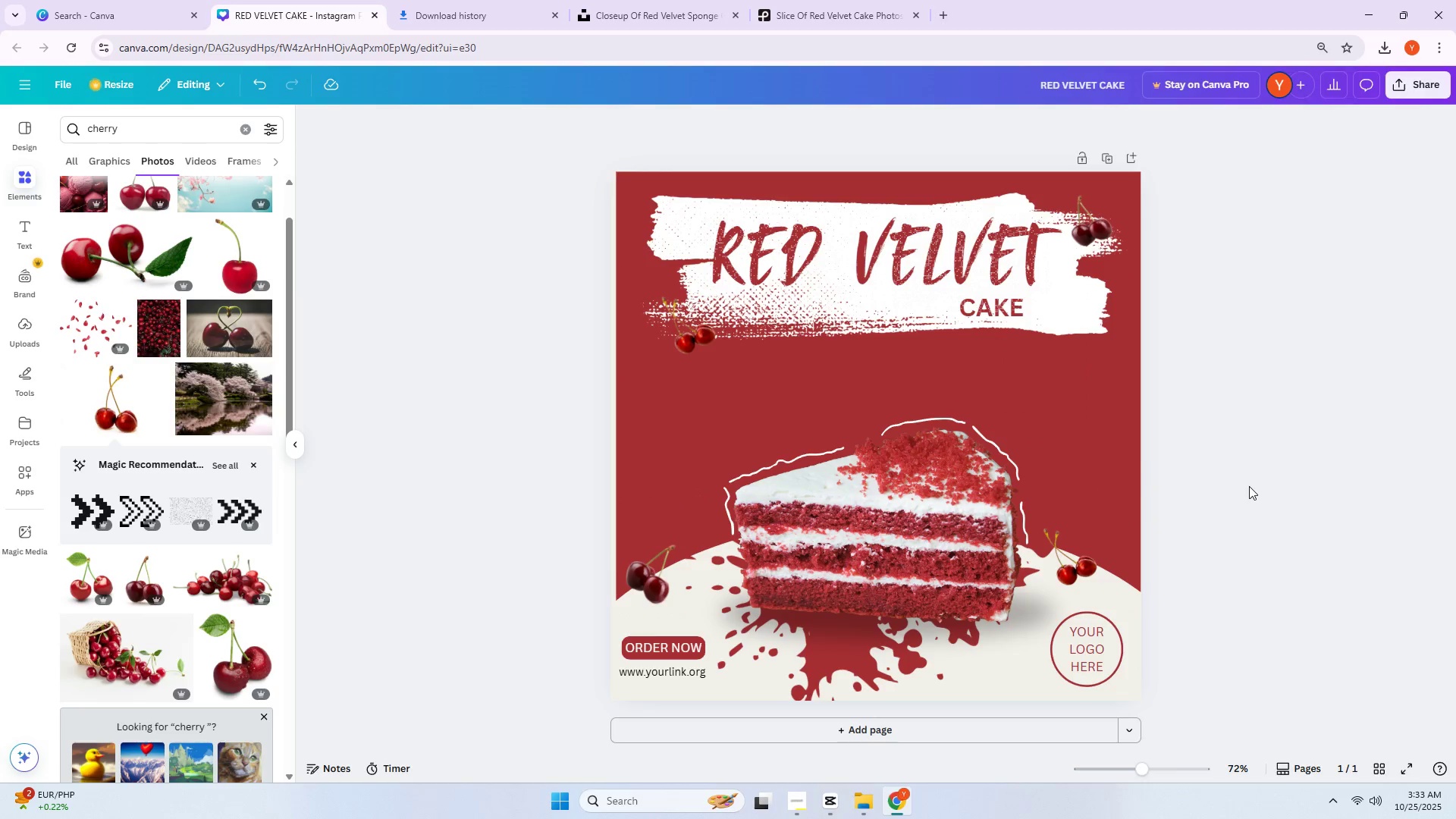 
left_click_drag(start_coordinate=[1003, 297], to_coordinate=[995, 271])
 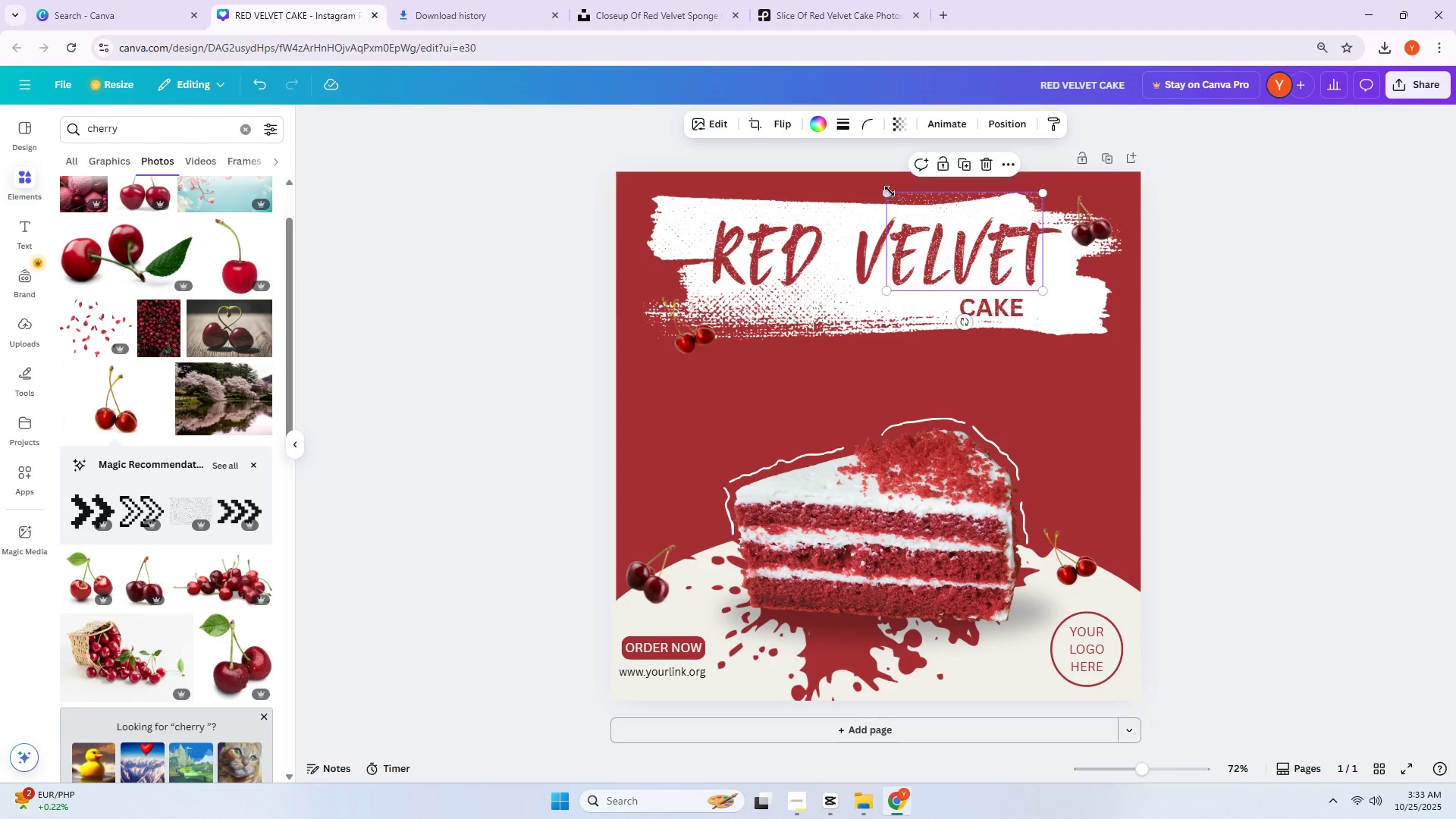 
left_click_drag(start_coordinate=[890, 191], to_coordinate=[905, 217])
 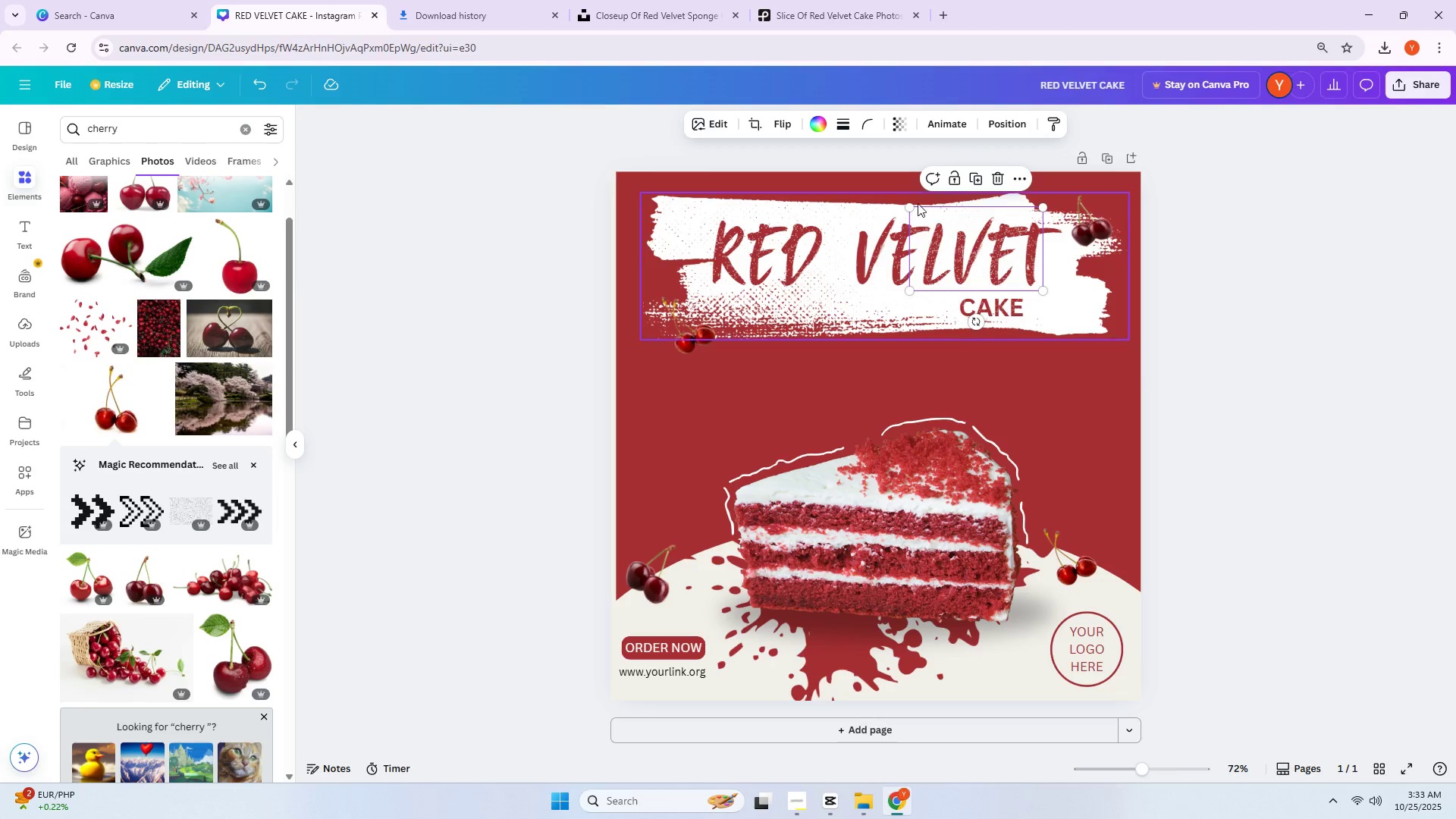 
left_click_drag(start_coordinate=[911, 207], to_coordinate=[936, 227])
 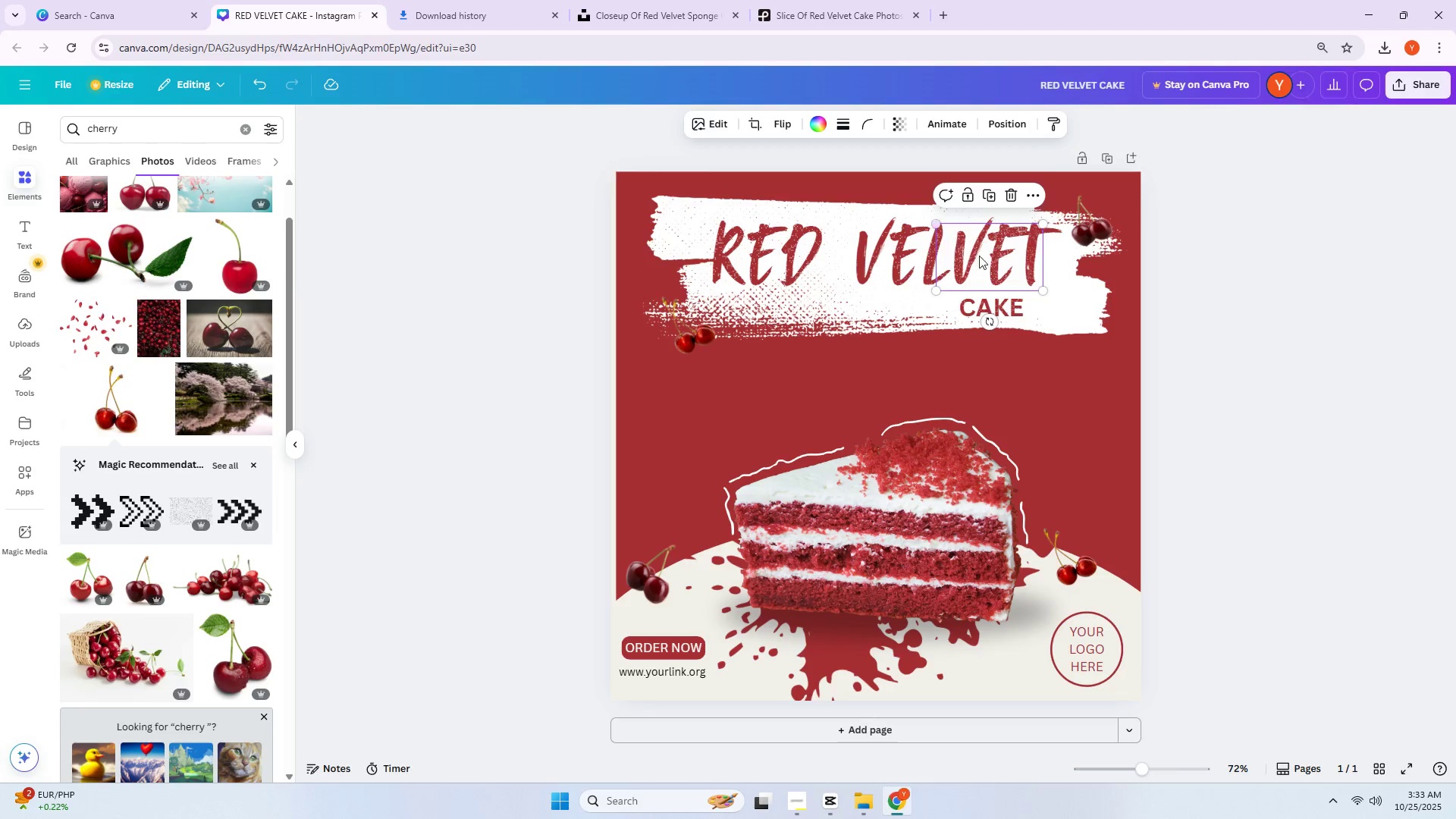 
left_click_drag(start_coordinate=[990, 264], to_coordinate=[903, 265])
 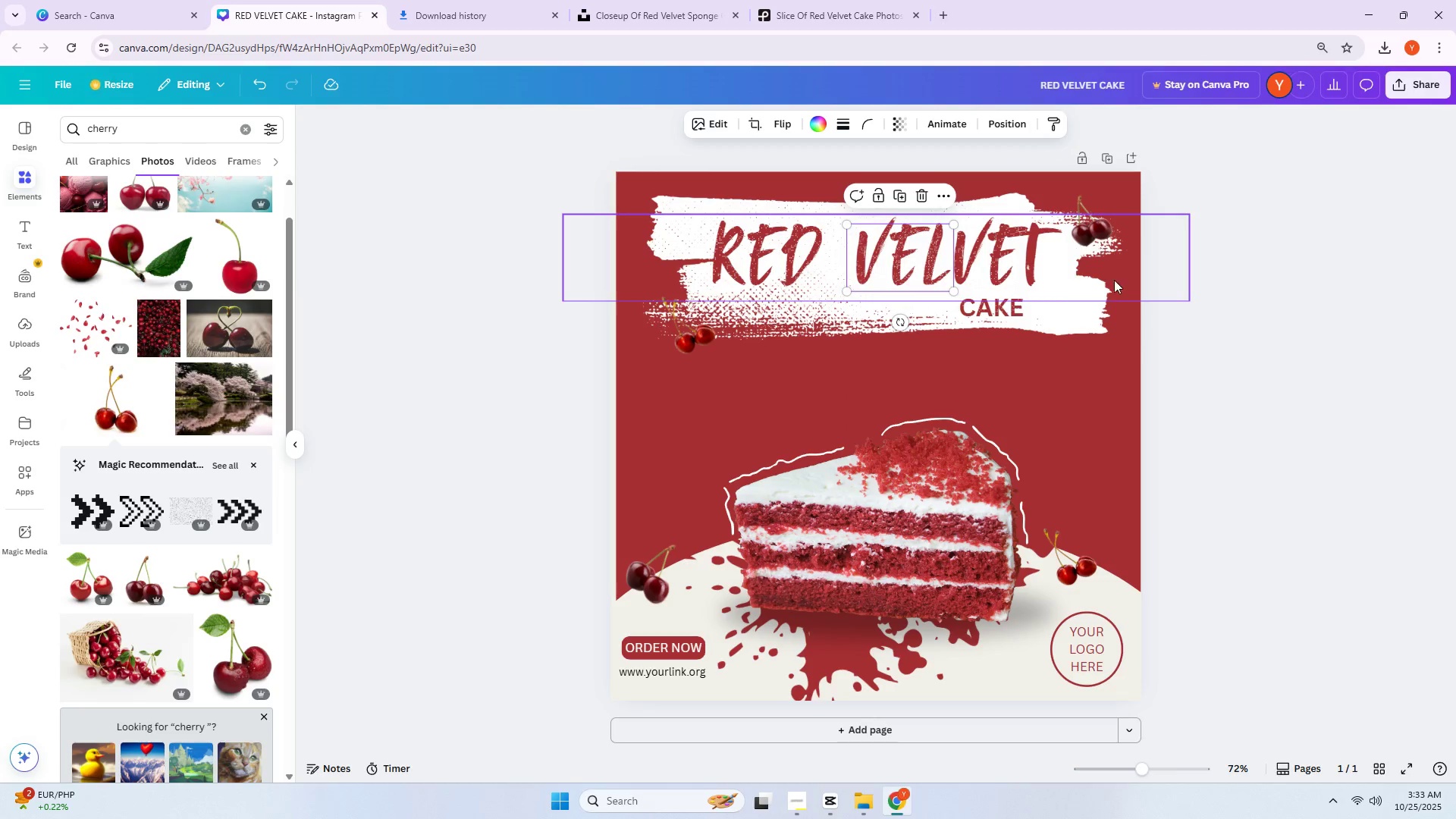 
left_click([1178, 290])
 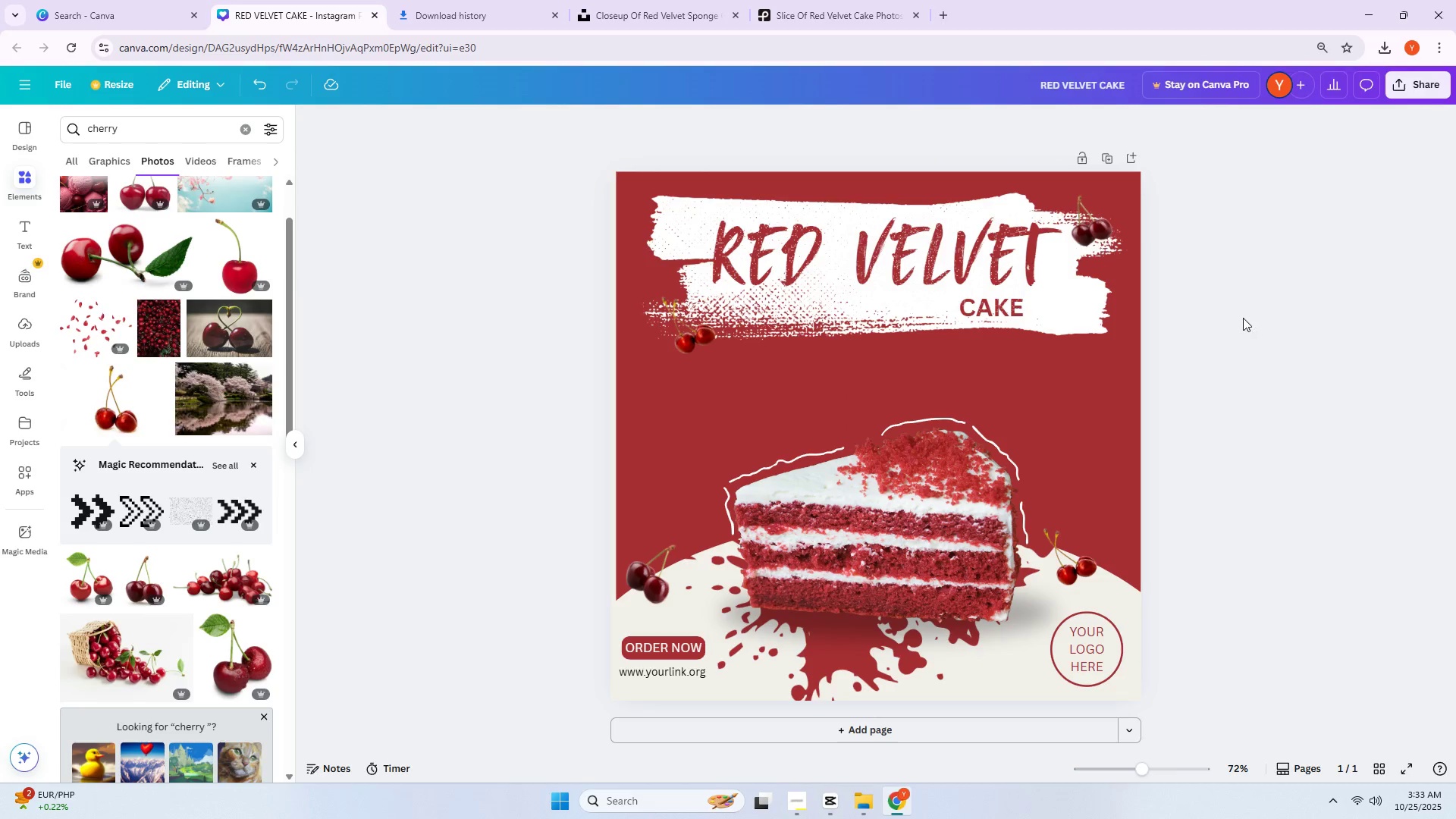 
hold_key(key=AltLeft, duration=1.53)
left_click_drag(start_coordinate=[886, 259], to_coordinate=[1002, 262])
 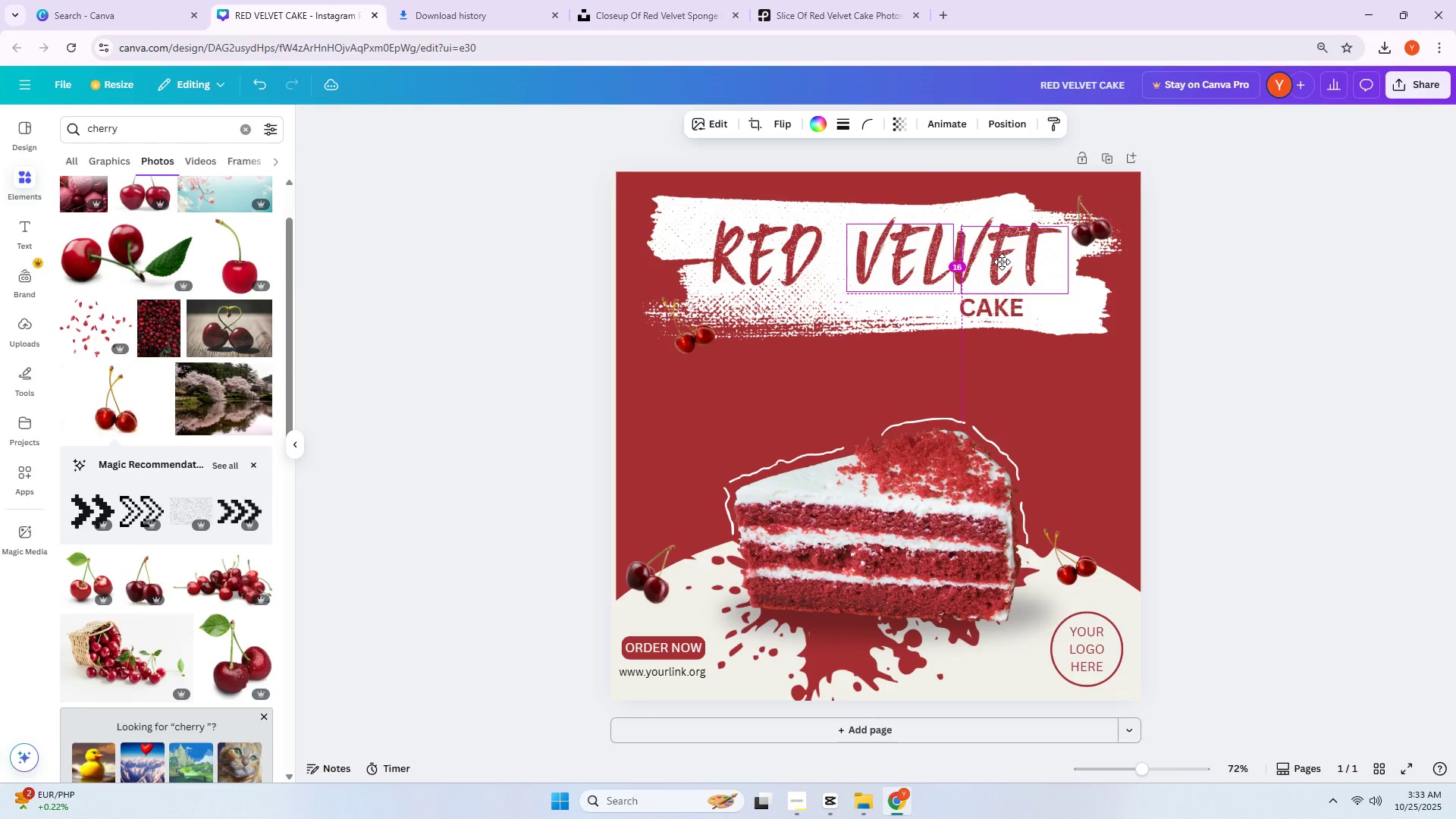 
key(Alt+AltLeft)
 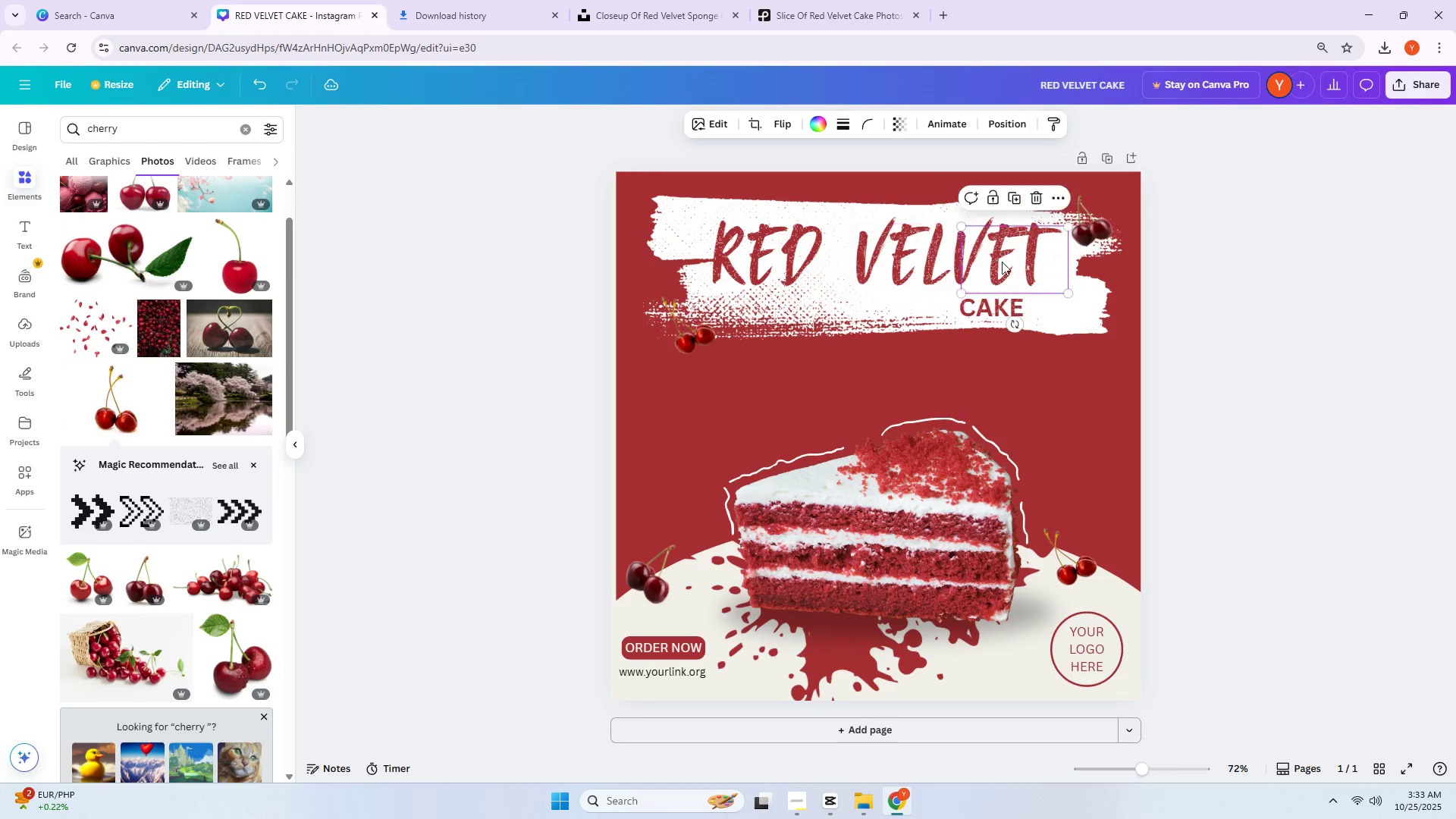 
key(Alt+AltLeft)
 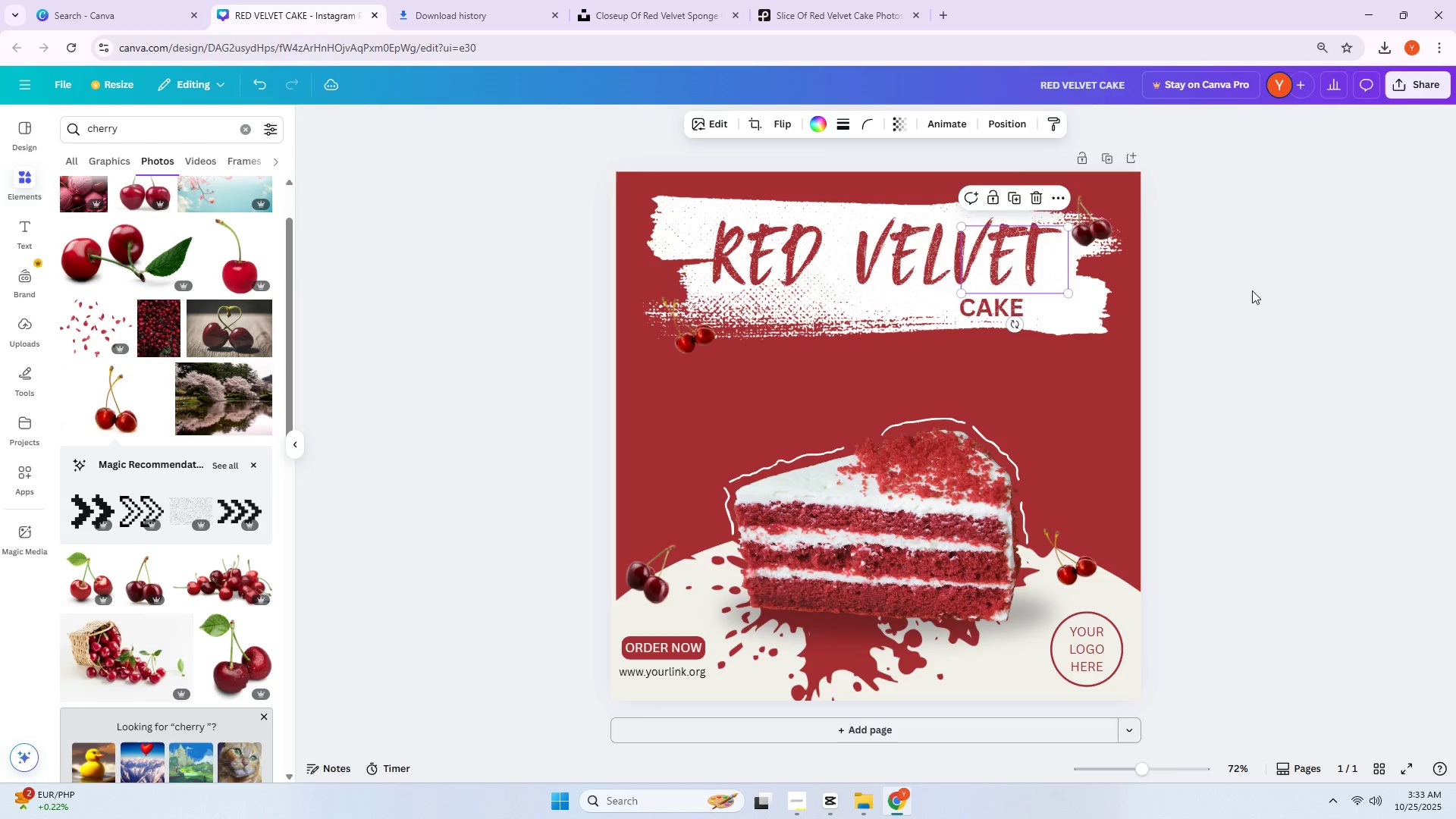 
left_click([1252, 290])
 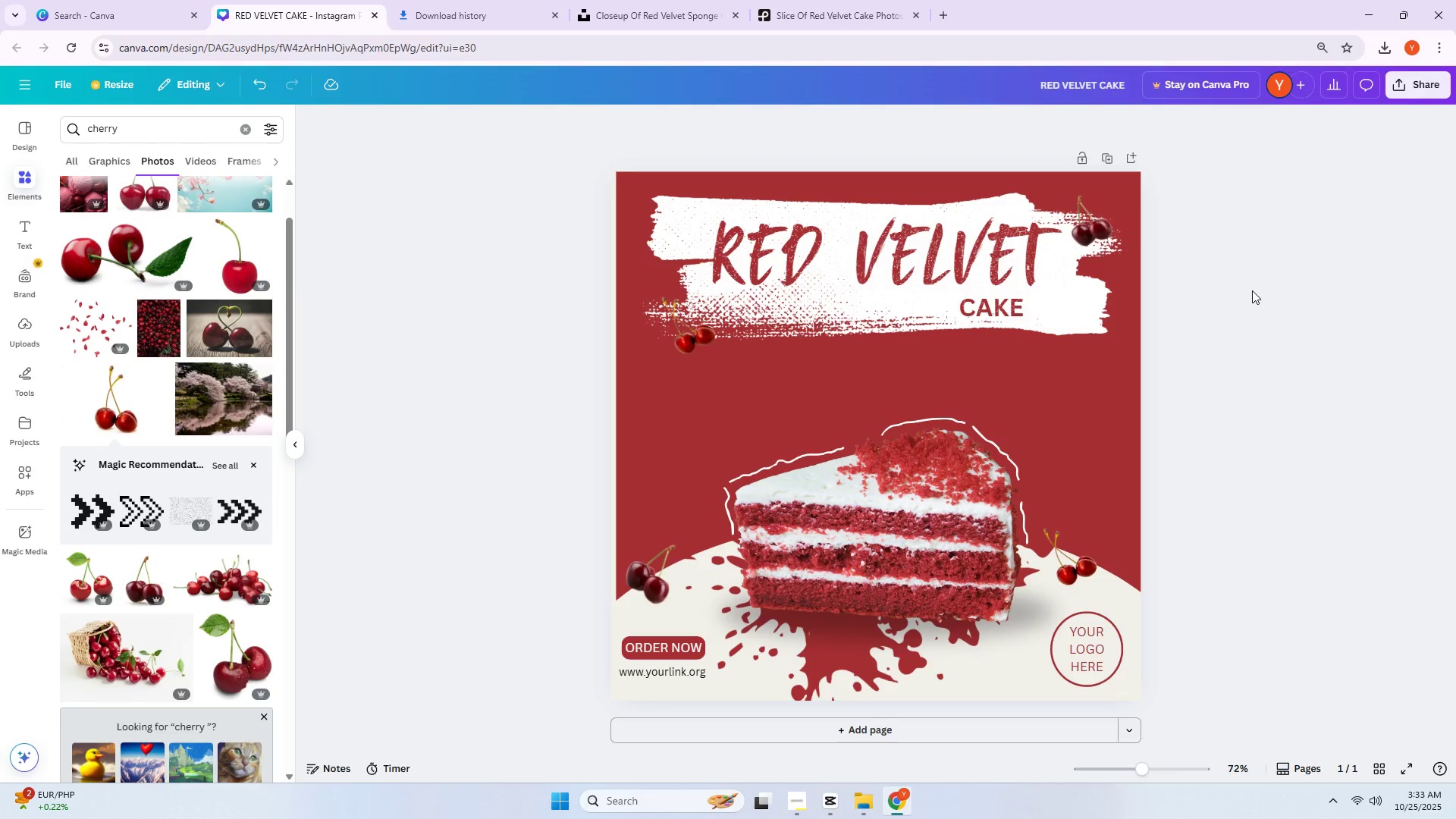 
wait(5.11)
 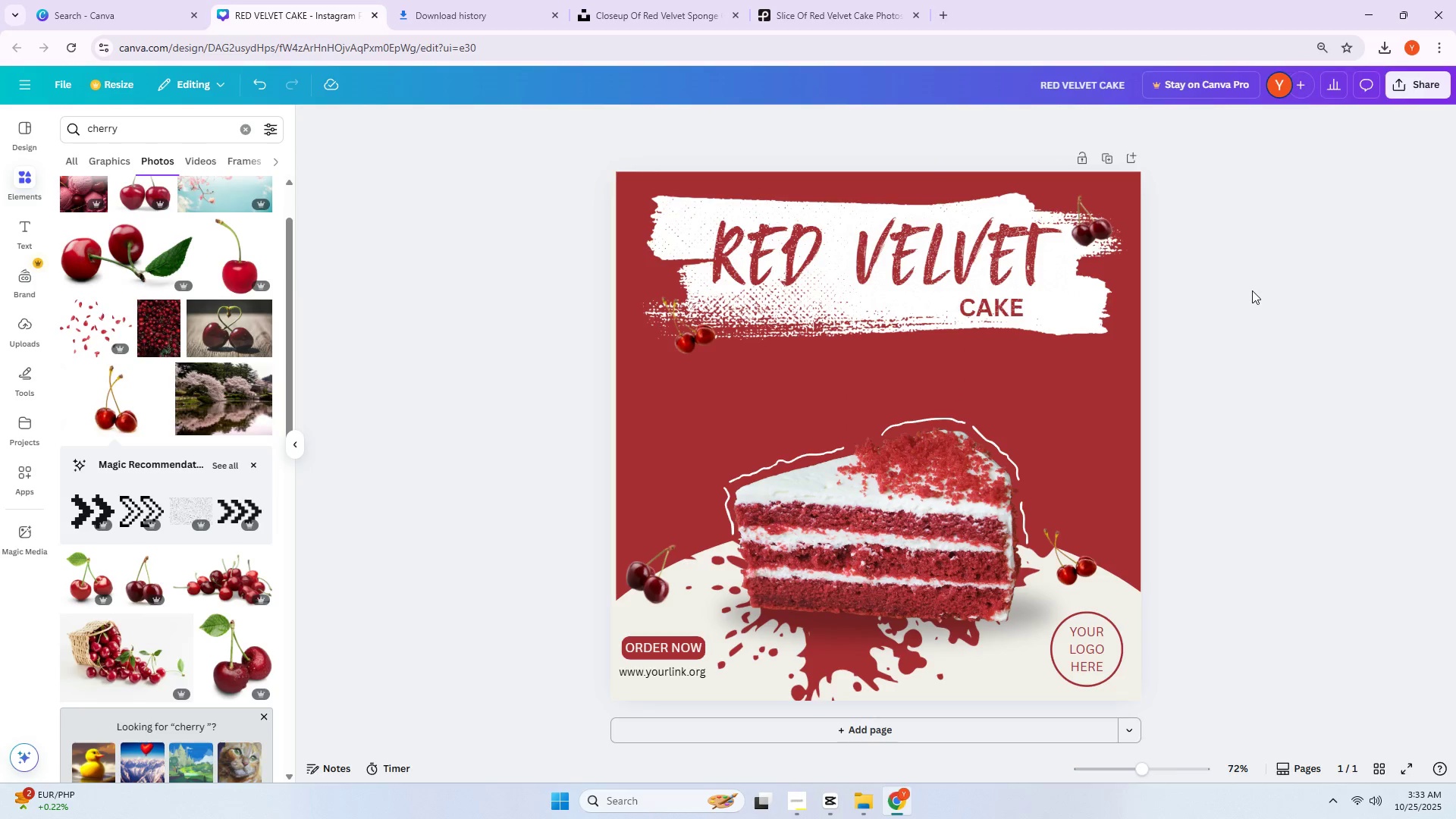 
left_click([962, 268])
 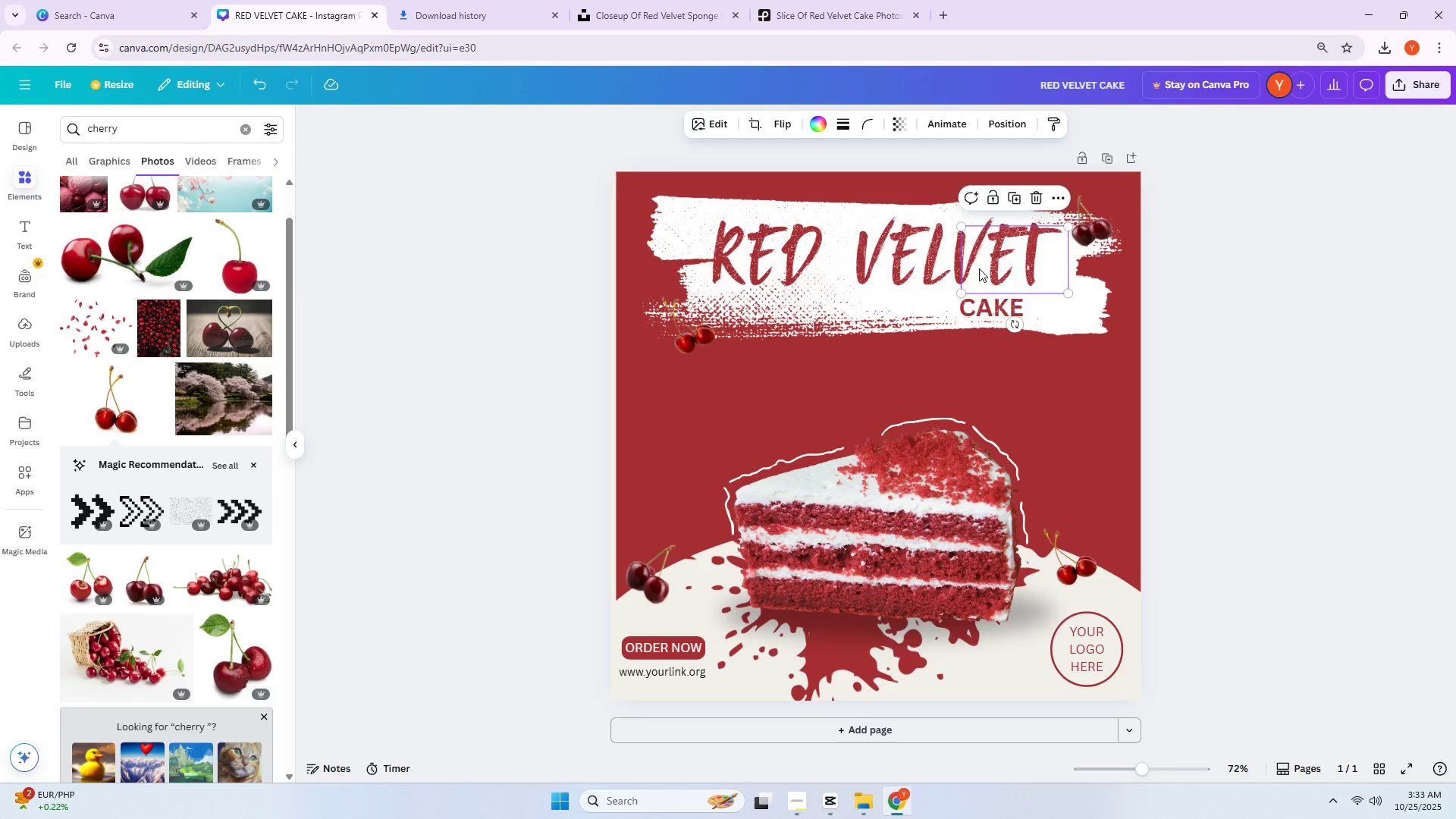 
left_click_drag(start_coordinate=[985, 268], to_coordinate=[868, 299])
 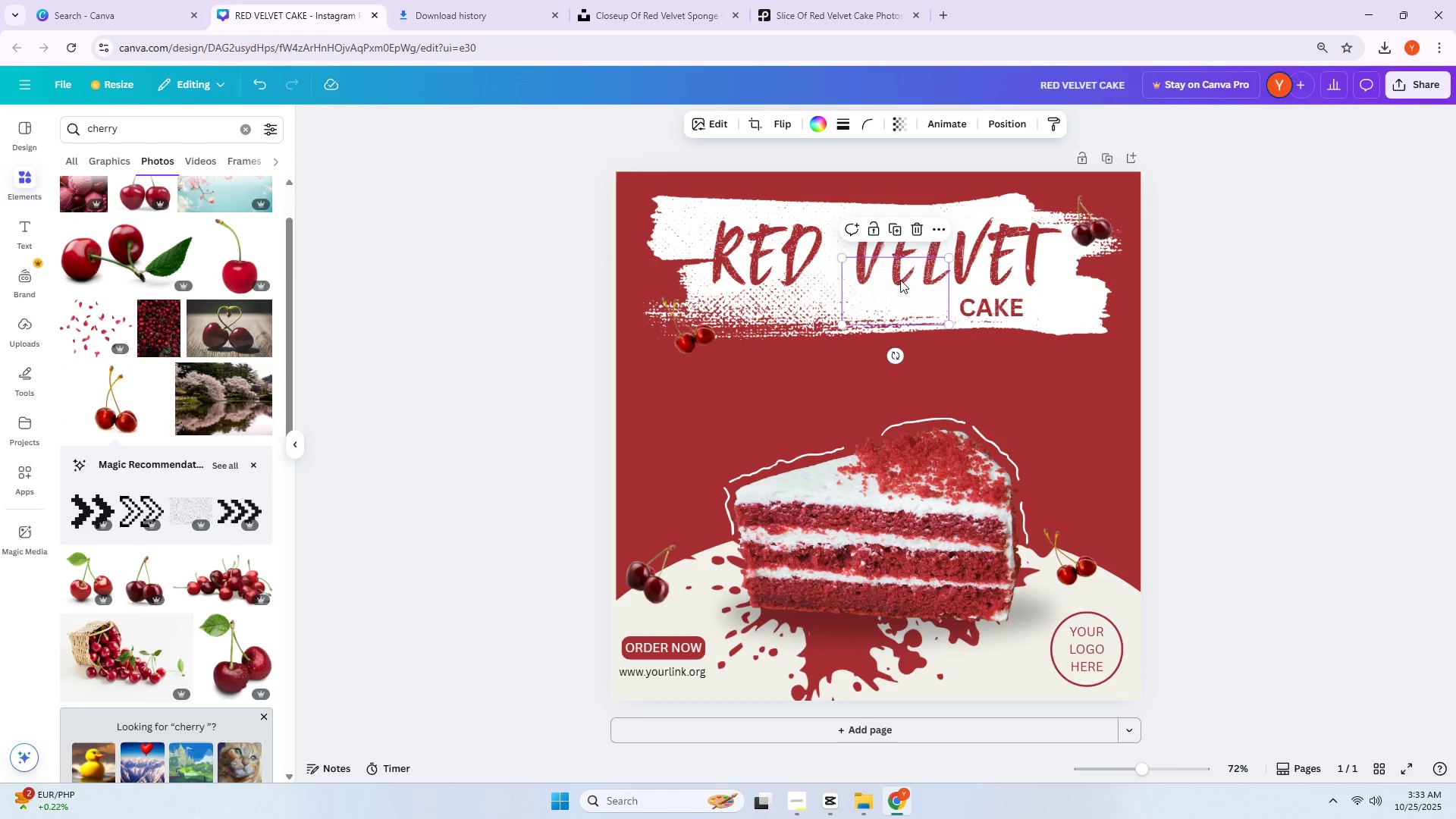 
key(Delete)
 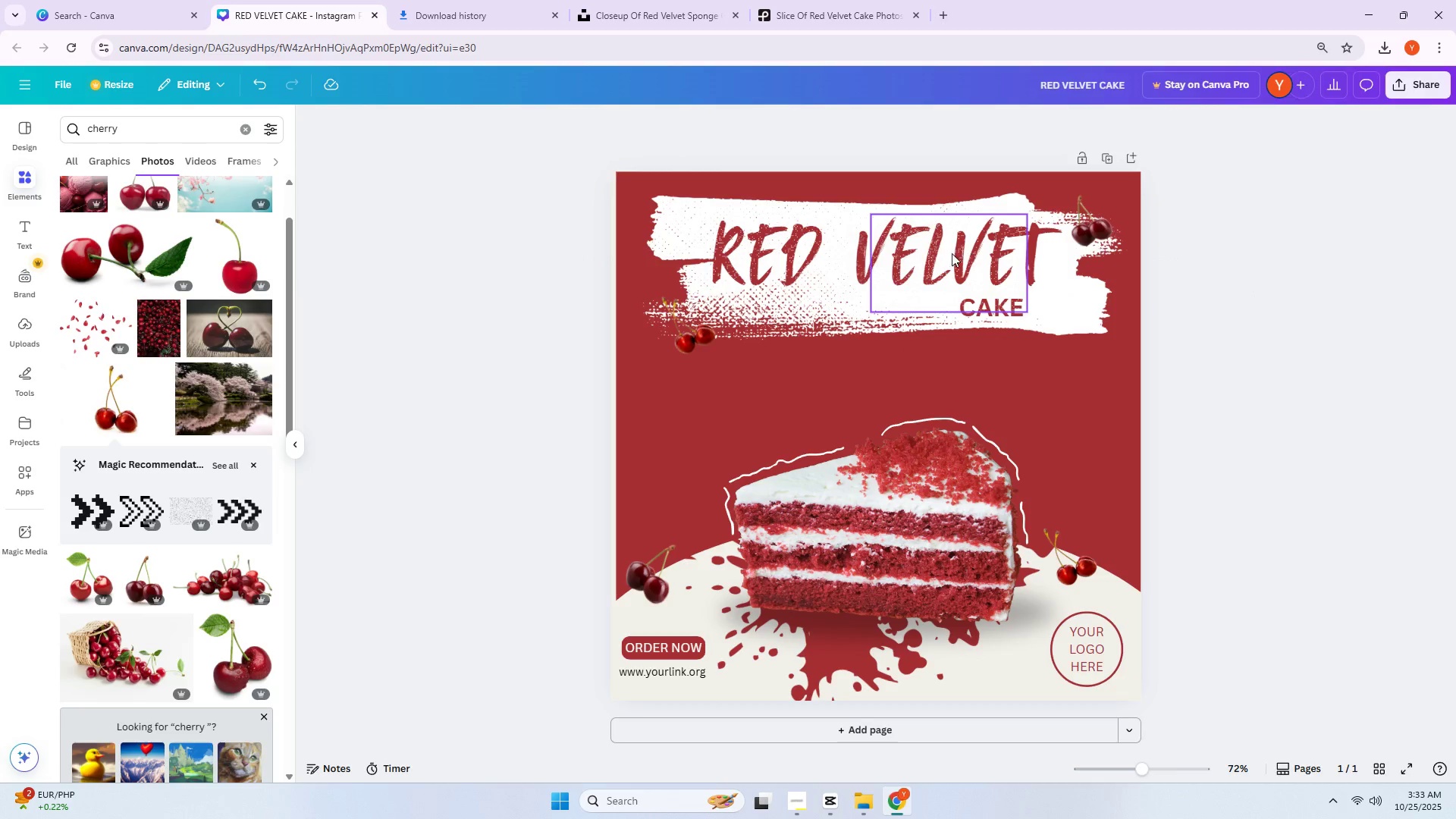 
left_click_drag(start_coordinate=[927, 253], to_coordinate=[916, 283])
 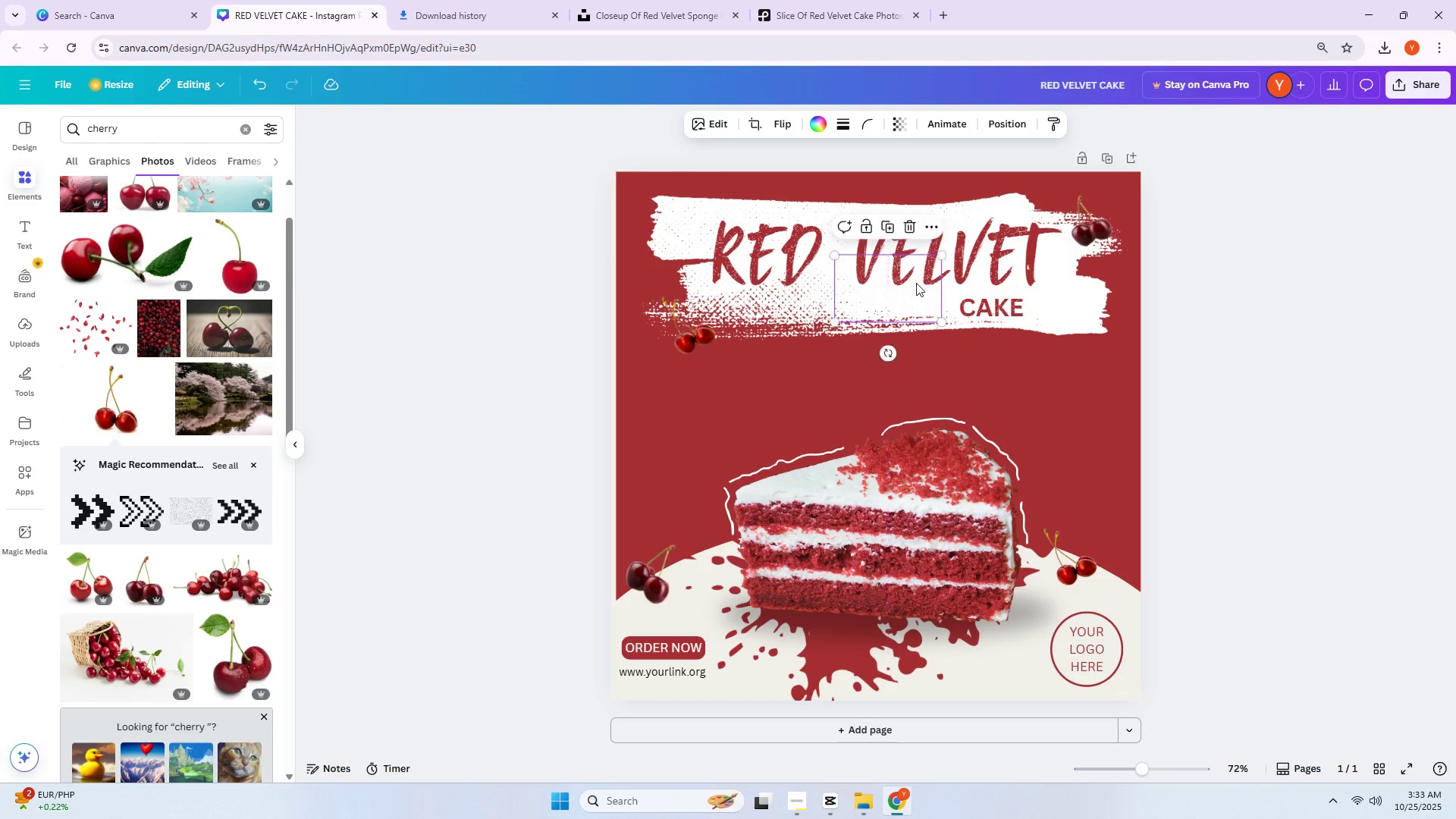 
key(Delete)
 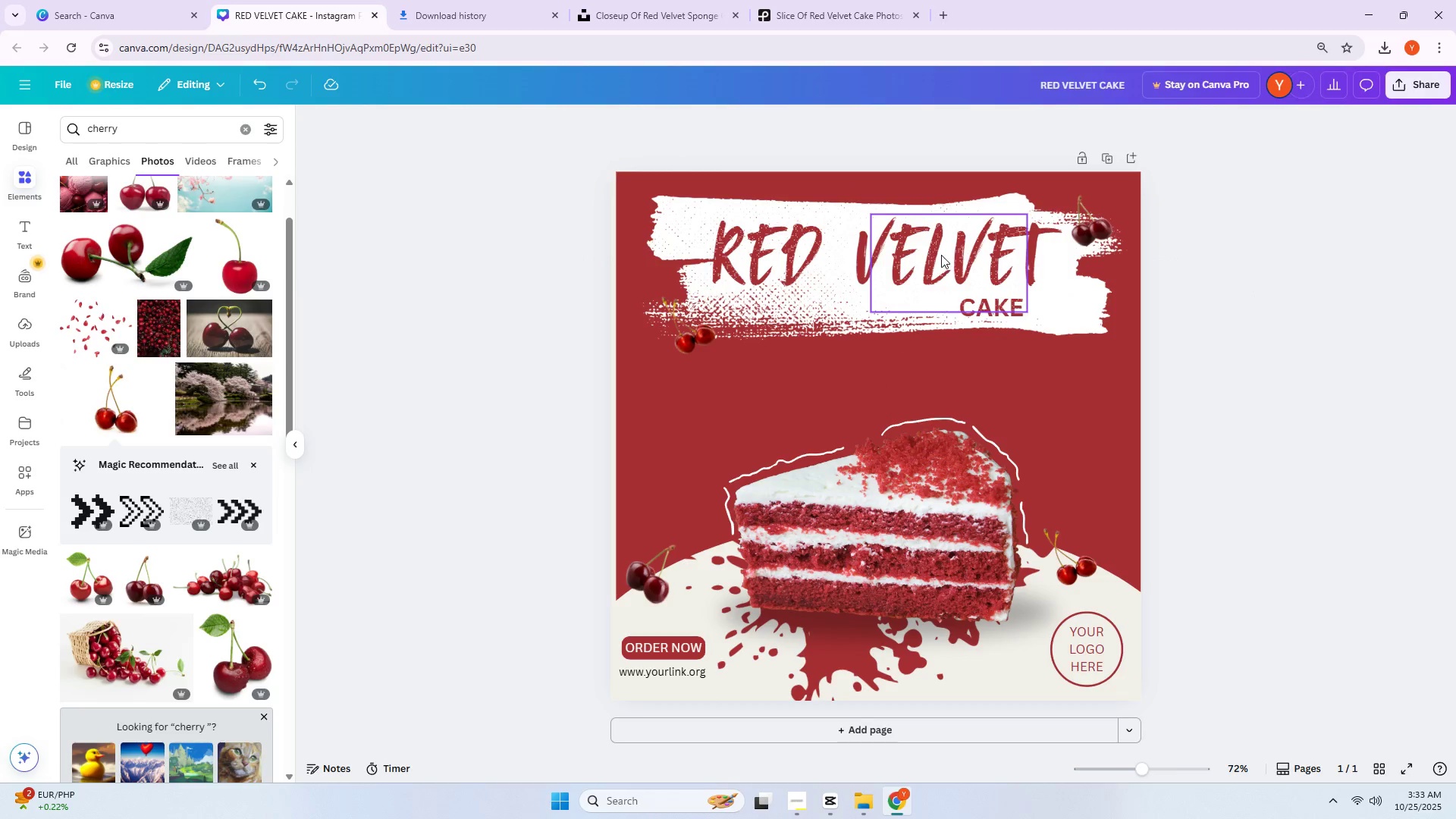 
left_click_drag(start_coordinate=[914, 250], to_coordinate=[813, 260])
 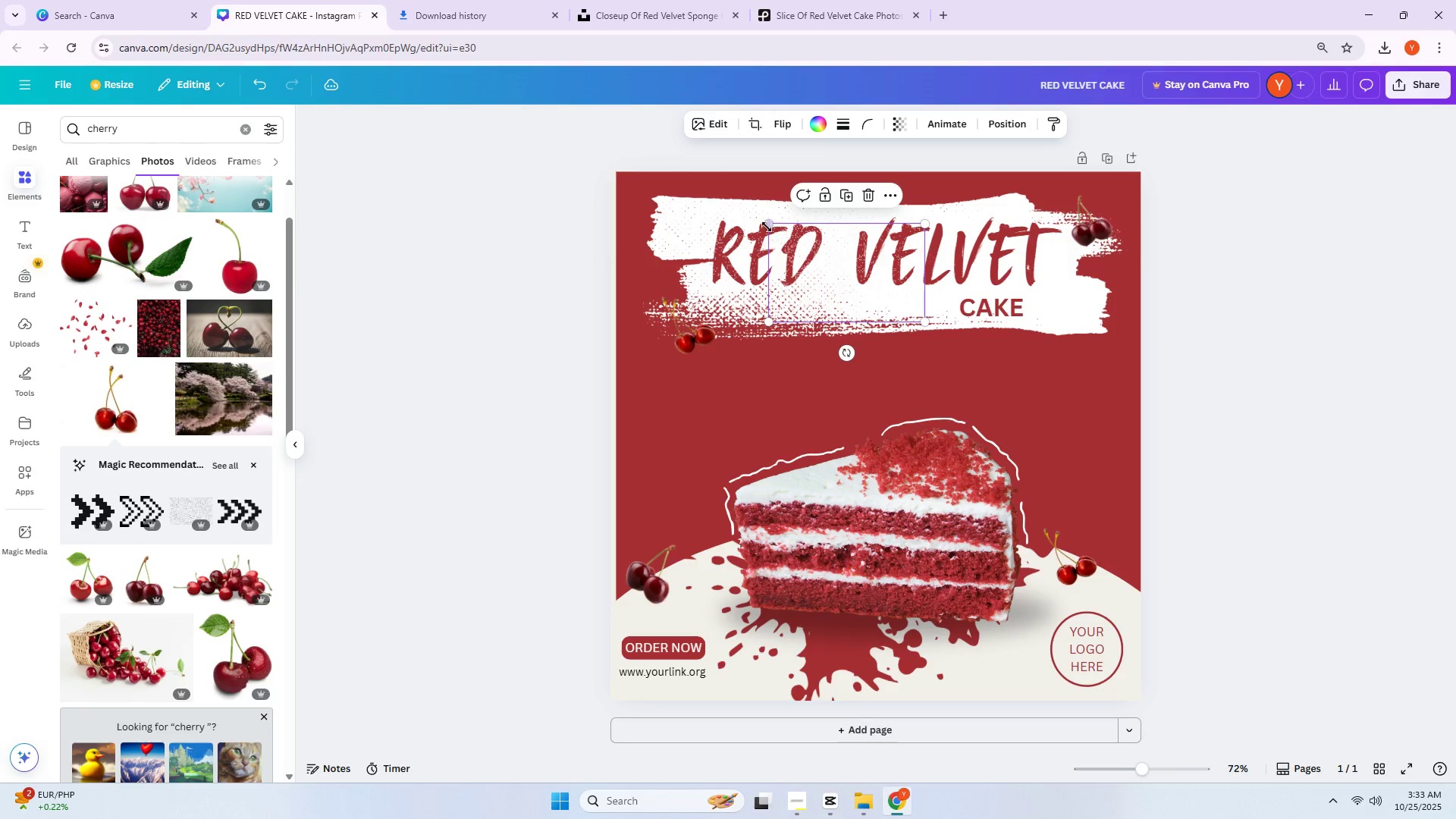 
left_click_drag(start_coordinate=[767, 226], to_coordinate=[834, 264])
 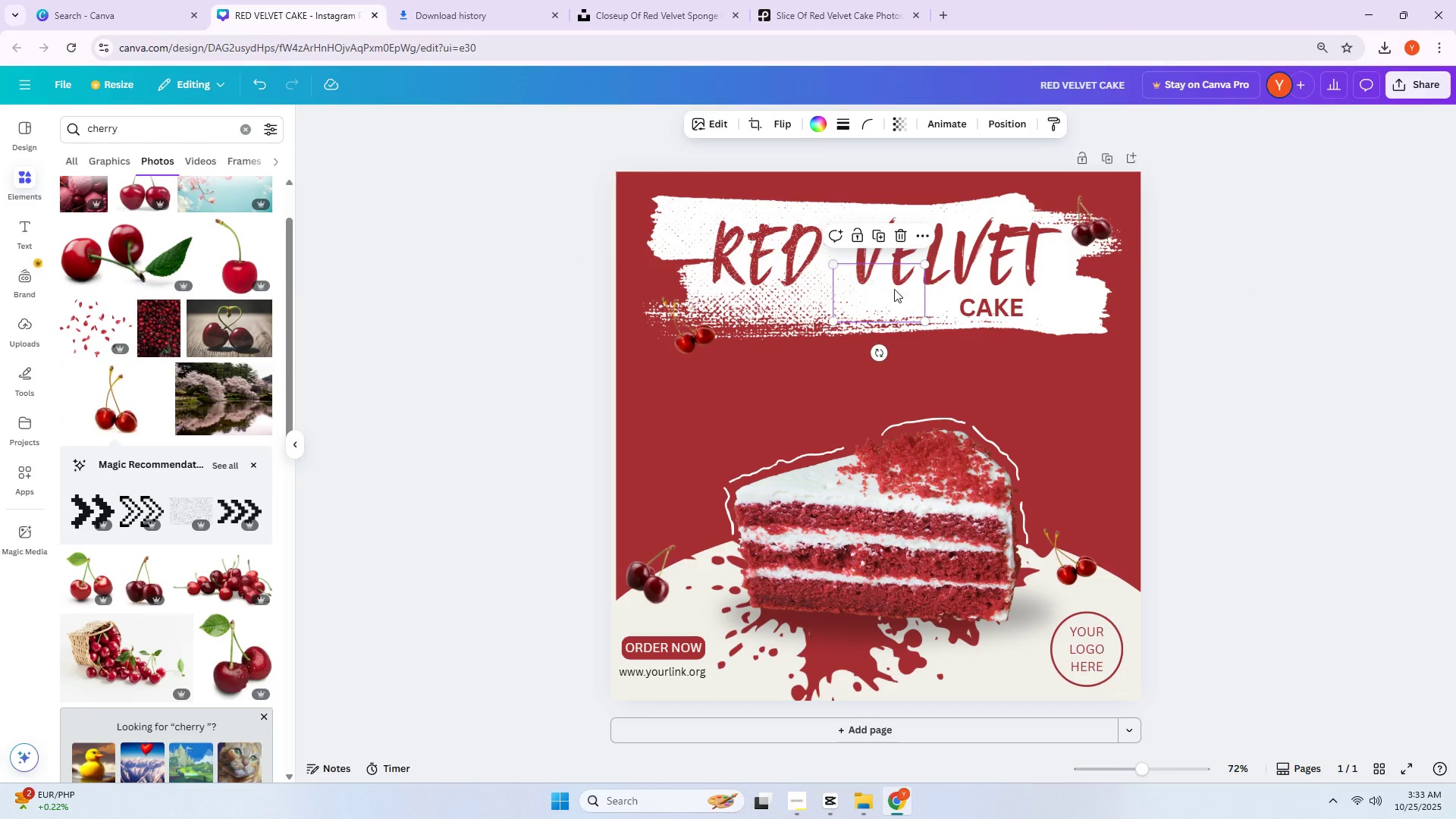 
left_click_drag(start_coordinate=[896, 291], to_coordinate=[937, 275])
 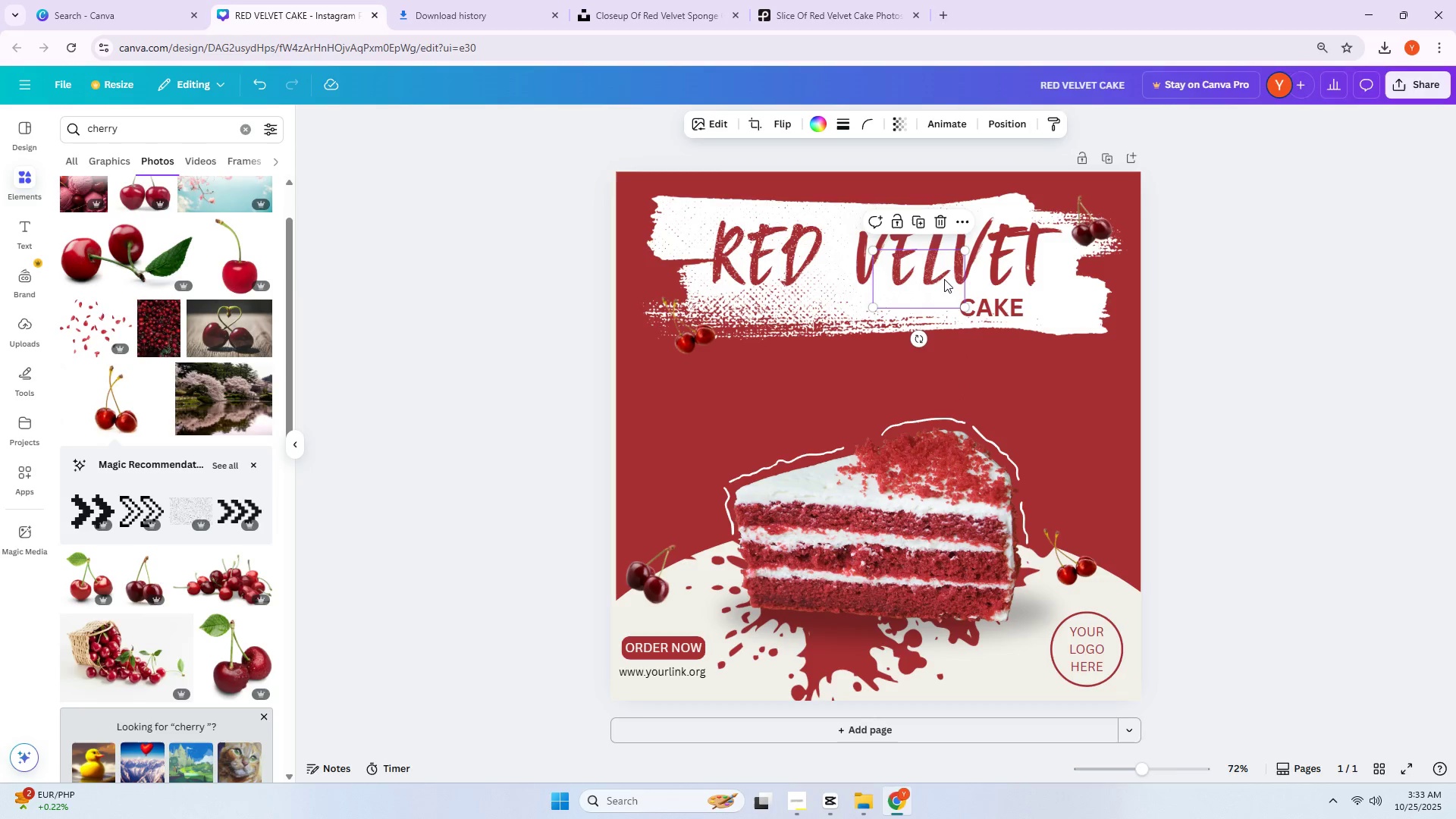 
left_click_drag(start_coordinate=[943, 279], to_coordinate=[928, 256])
 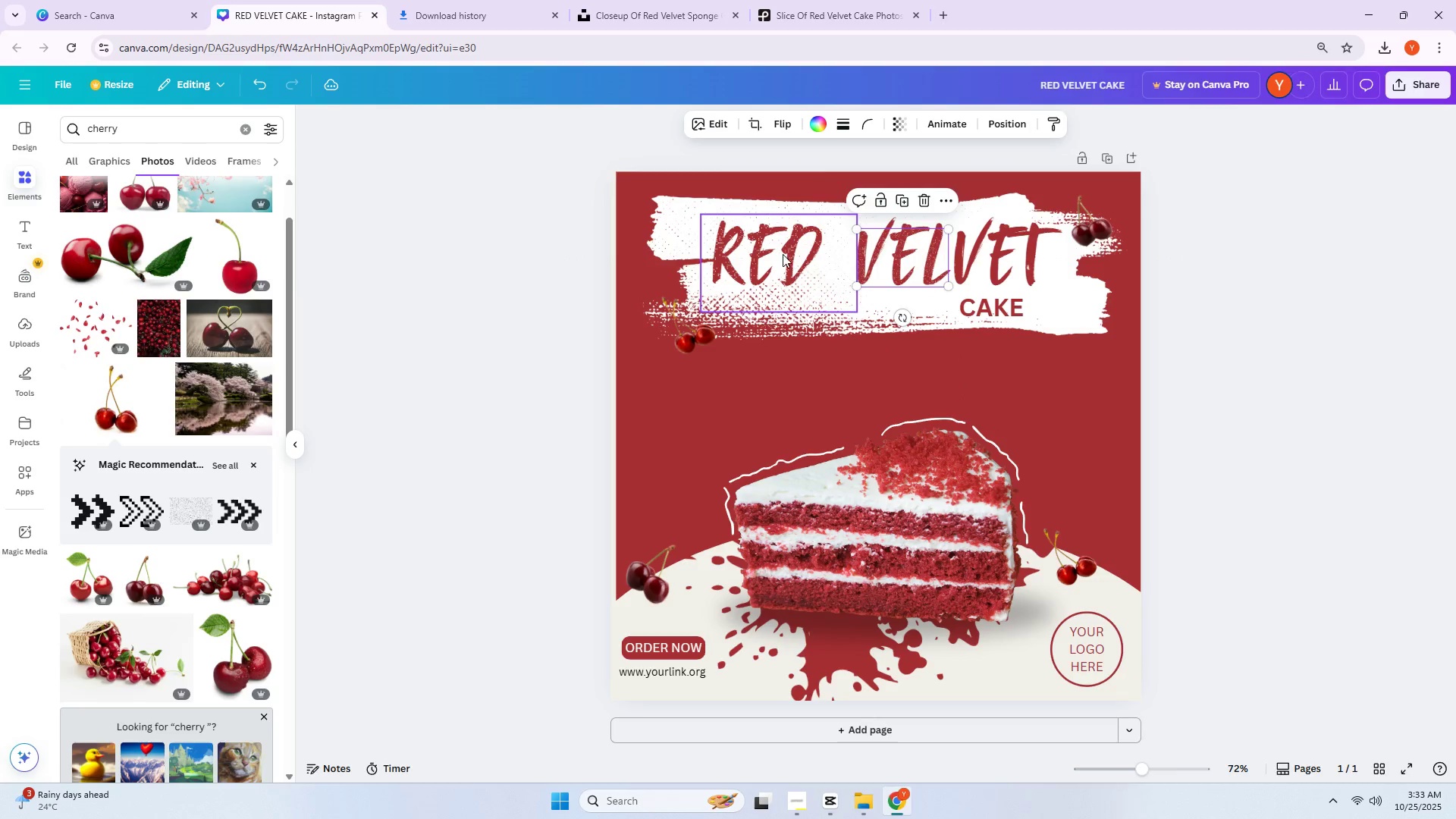 
left_click([769, 253])
 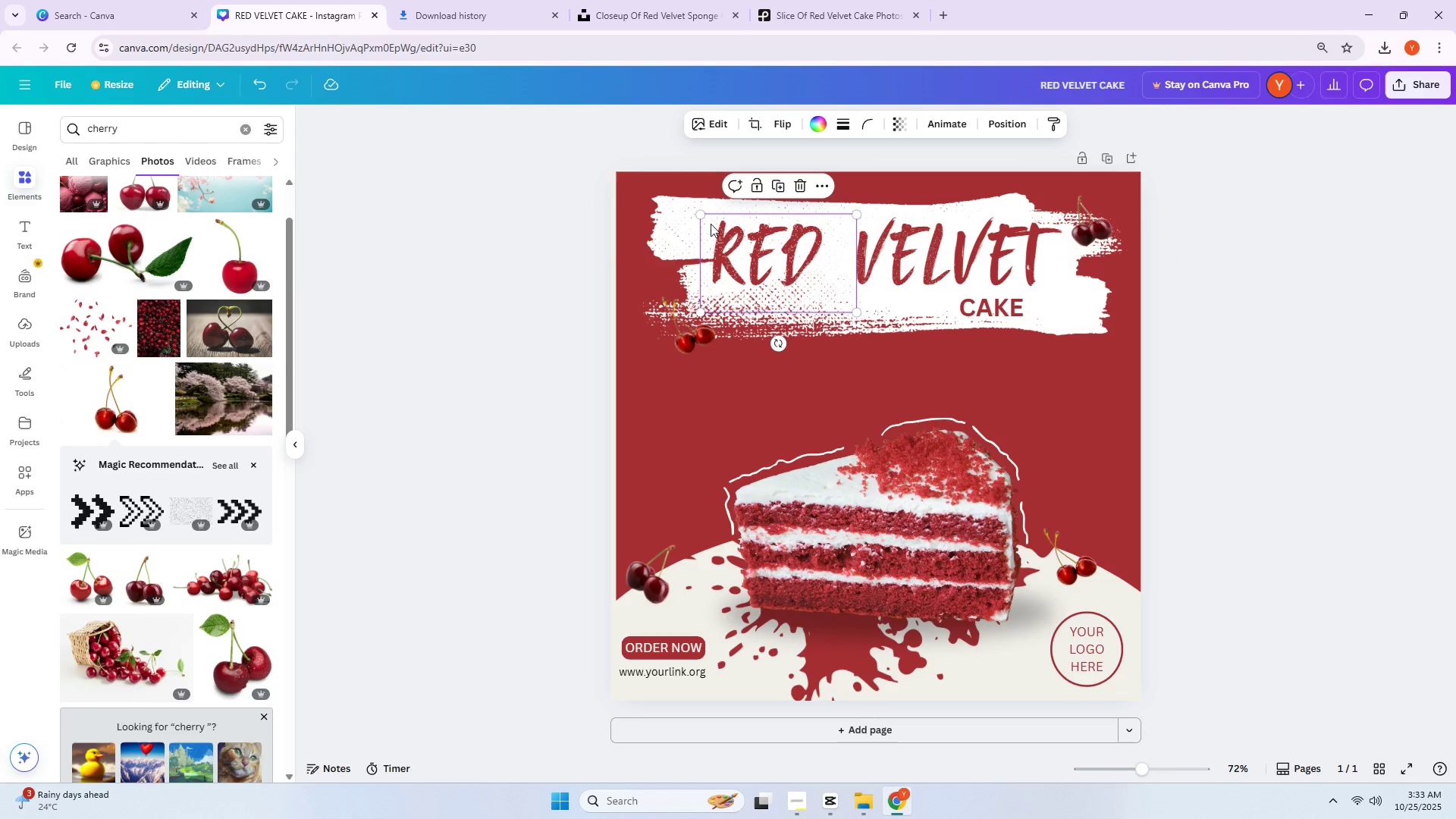 
left_click_drag(start_coordinate=[704, 217], to_coordinate=[763, 260])
 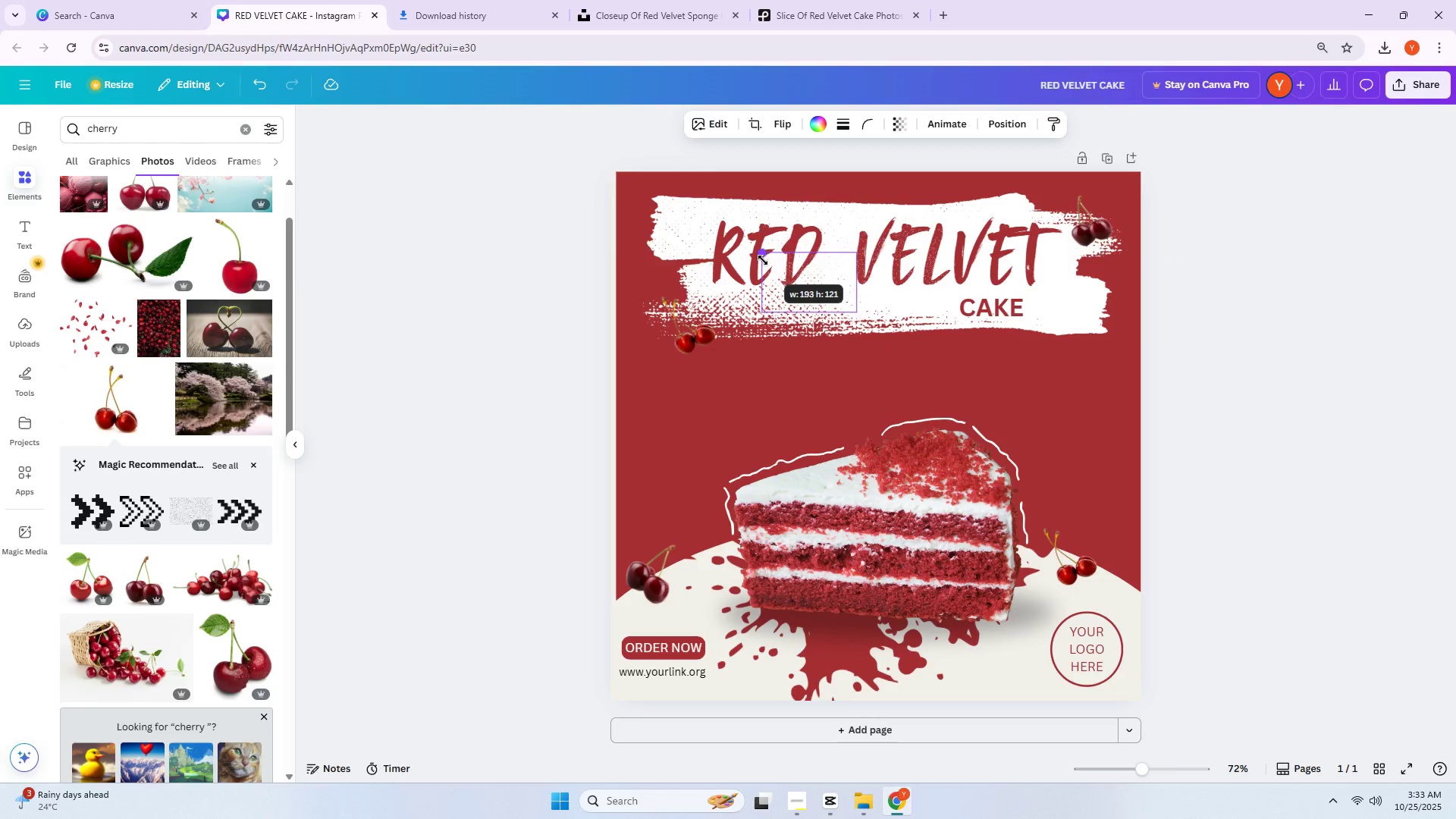 
double_click([763, 260])
 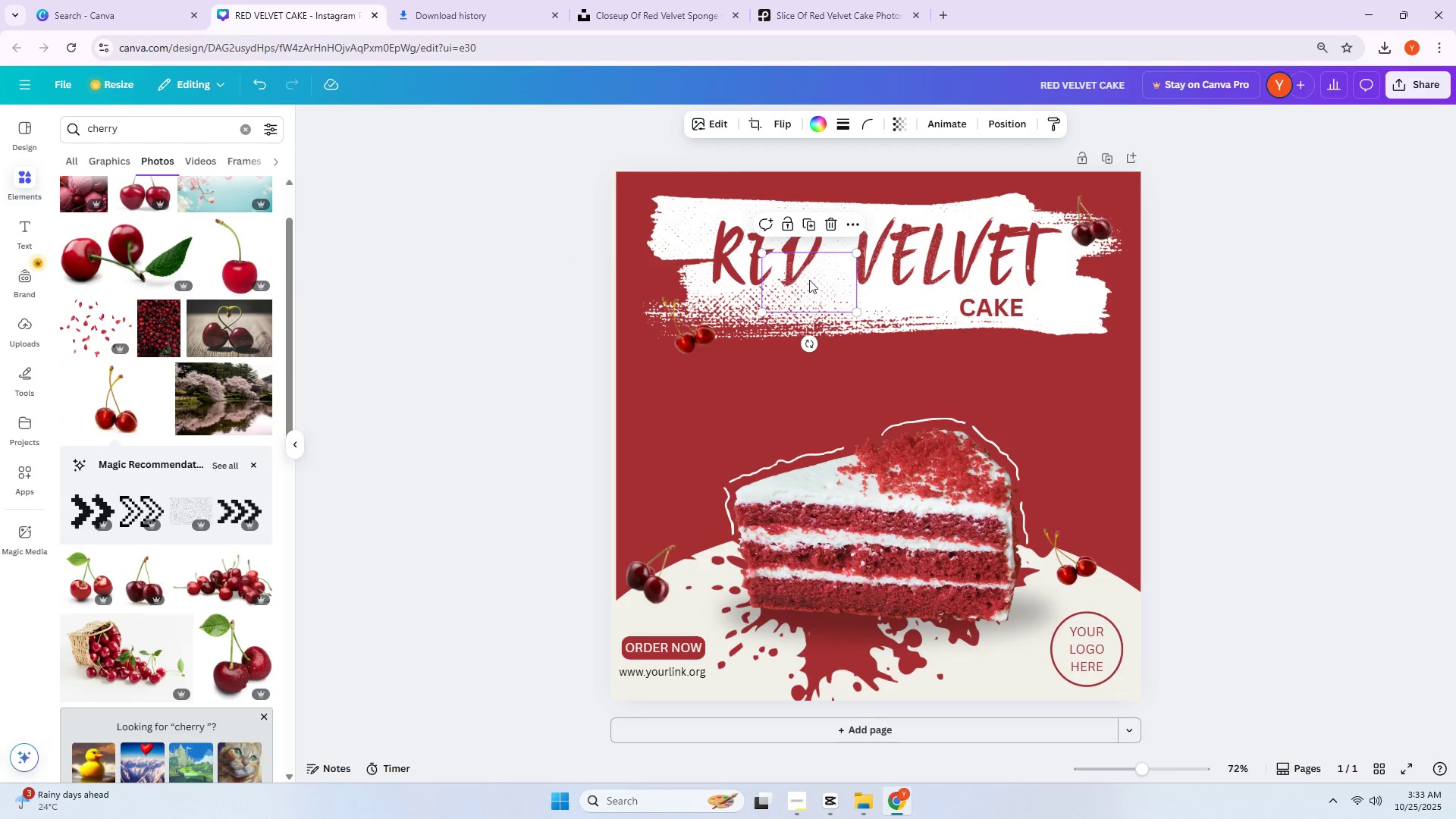 
left_click_drag(start_coordinate=[813, 282], to_coordinate=[781, 270])
 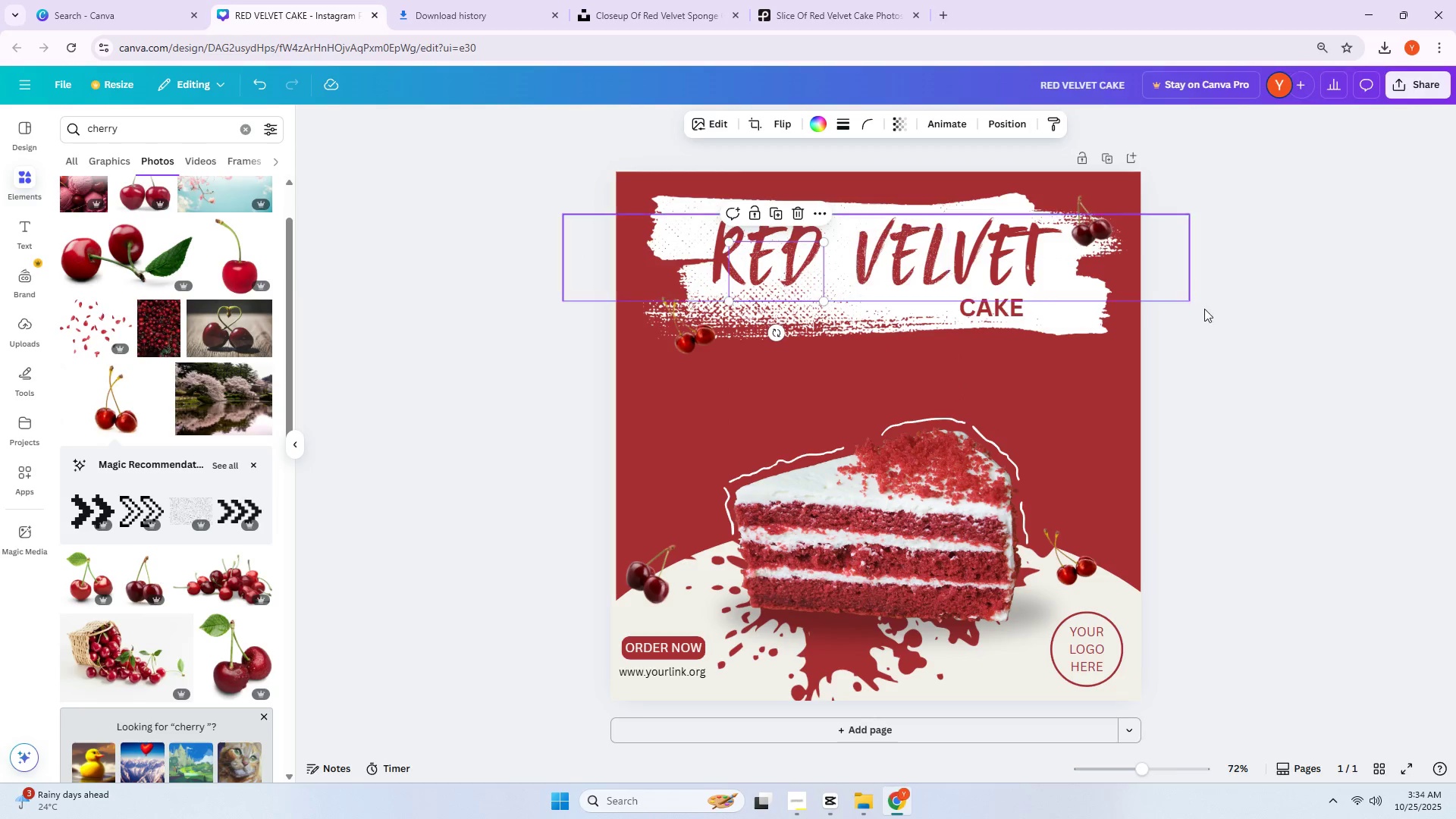 
left_click([1266, 331])
 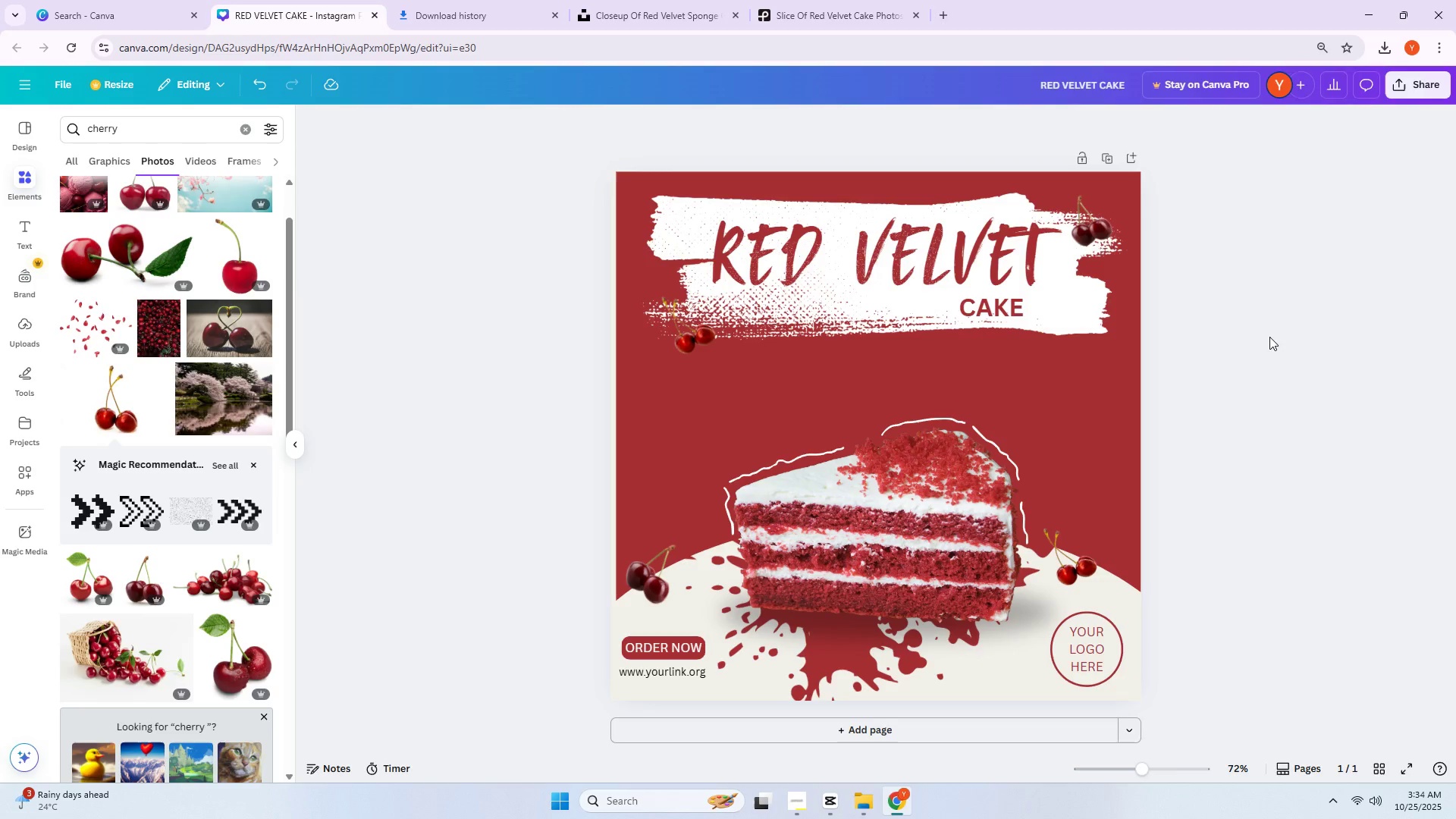 
left_click_drag(start_coordinate=[919, 268], to_coordinate=[941, 269])
 